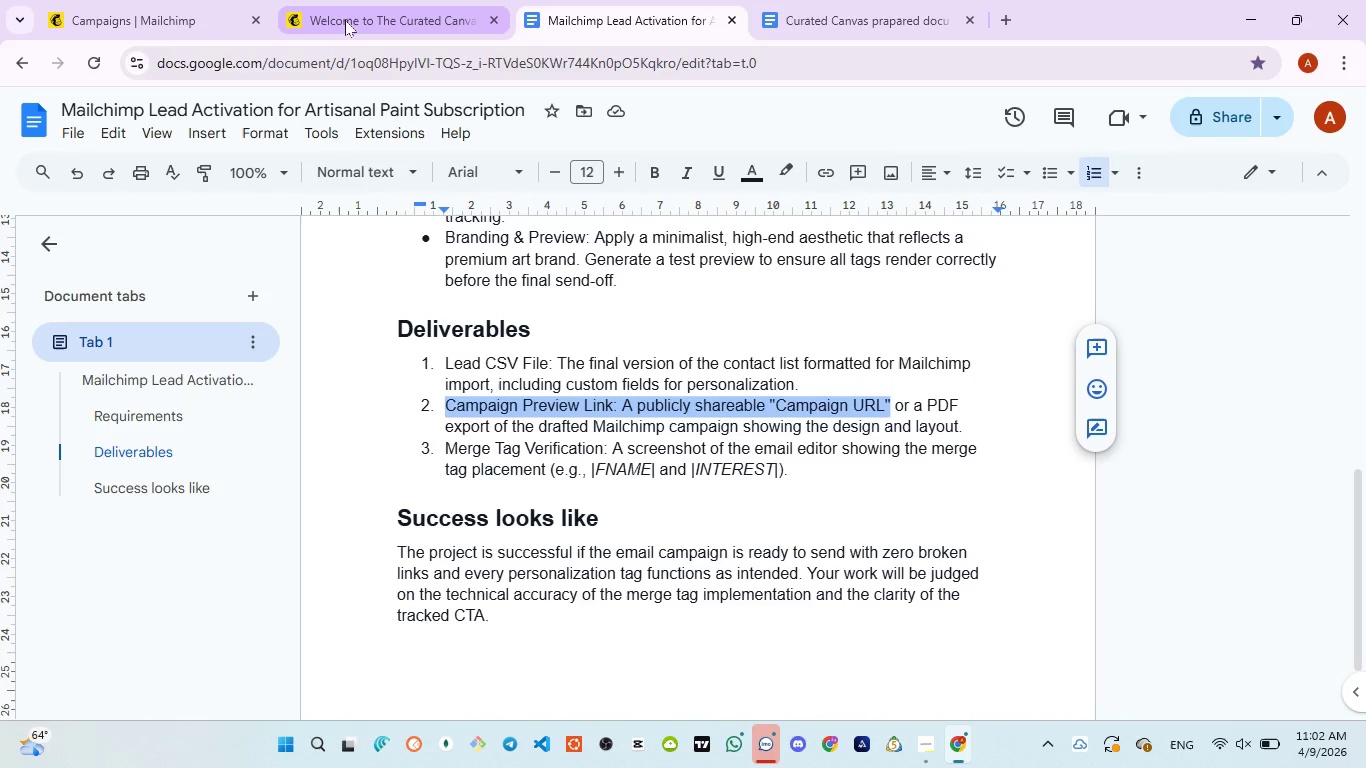 
left_click([345, 20])
 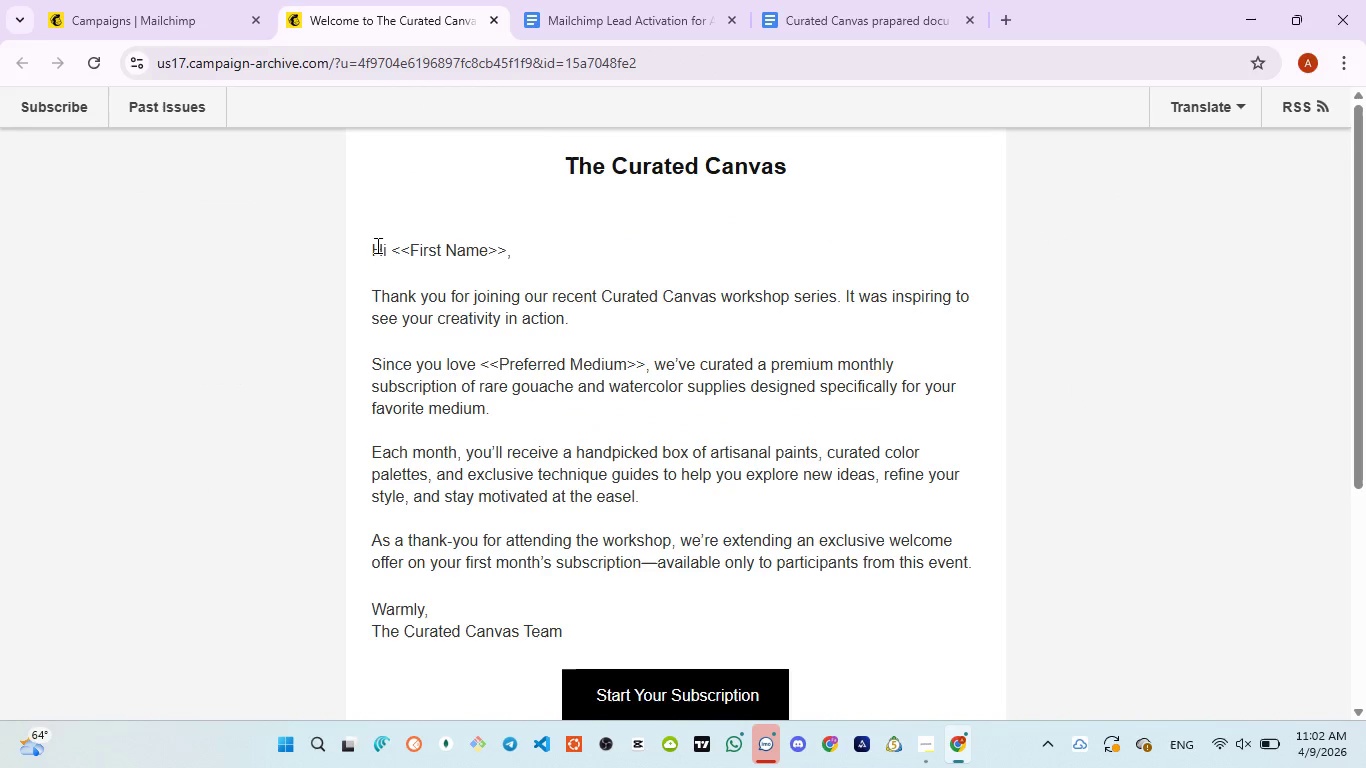 
left_click_drag(start_coordinate=[368, 253], to_coordinate=[522, 257])
 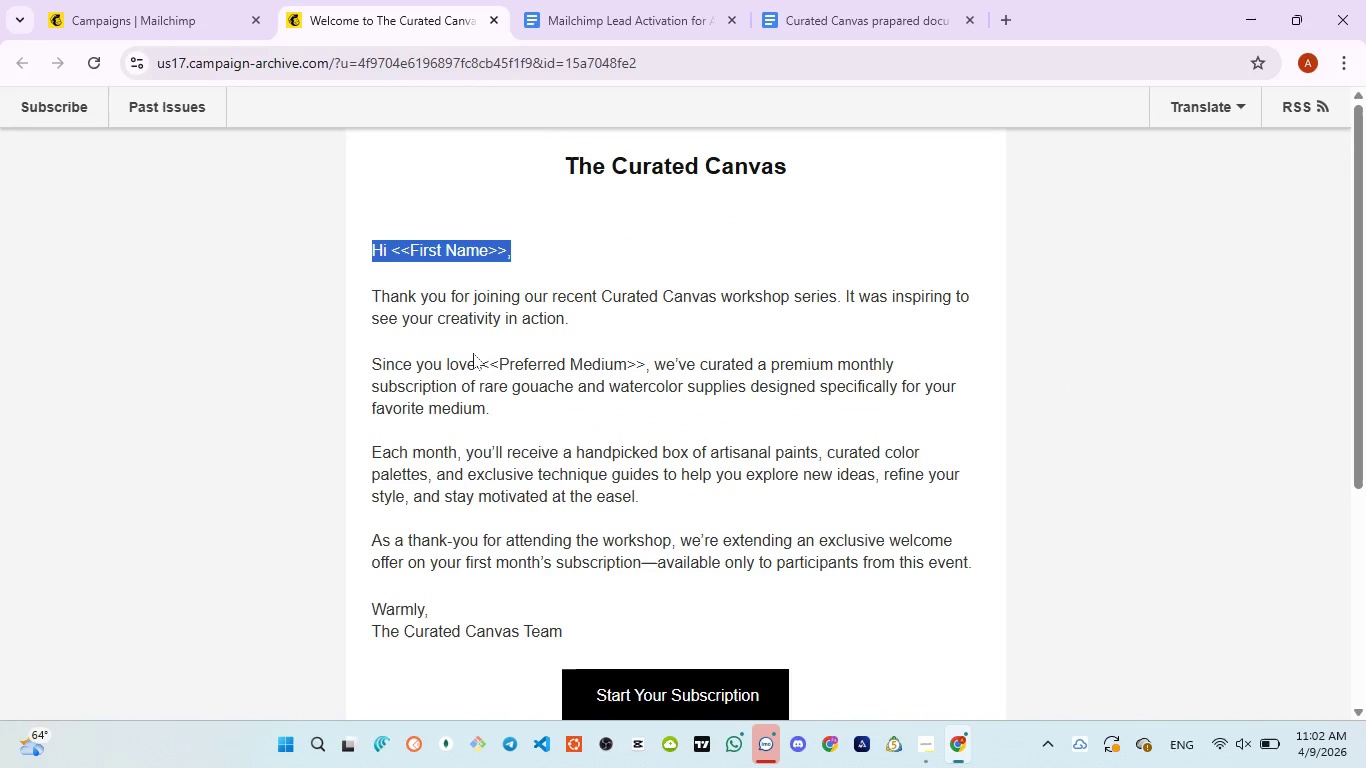 
left_click_drag(start_coordinate=[477, 355], to_coordinate=[644, 367])
 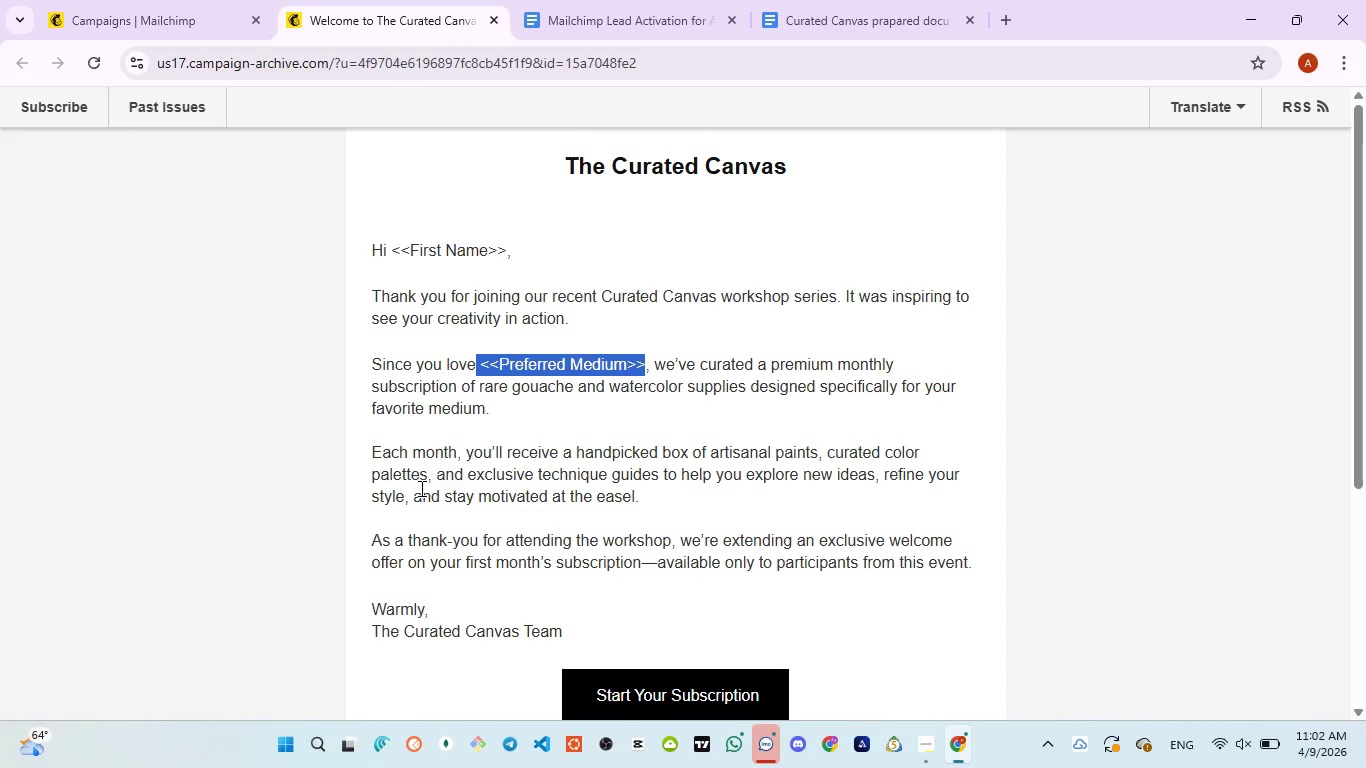 
scroll: coordinate [450, 490], scroll_direction: down, amount: 1.0
 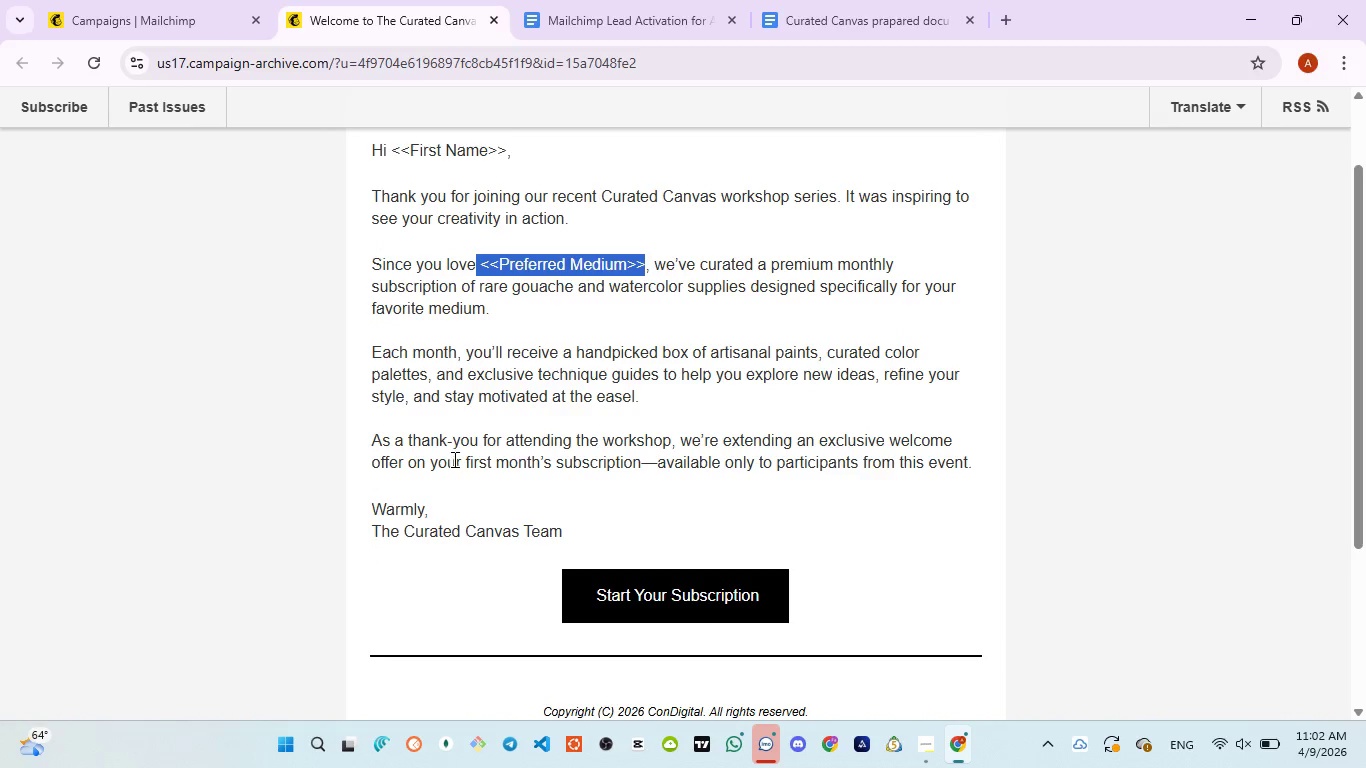 
wait(5.63)
 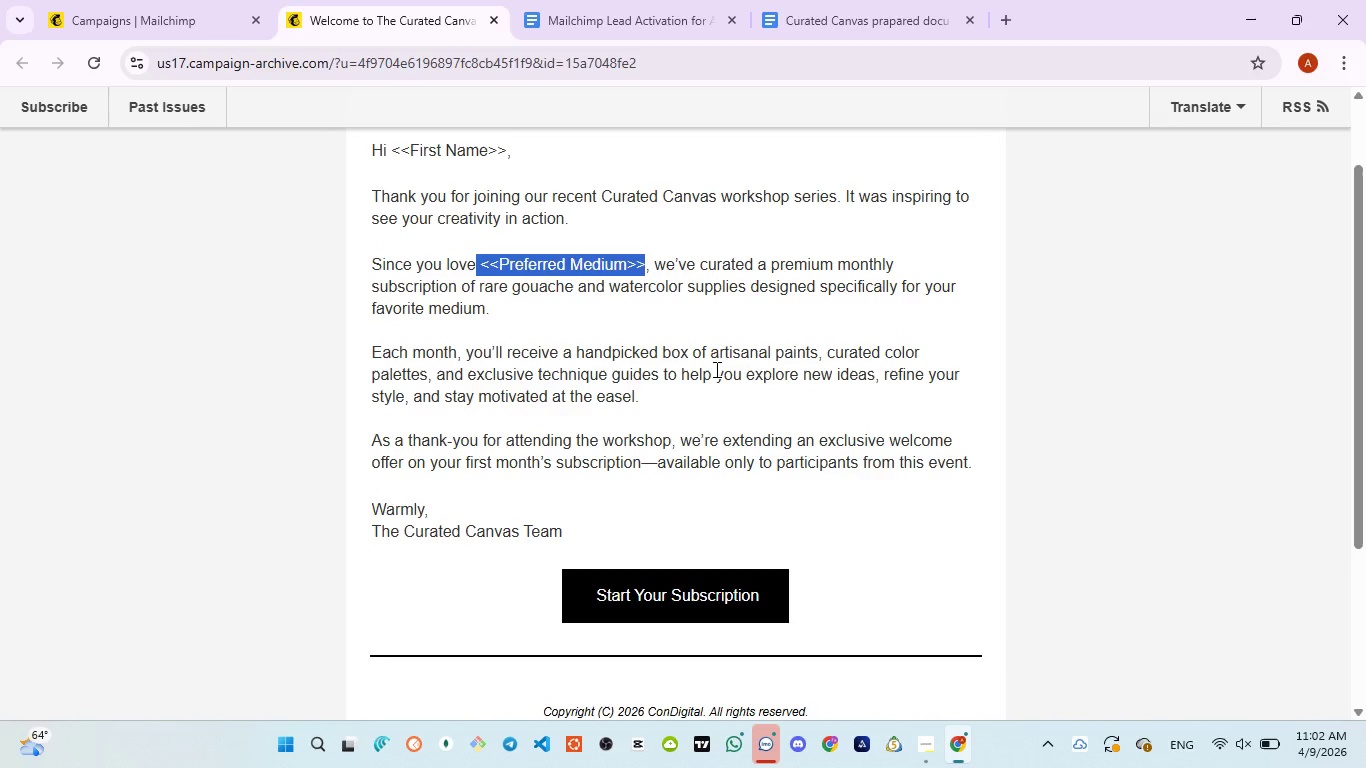 
scroll: coordinate [577, 473], scroll_direction: down, amount: 2.0
 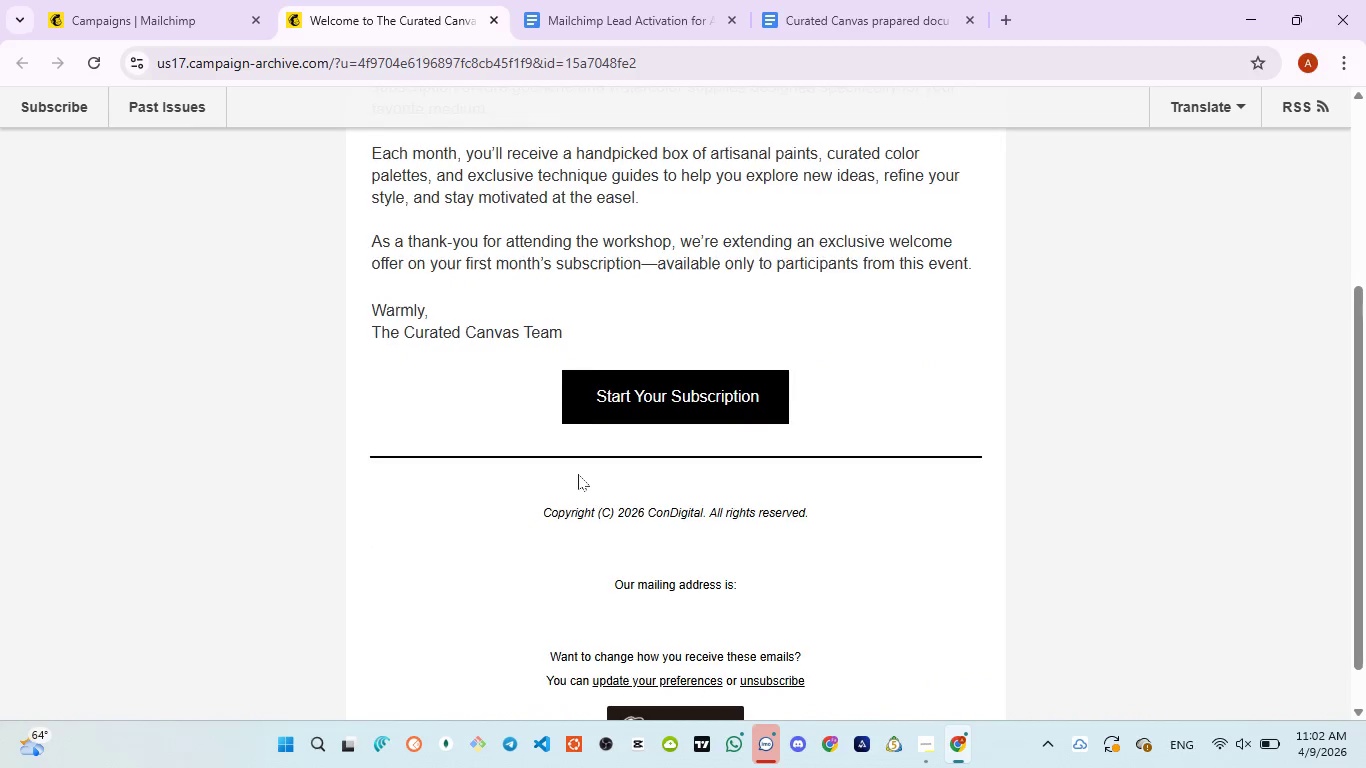 
scroll: coordinate [578, 474], scroll_direction: up, amount: 4.0
 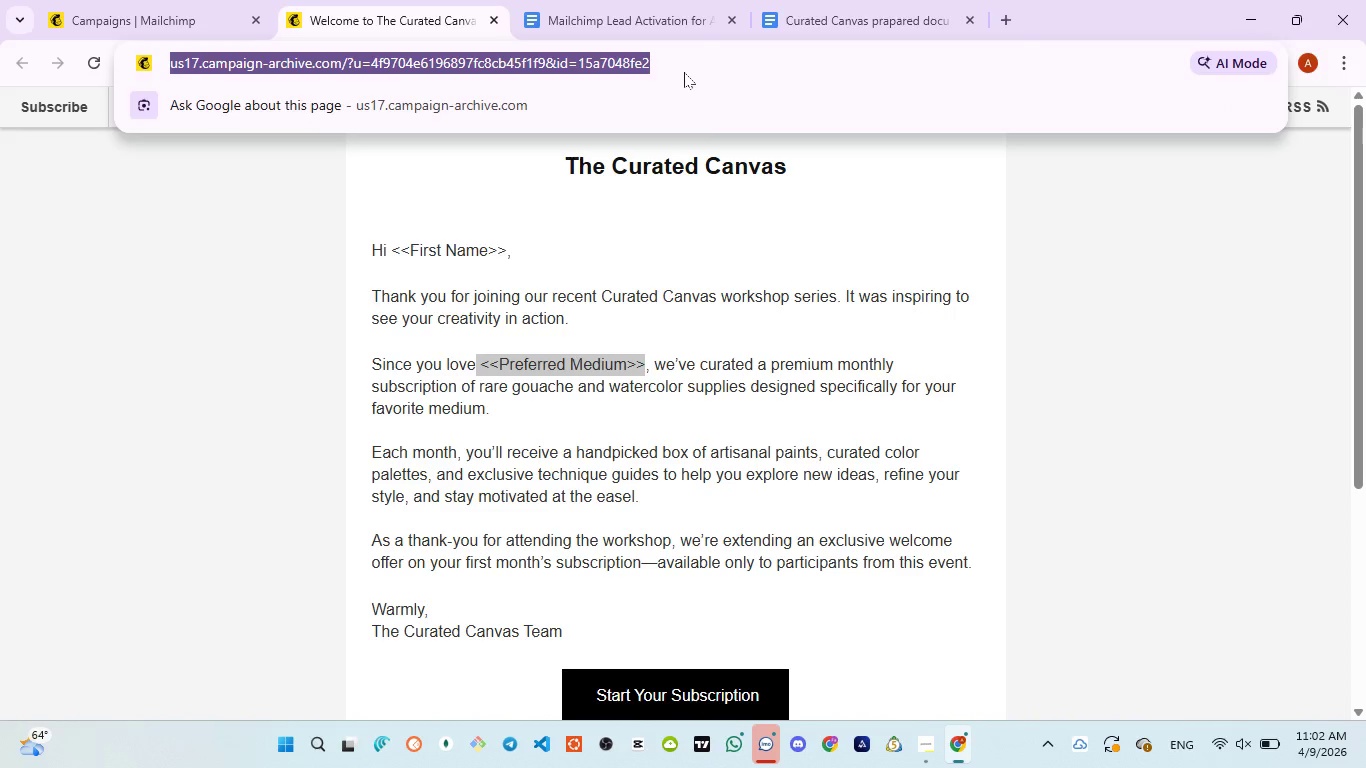 
key(Control+C)
 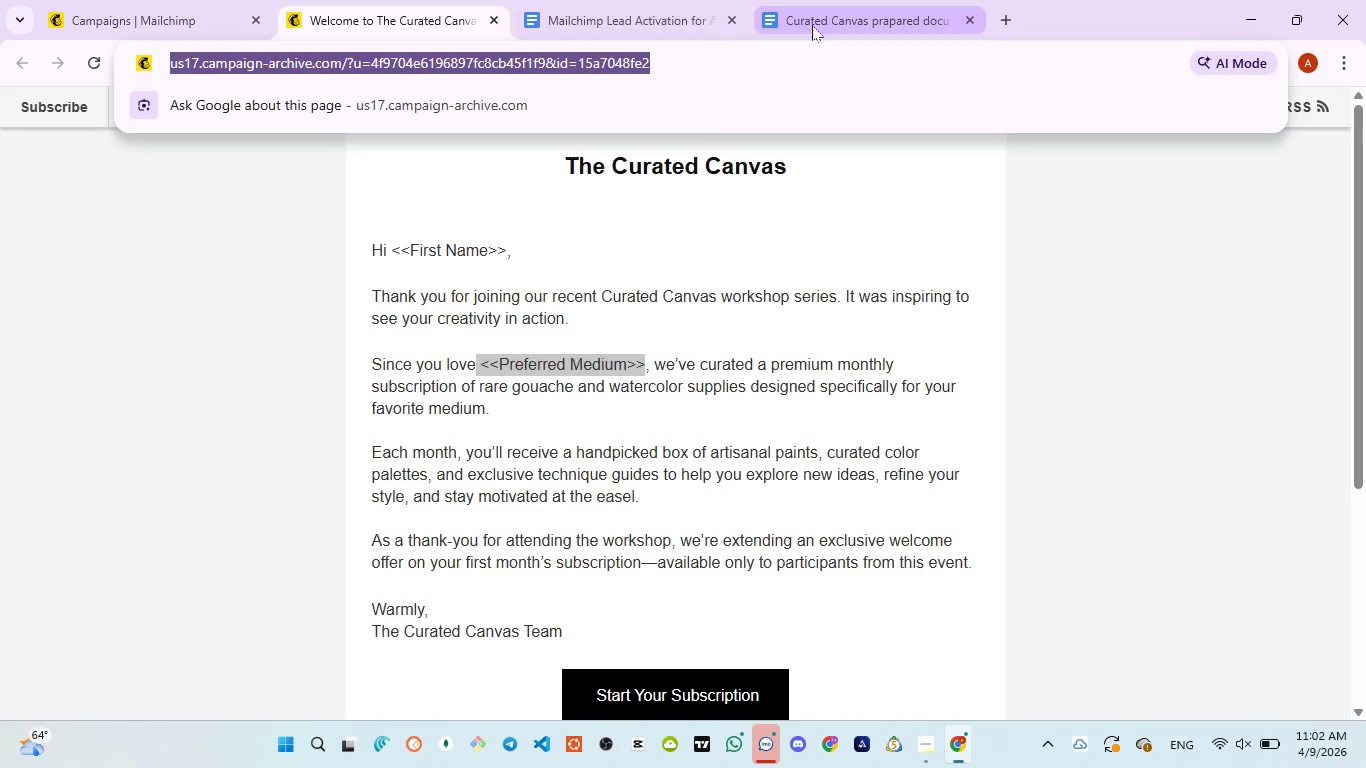 
left_click([812, 25])
 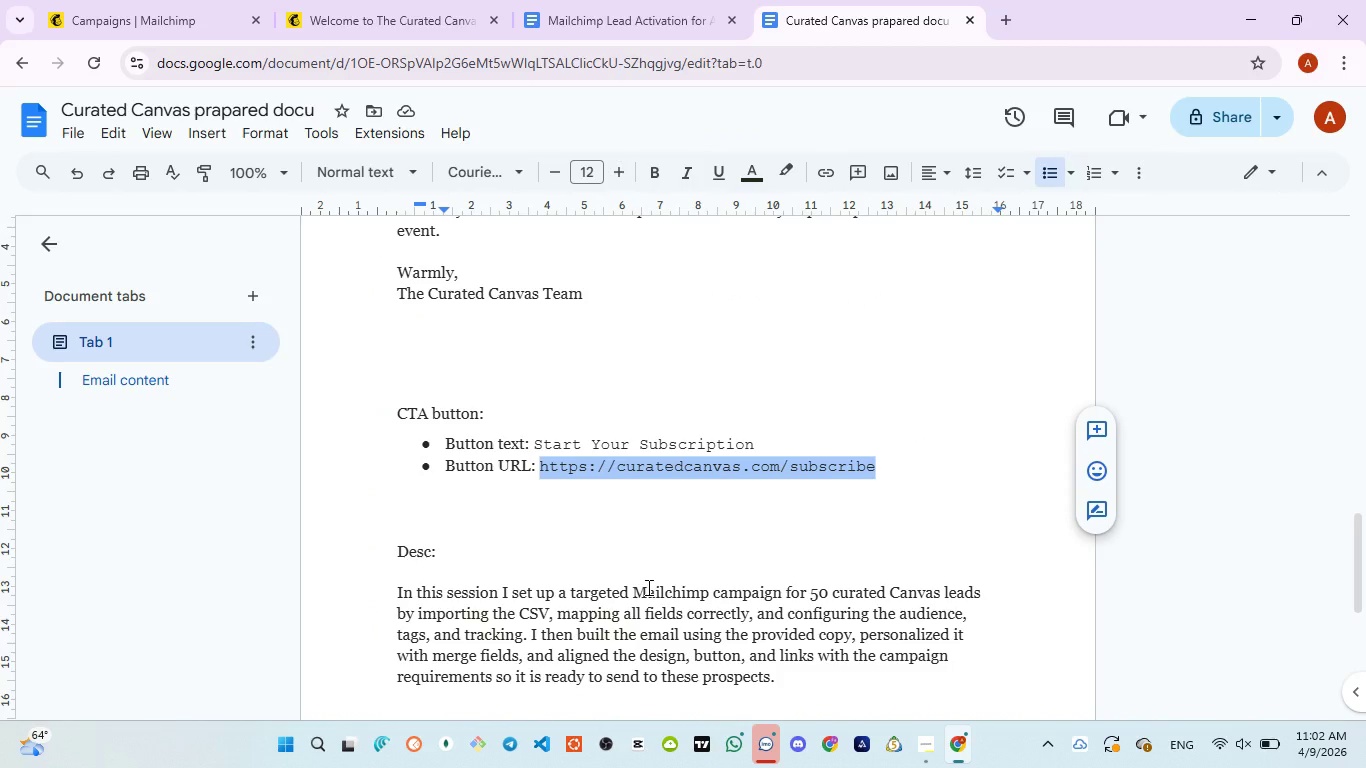 
scroll: coordinate [647, 587], scroll_direction: down, amount: 2.0
 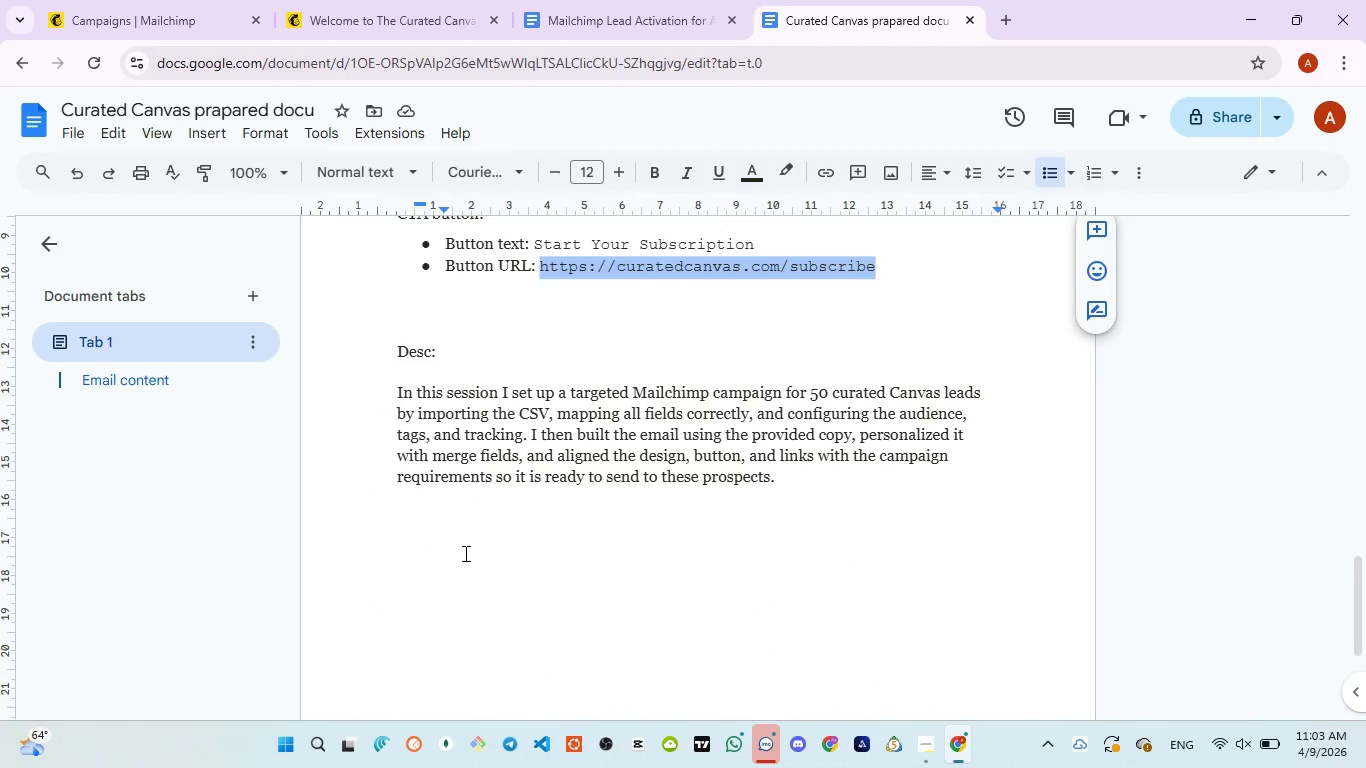 
left_click([464, 553])
 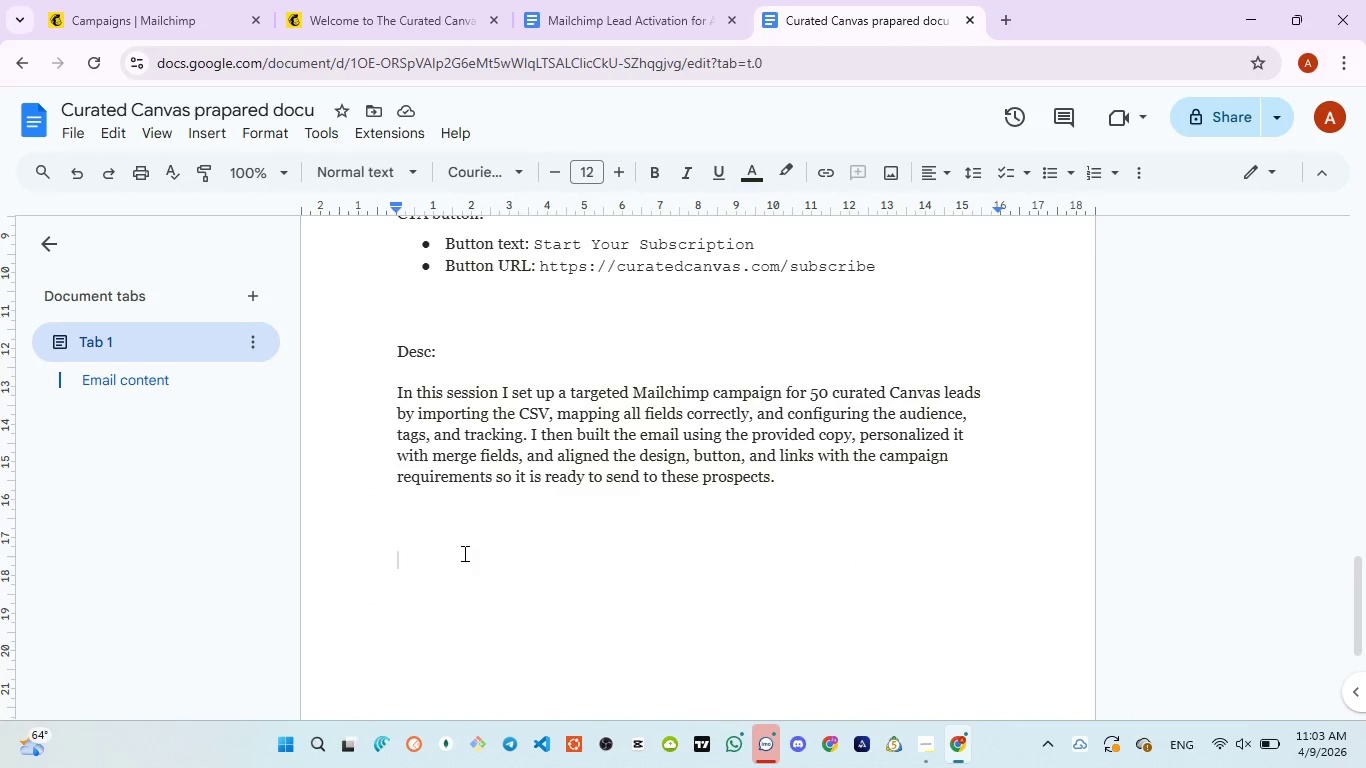 
key(Control+V)
 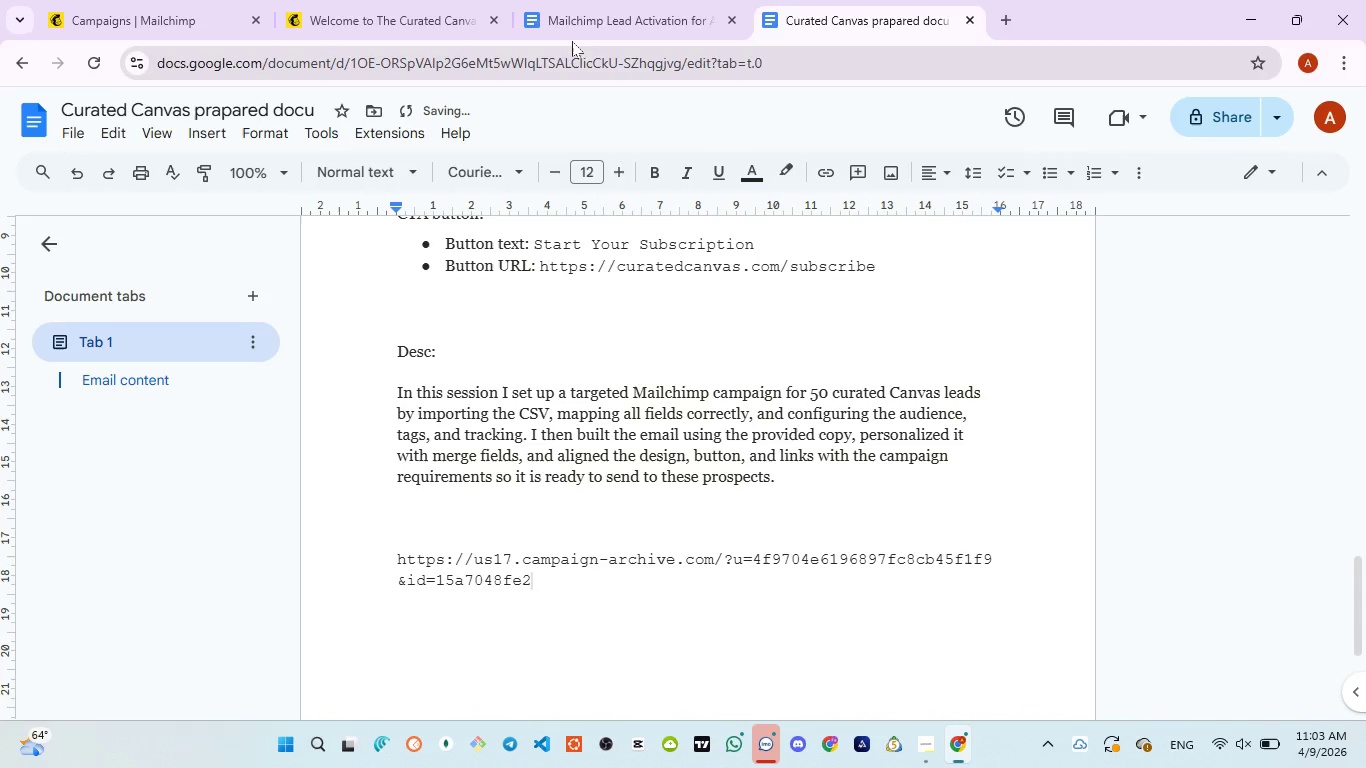 
left_click([572, 25])
 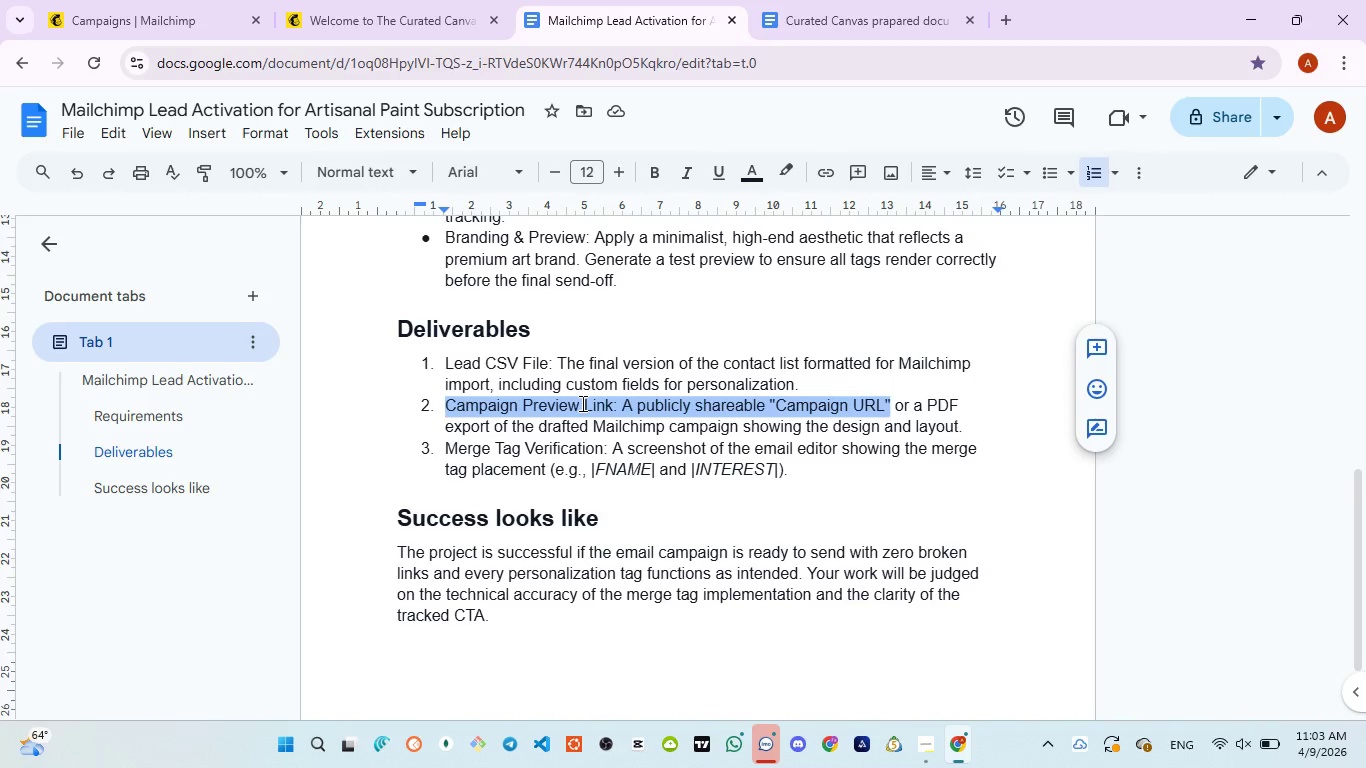 
left_click([623, 398])
 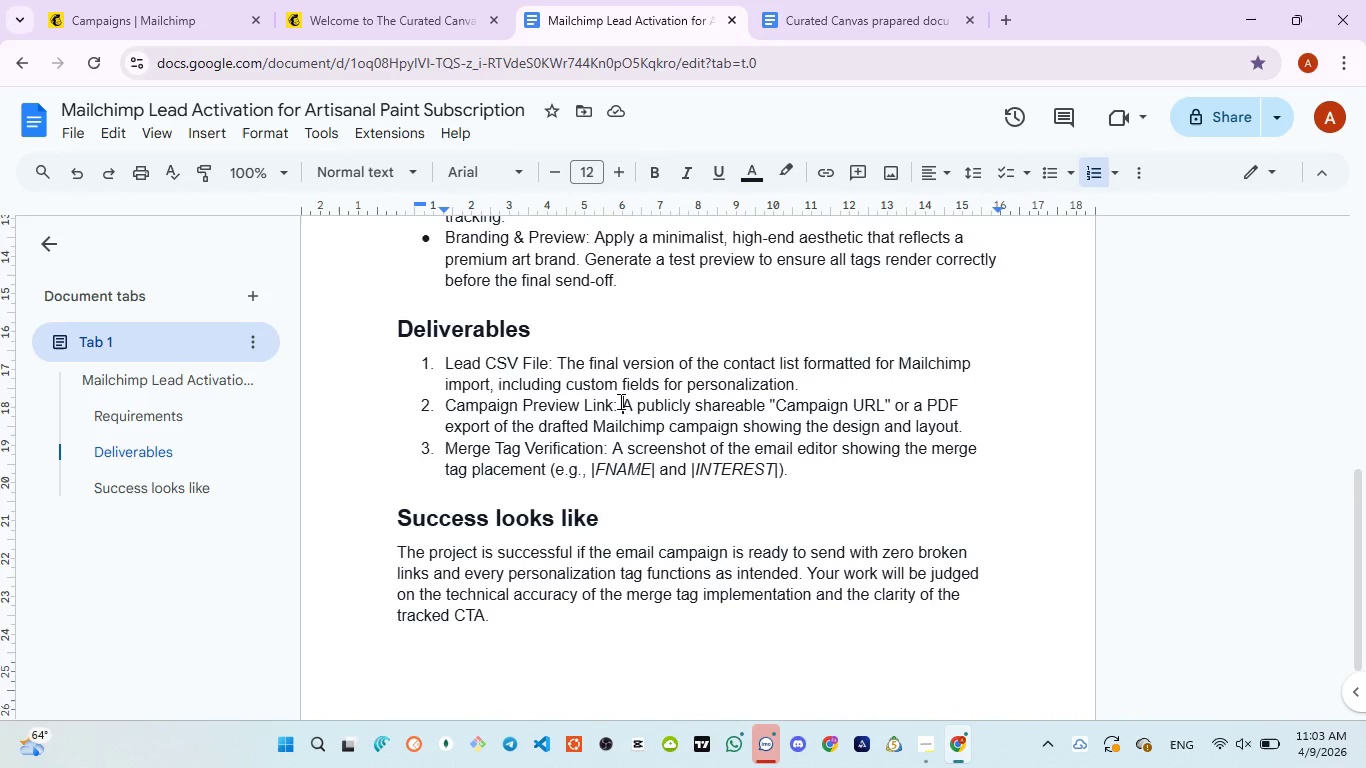 
left_click_drag(start_coordinate=[619, 401], to_coordinate=[444, 404])
 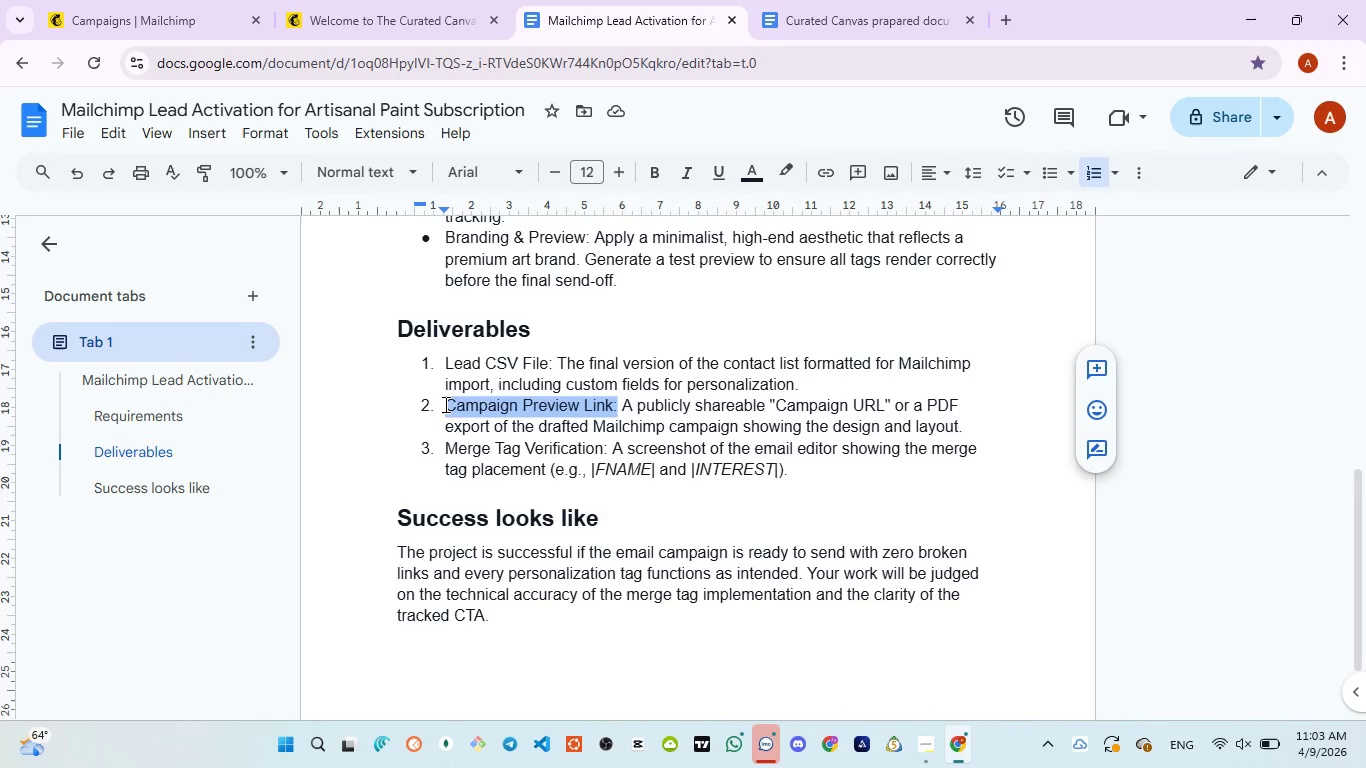 
key(Control+C)
 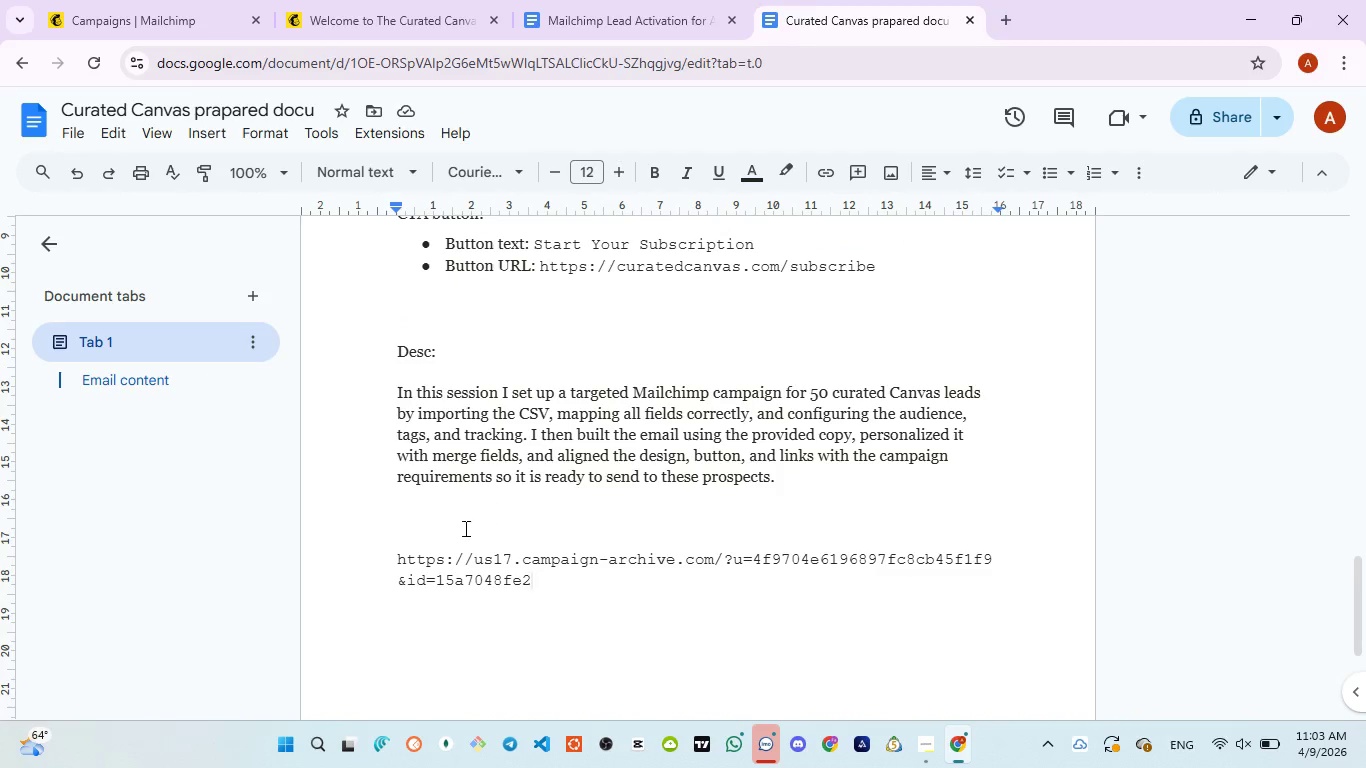 
left_click([396, 561])
 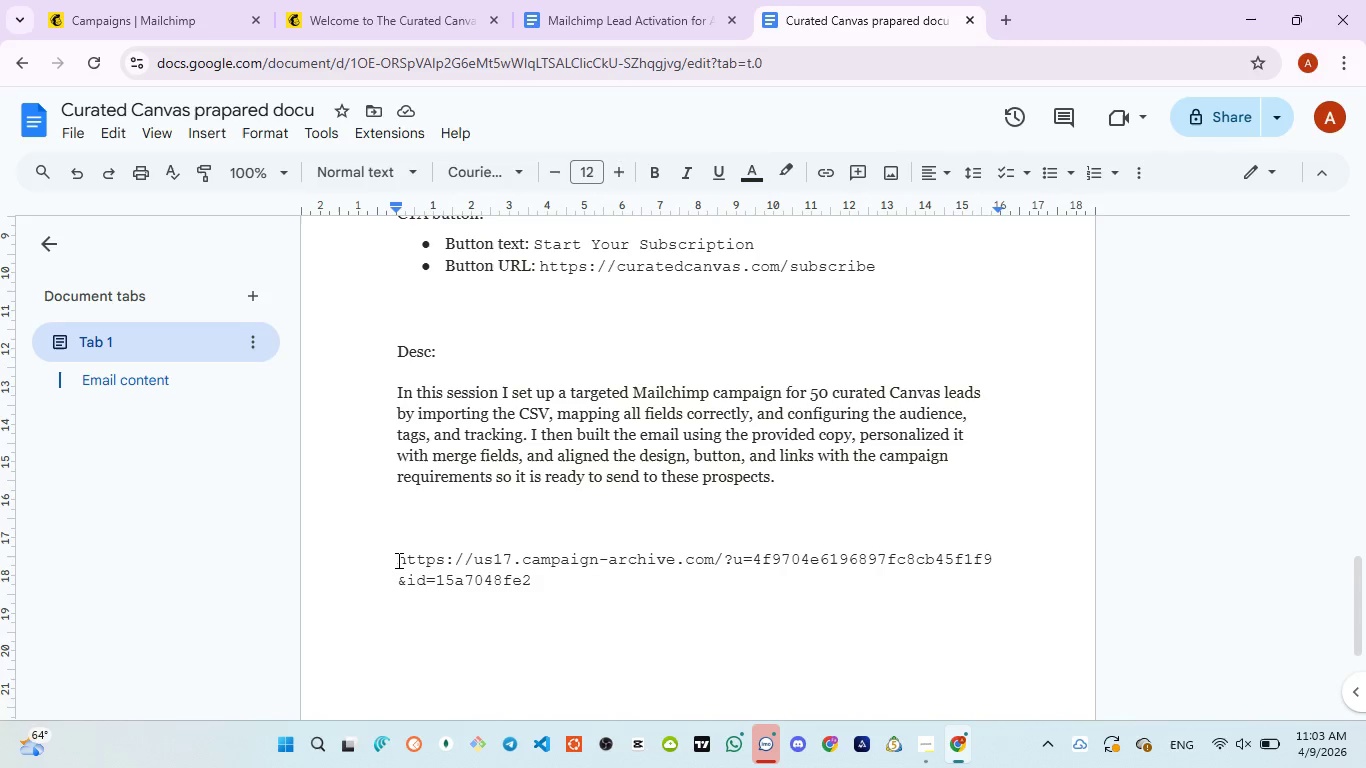 
key(Control+V)
 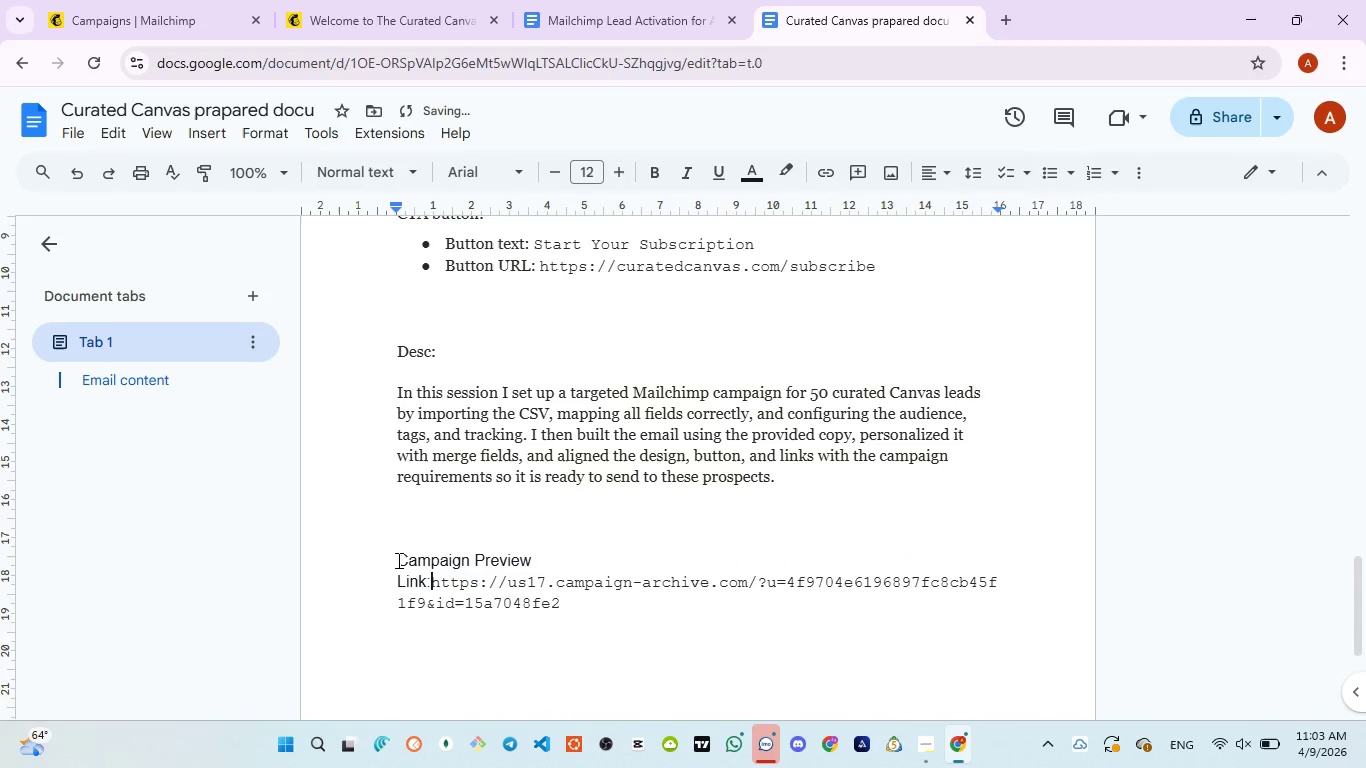 
key(Shift+Semicolon)
 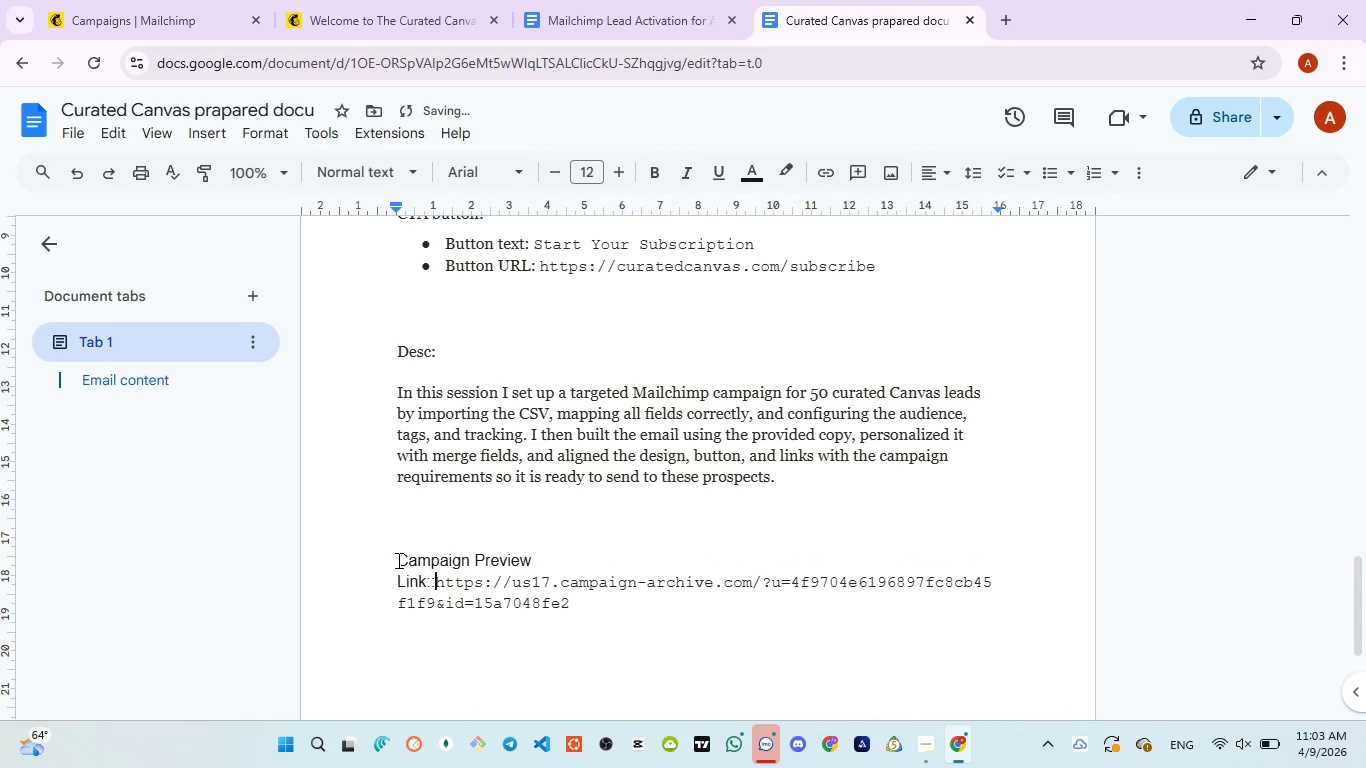 
key(Space)
 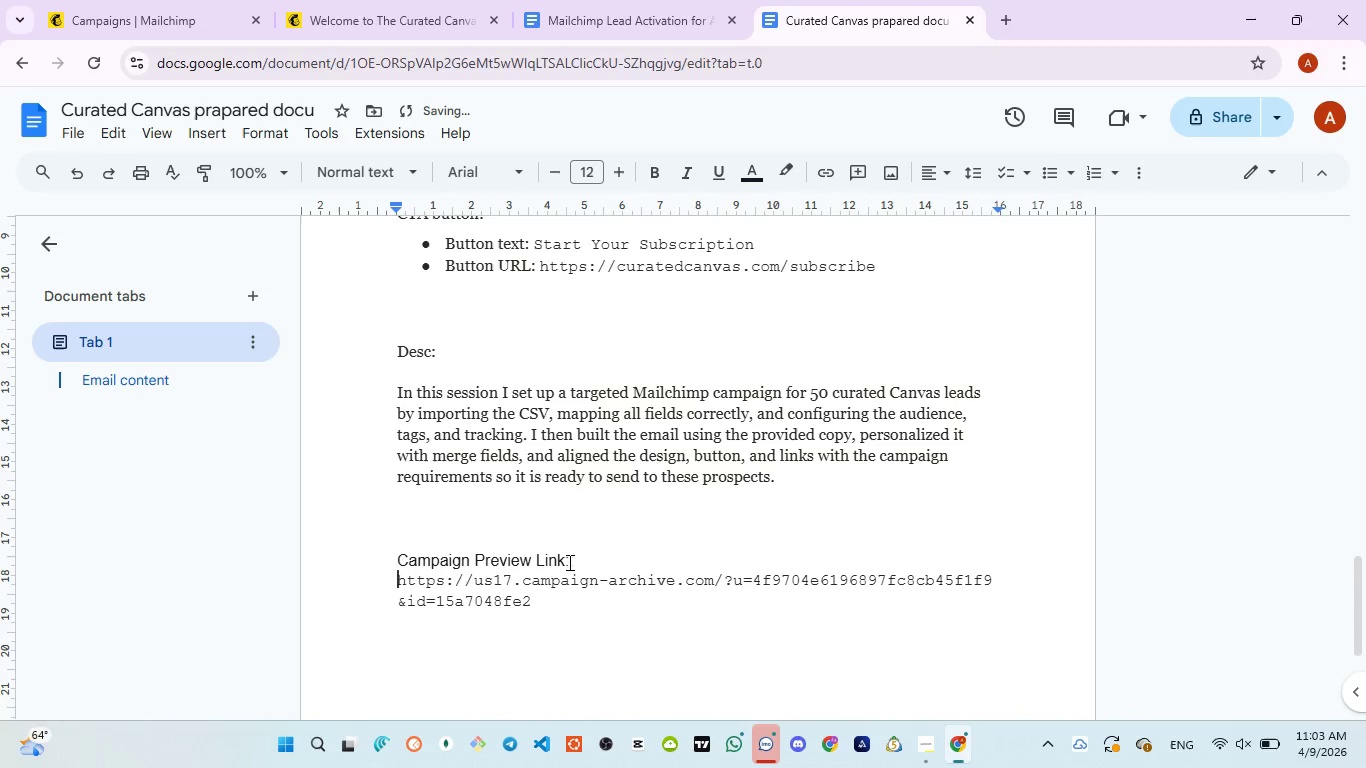 
left_click([582, 560])
 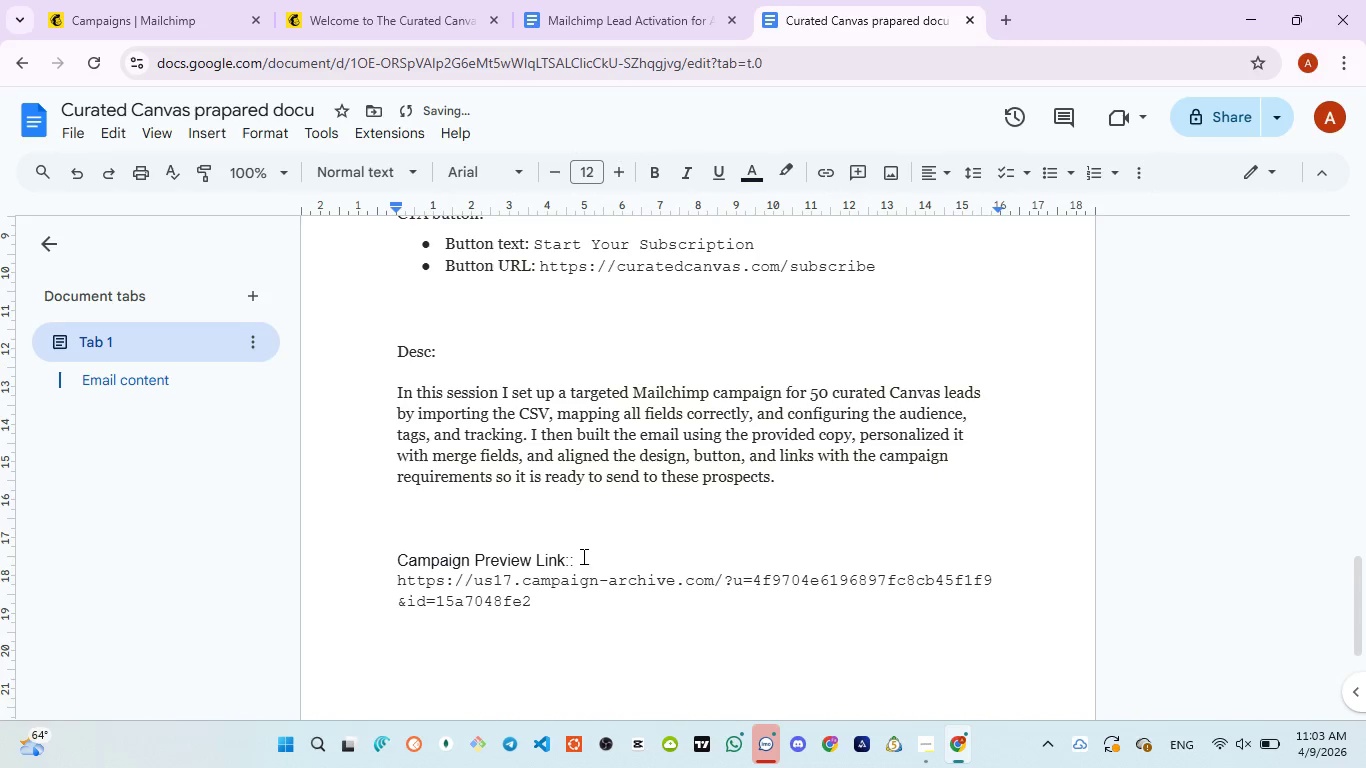 
key(Backspace)
 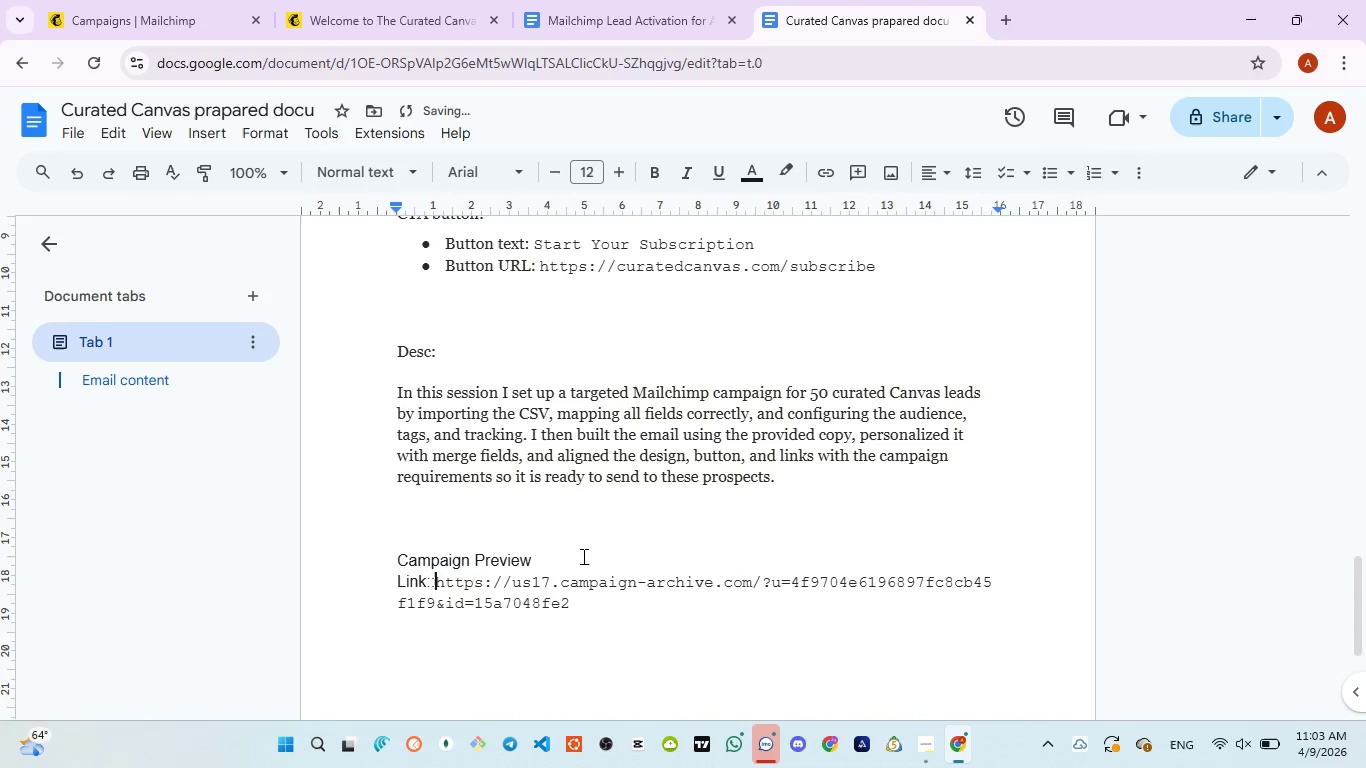 
key(Backspace)
 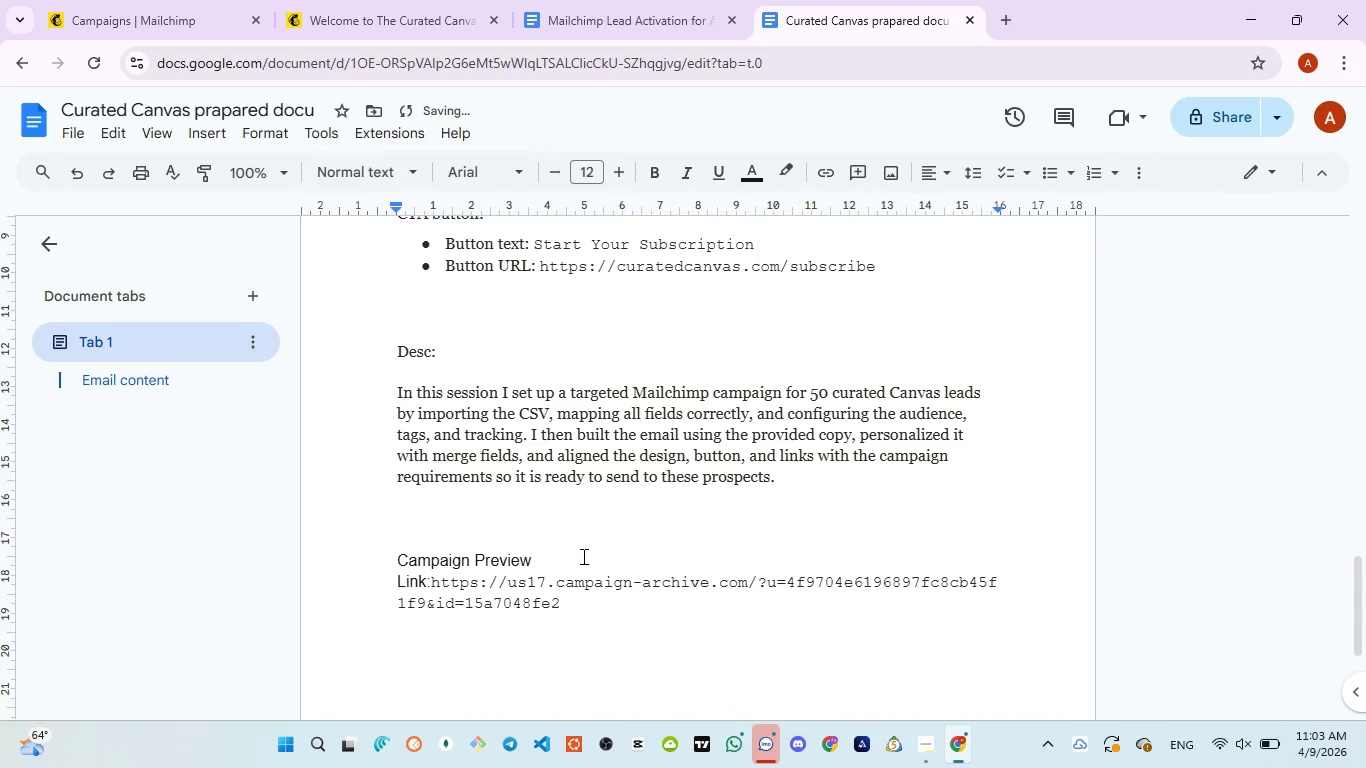 
key(Space)
 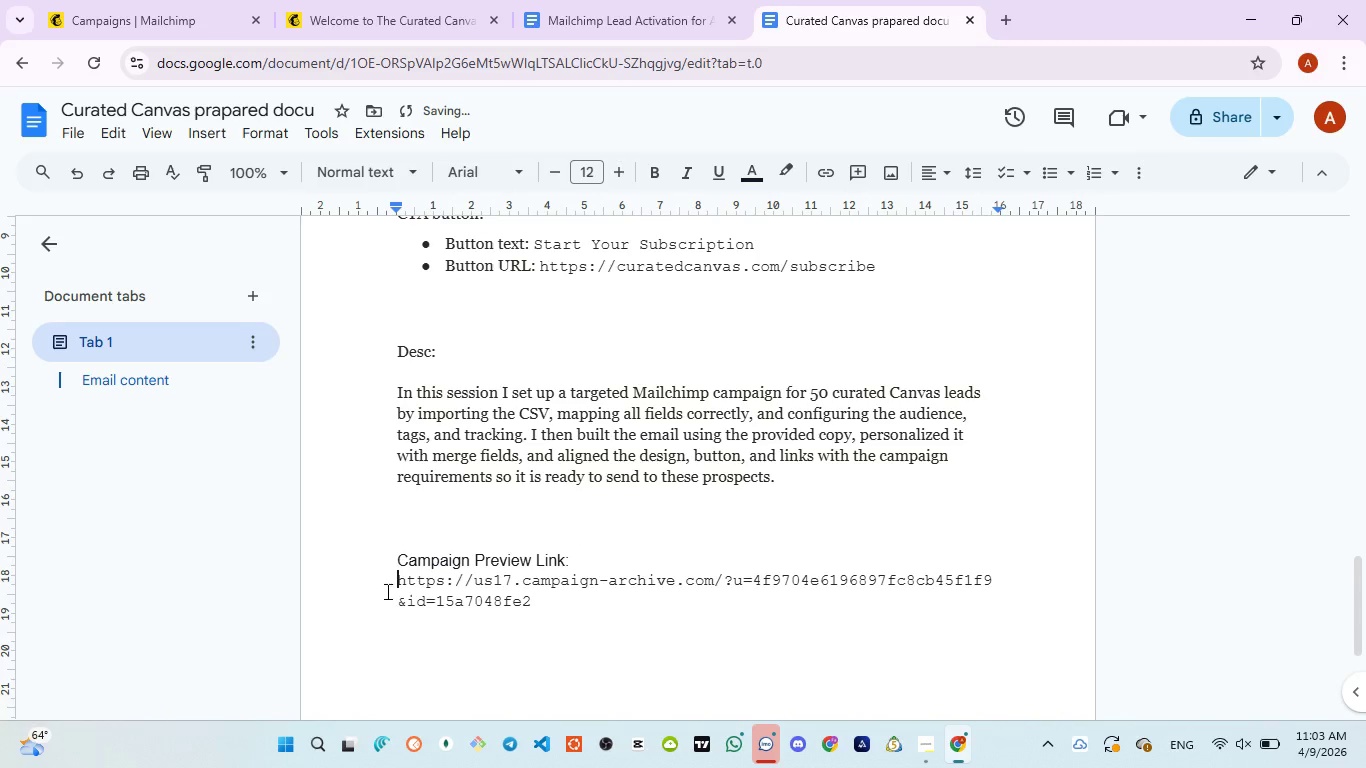 
left_click_drag(start_coordinate=[388, 588], to_coordinate=[542, 610])
 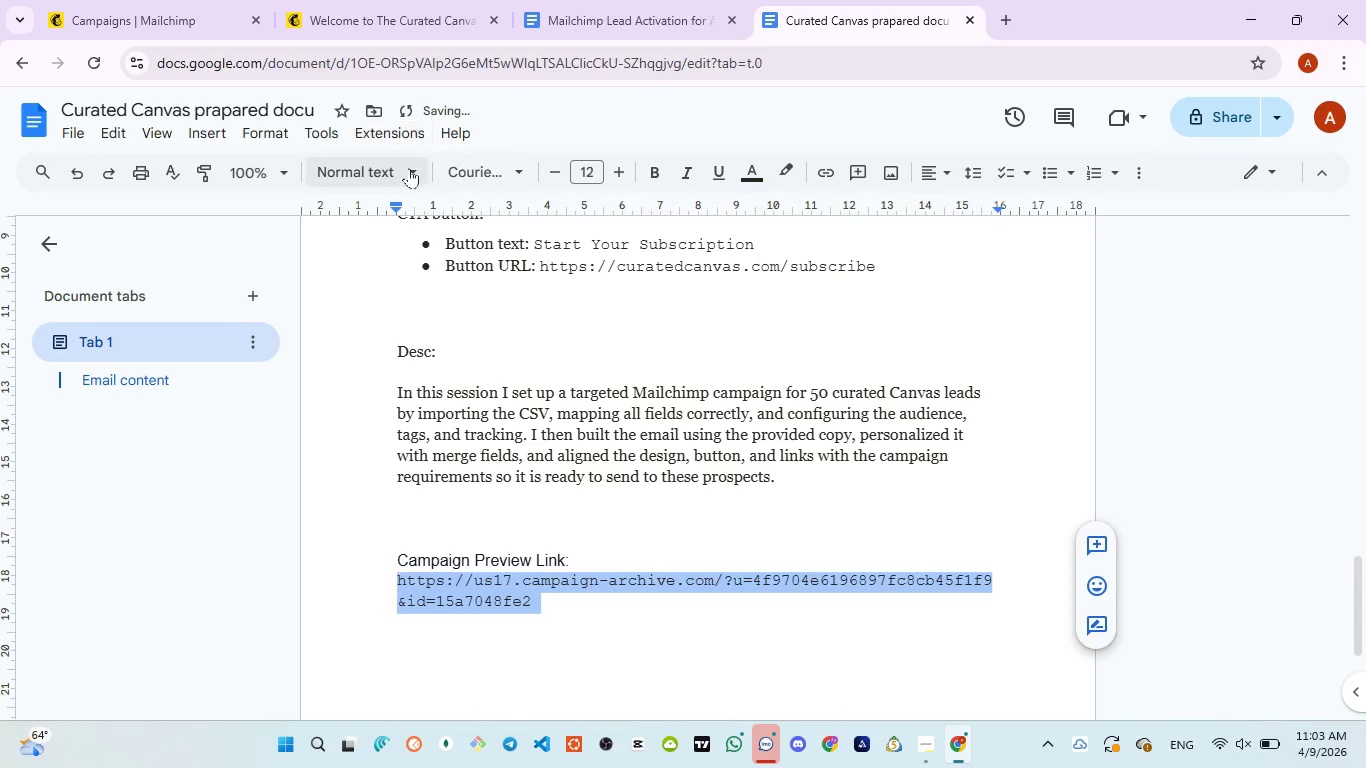 
mouse_move([596, 186])
 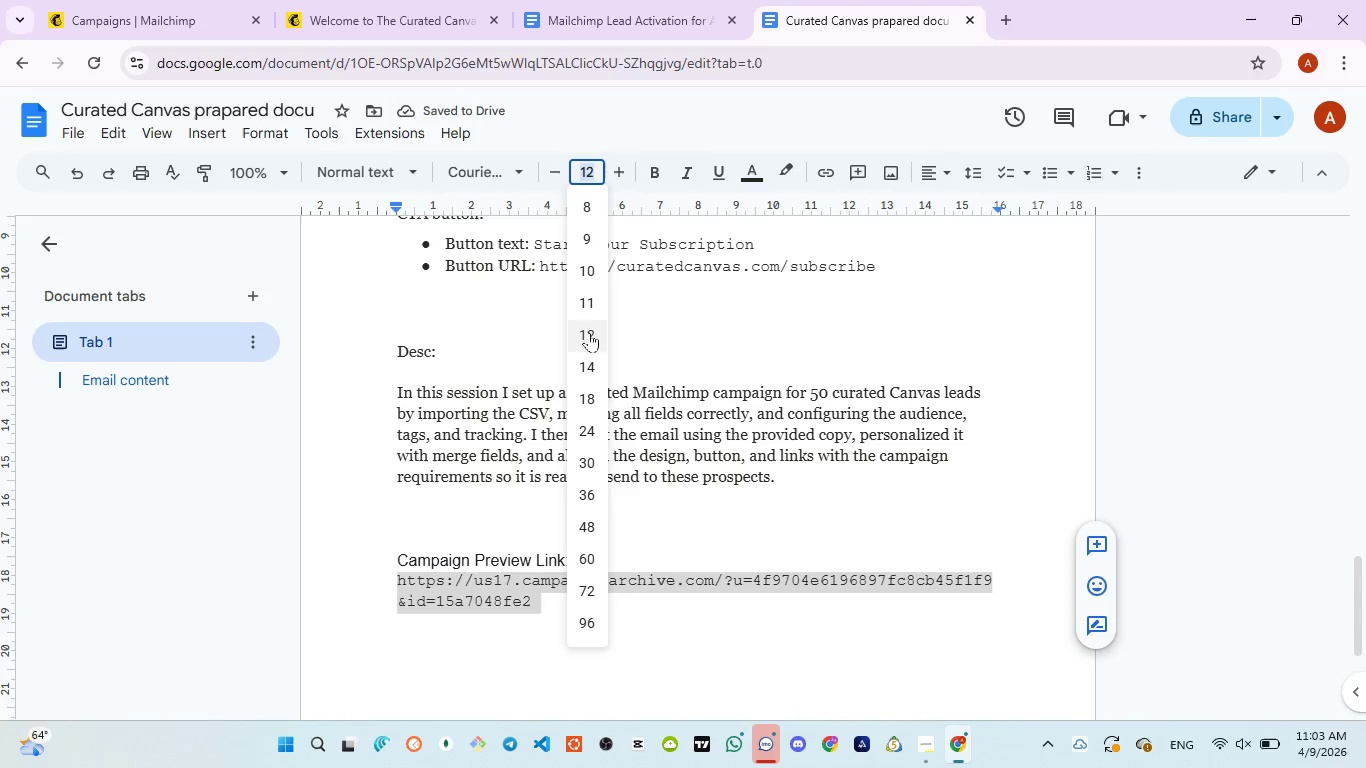 
left_click([589, 331])
 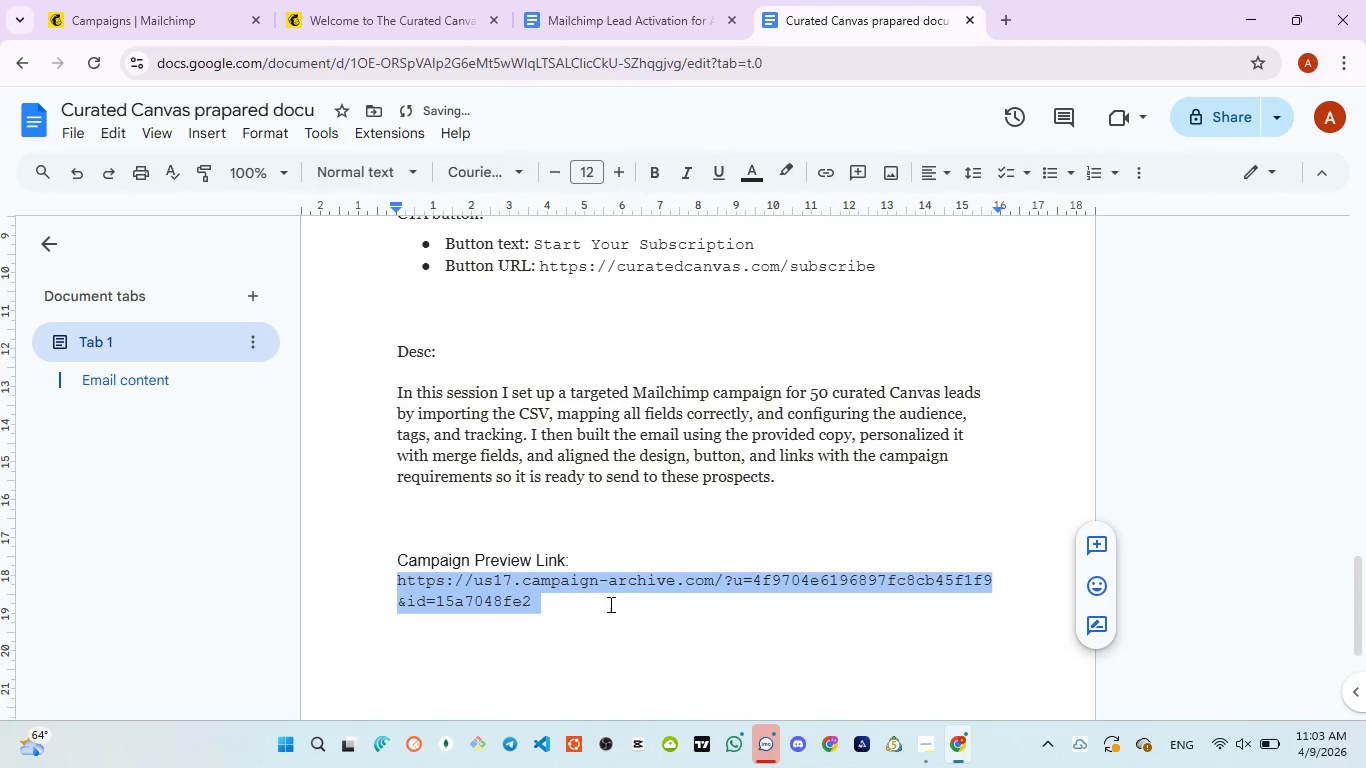 
left_click([607, 605])
 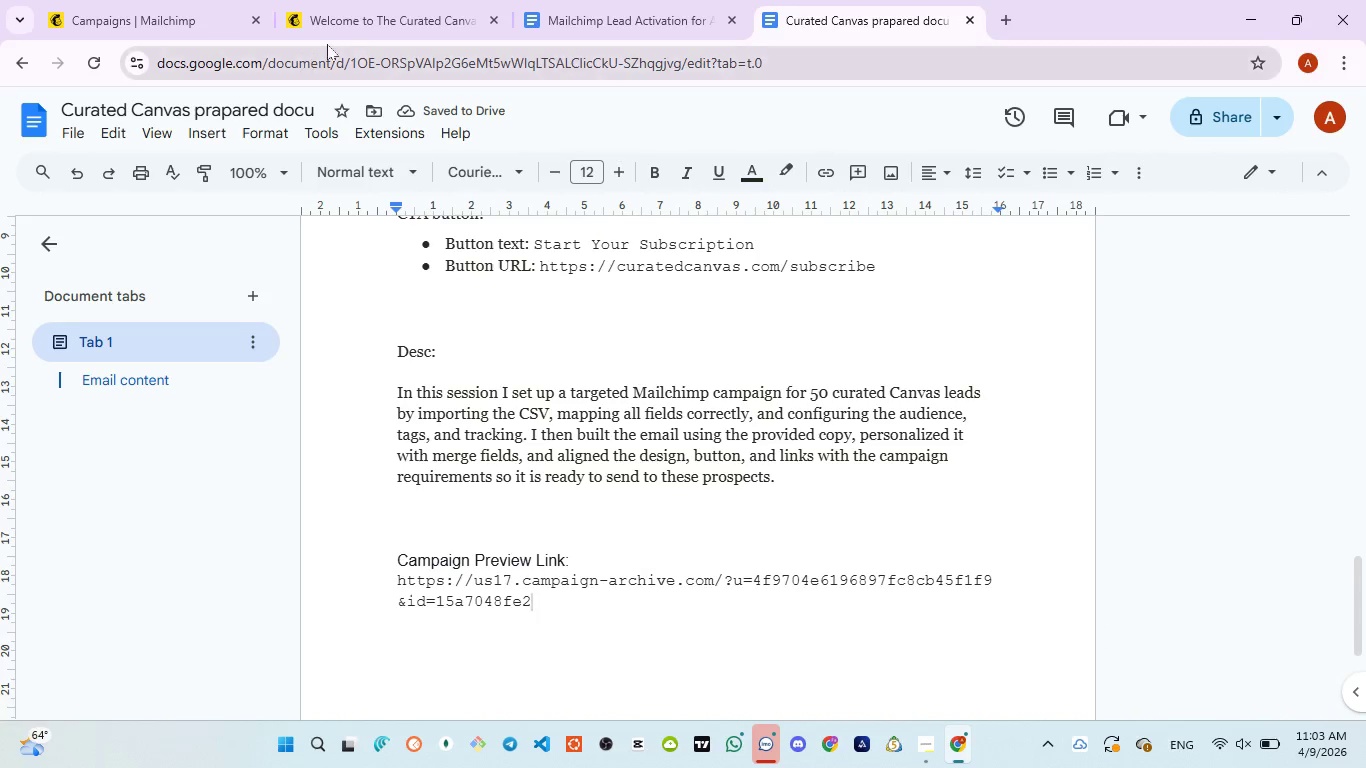 
left_click([581, 24])
 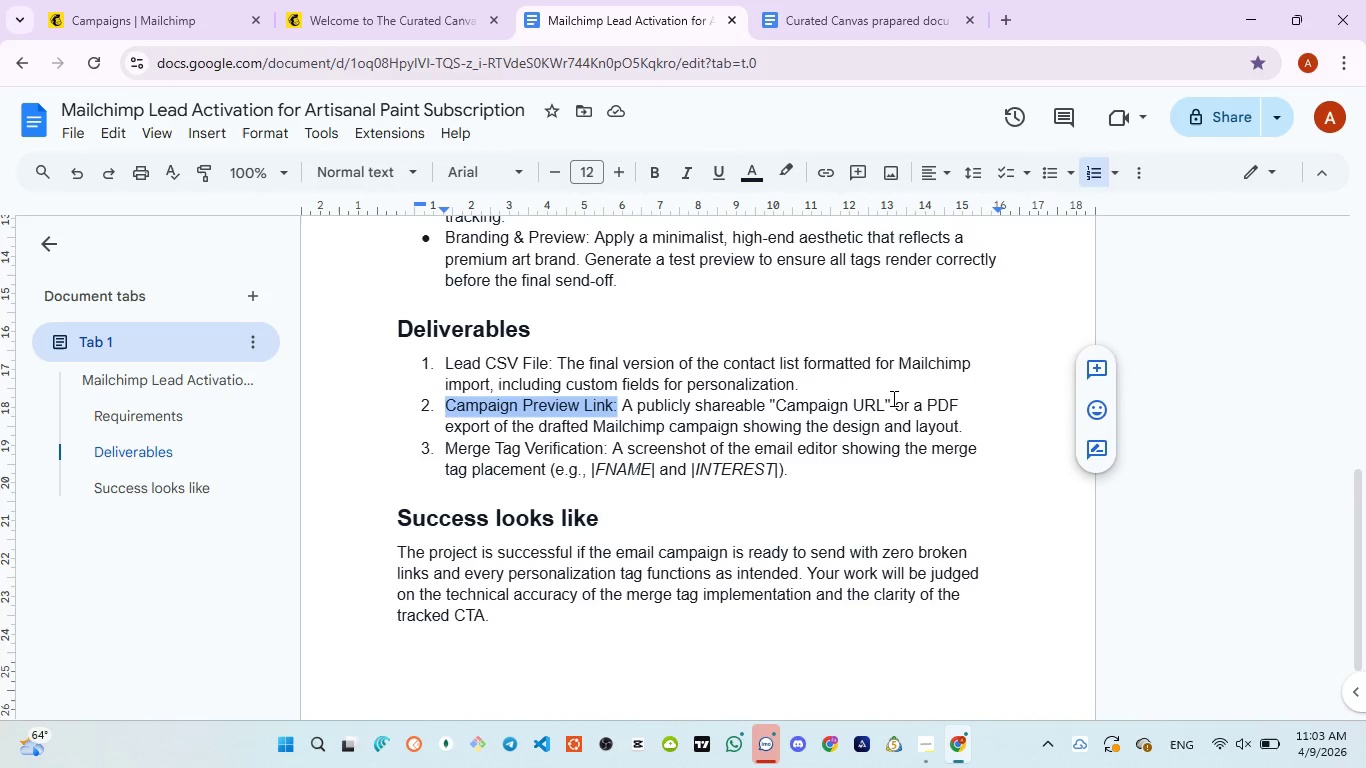 
left_click_drag(start_coordinate=[911, 400], to_coordinate=[978, 435])
 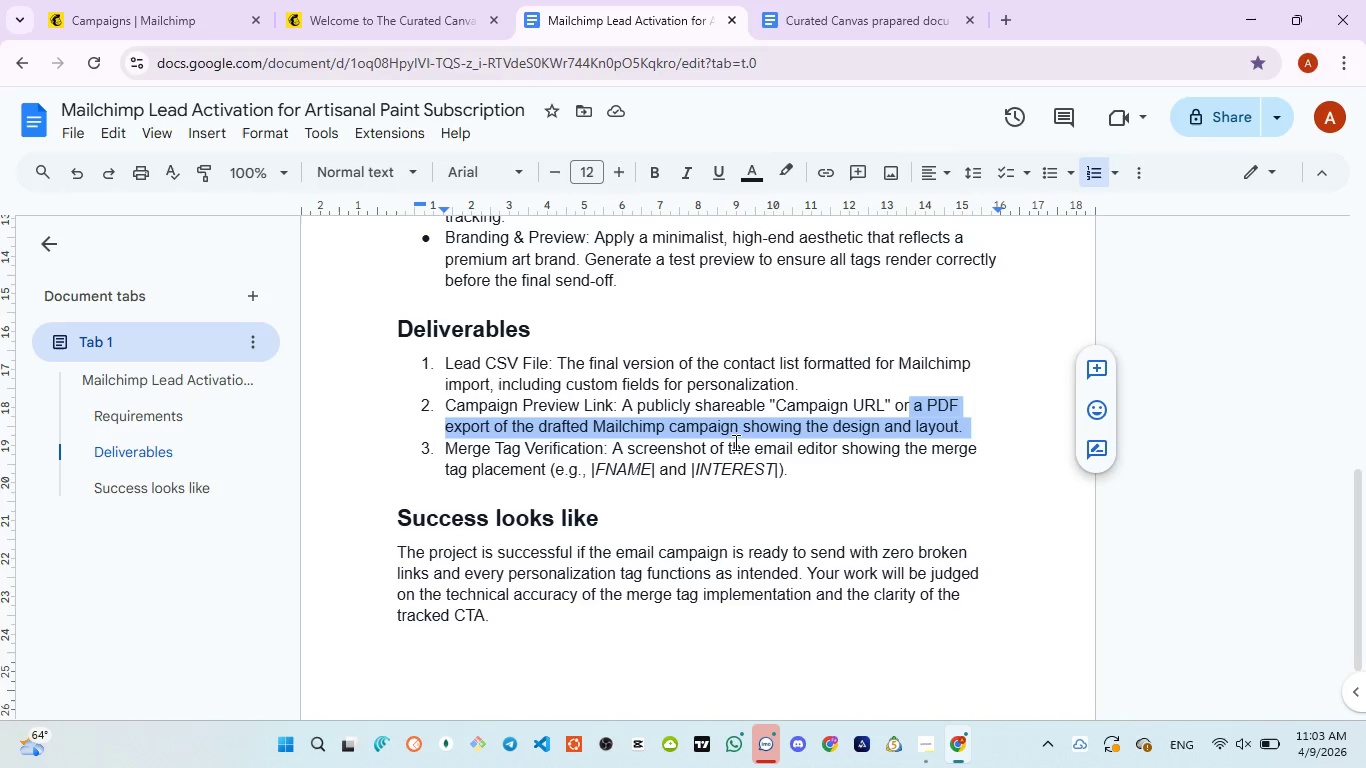 
wait(8.38)
 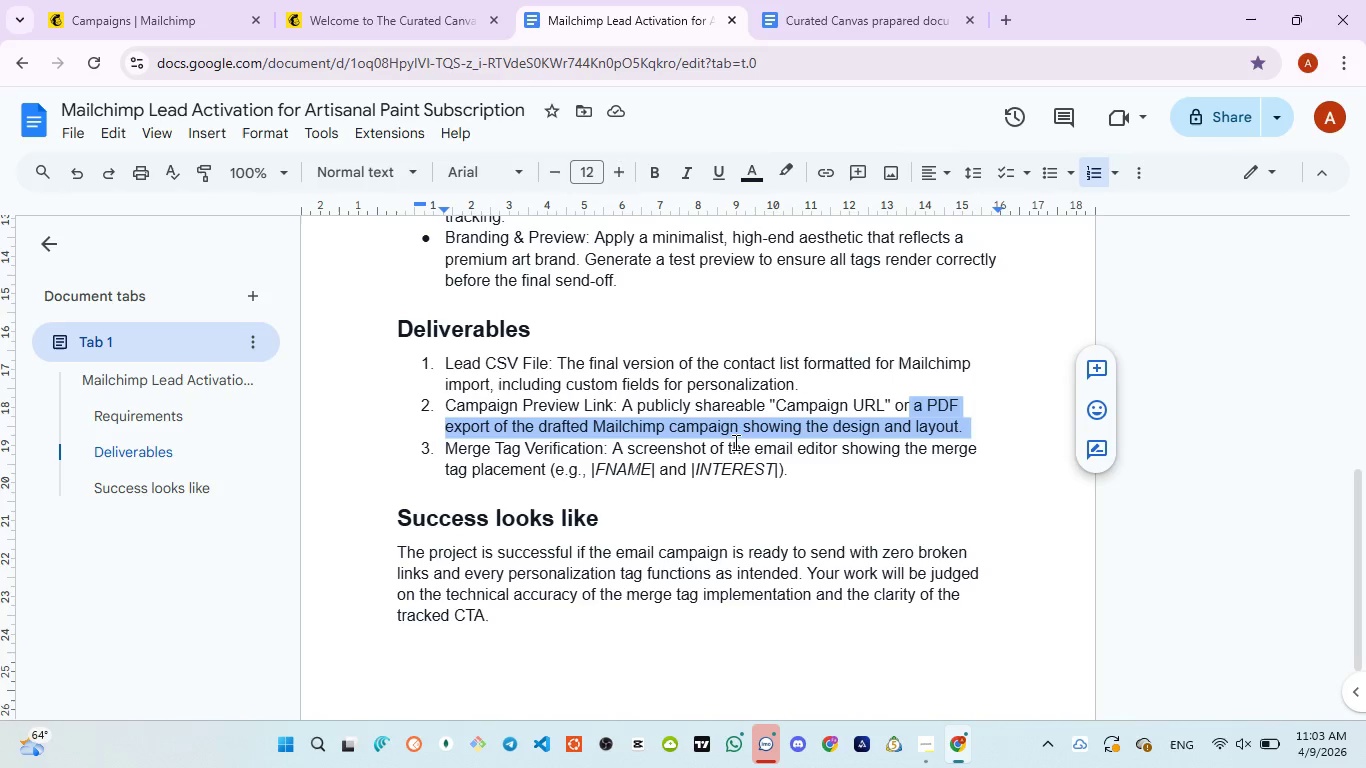 
left_click([330, 19])
 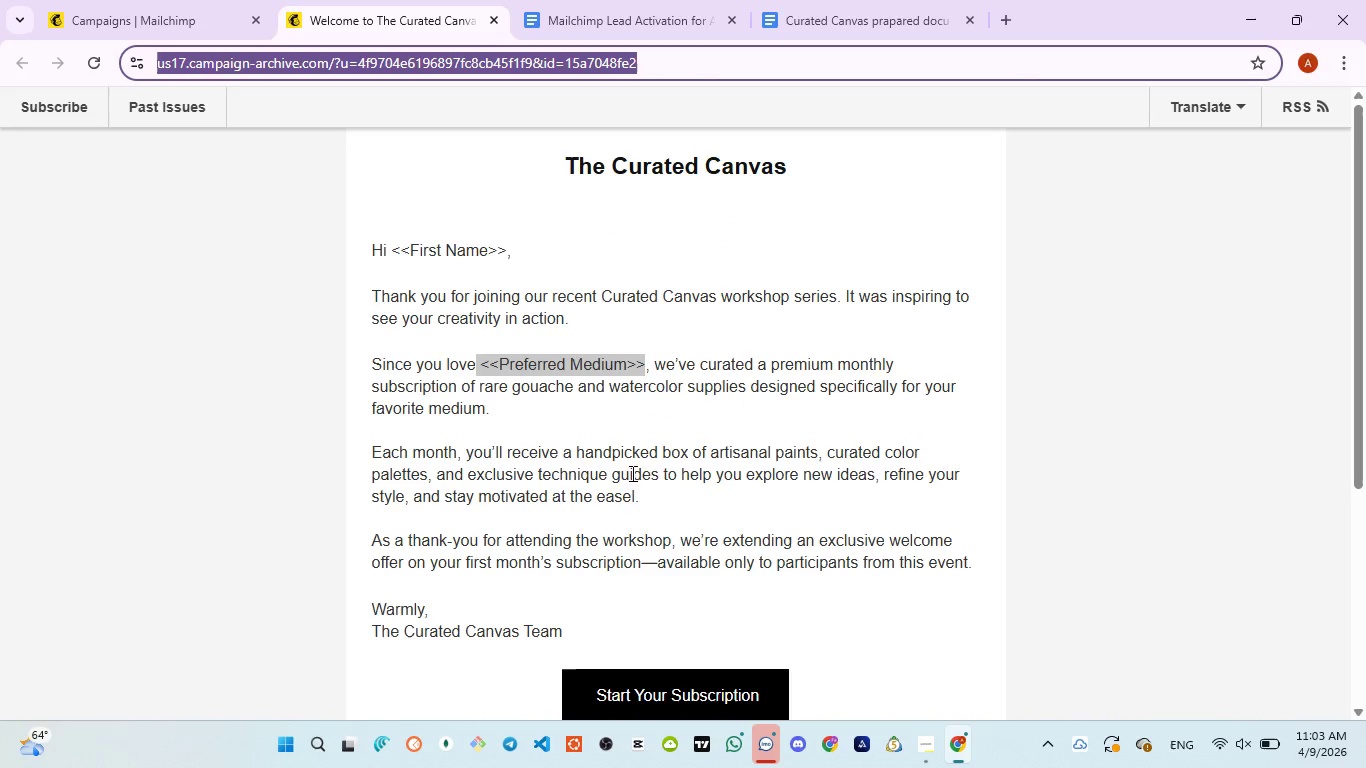 
left_click([688, 427])
 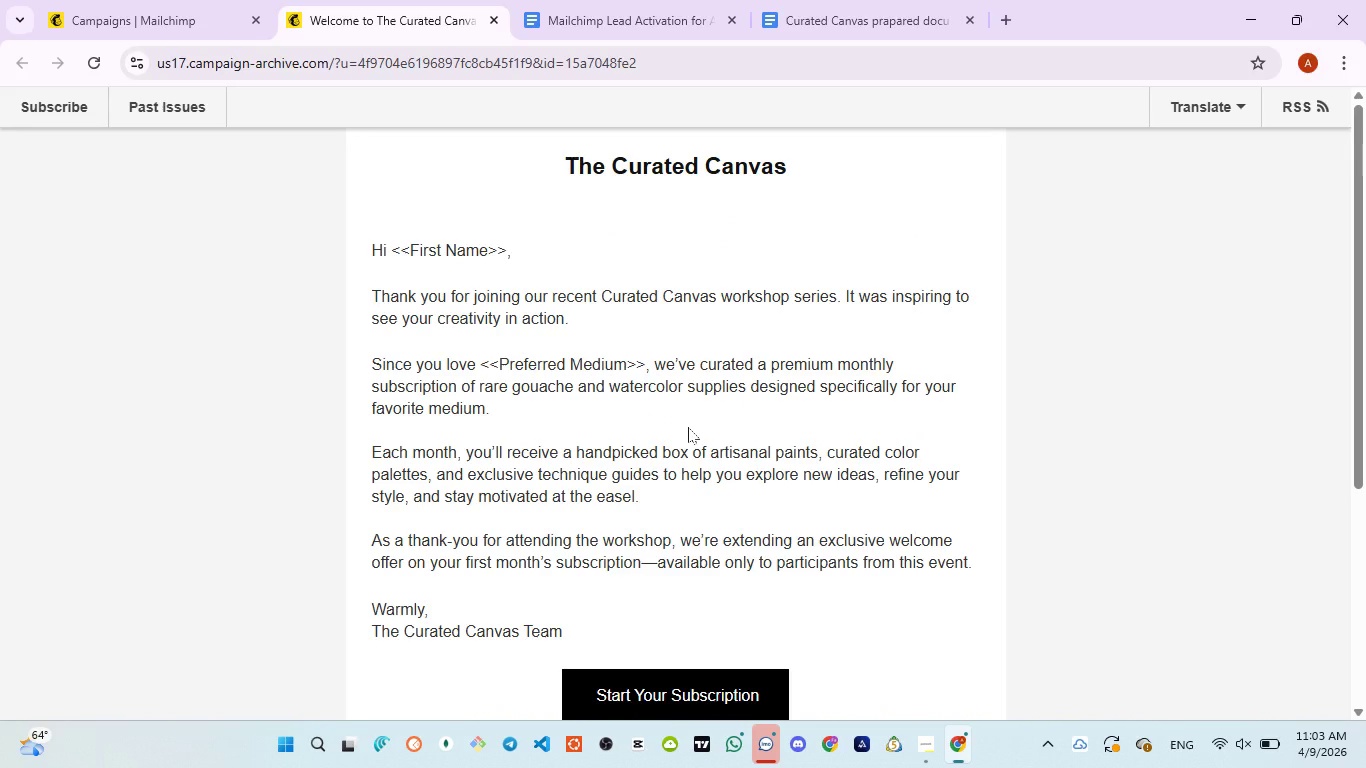 
key(Control+P)
 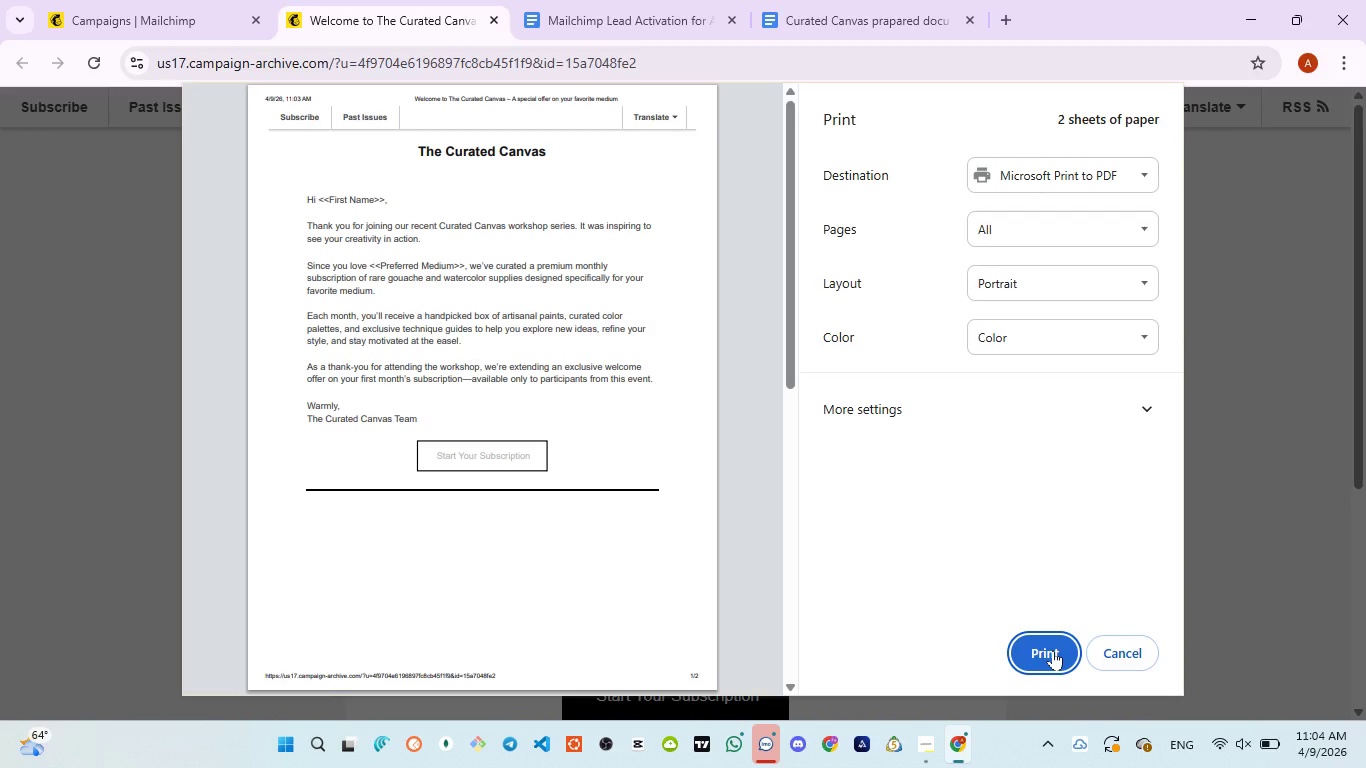 
wait(7.89)
 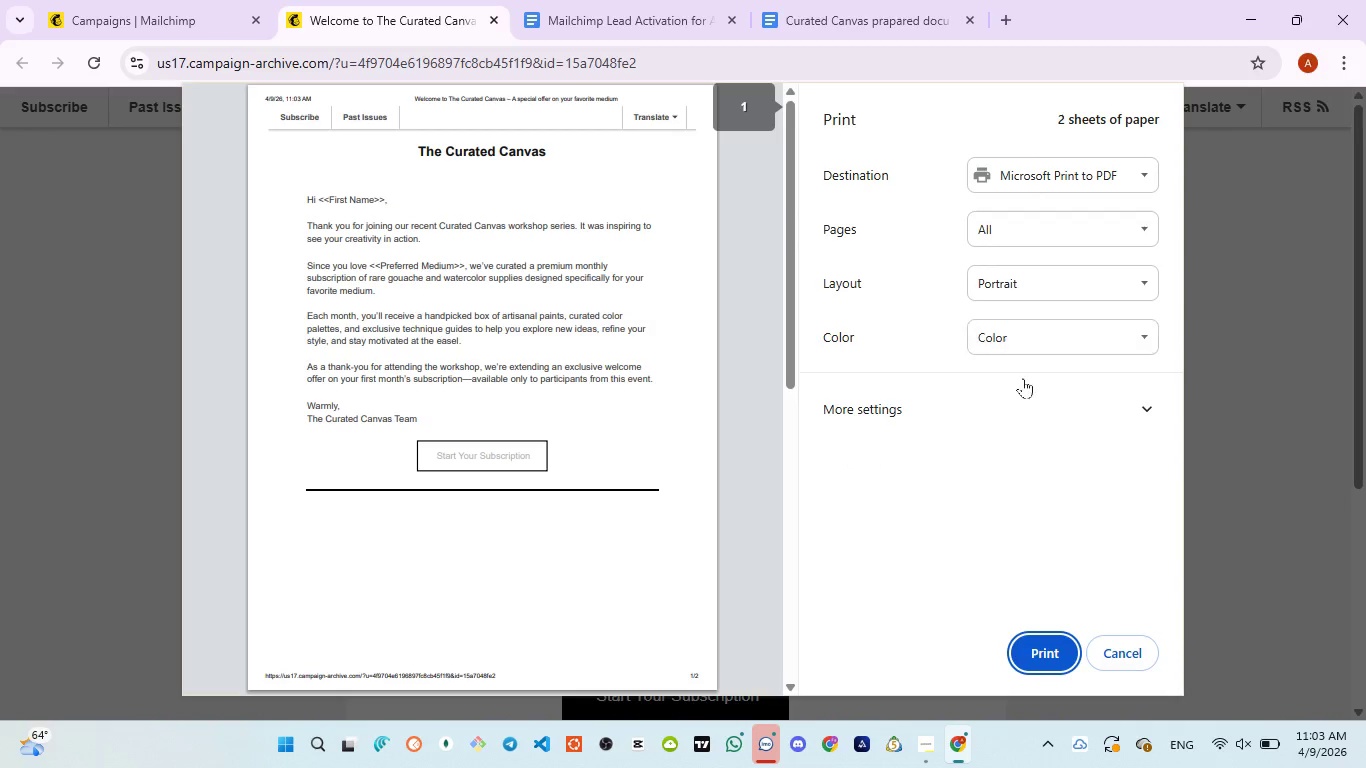 
left_click([621, 23])
 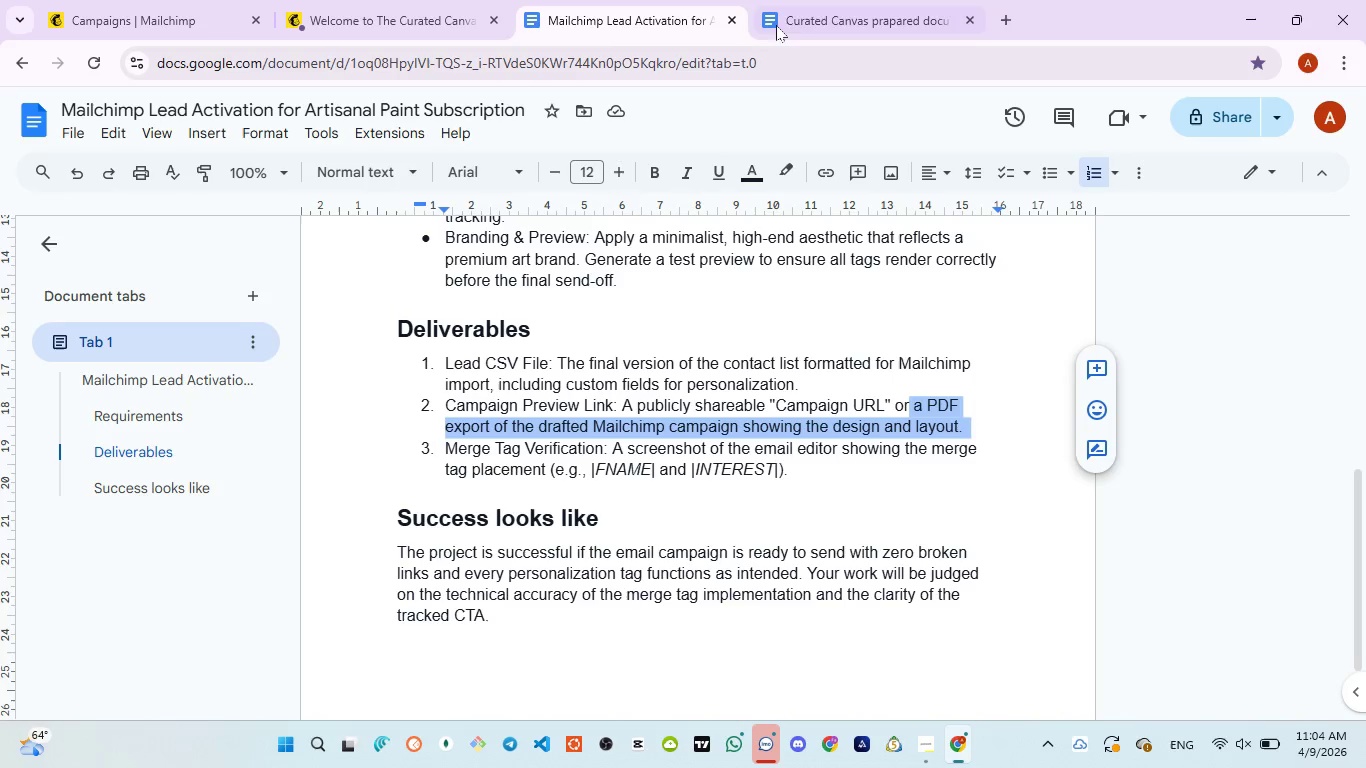 
left_click([808, 12])
 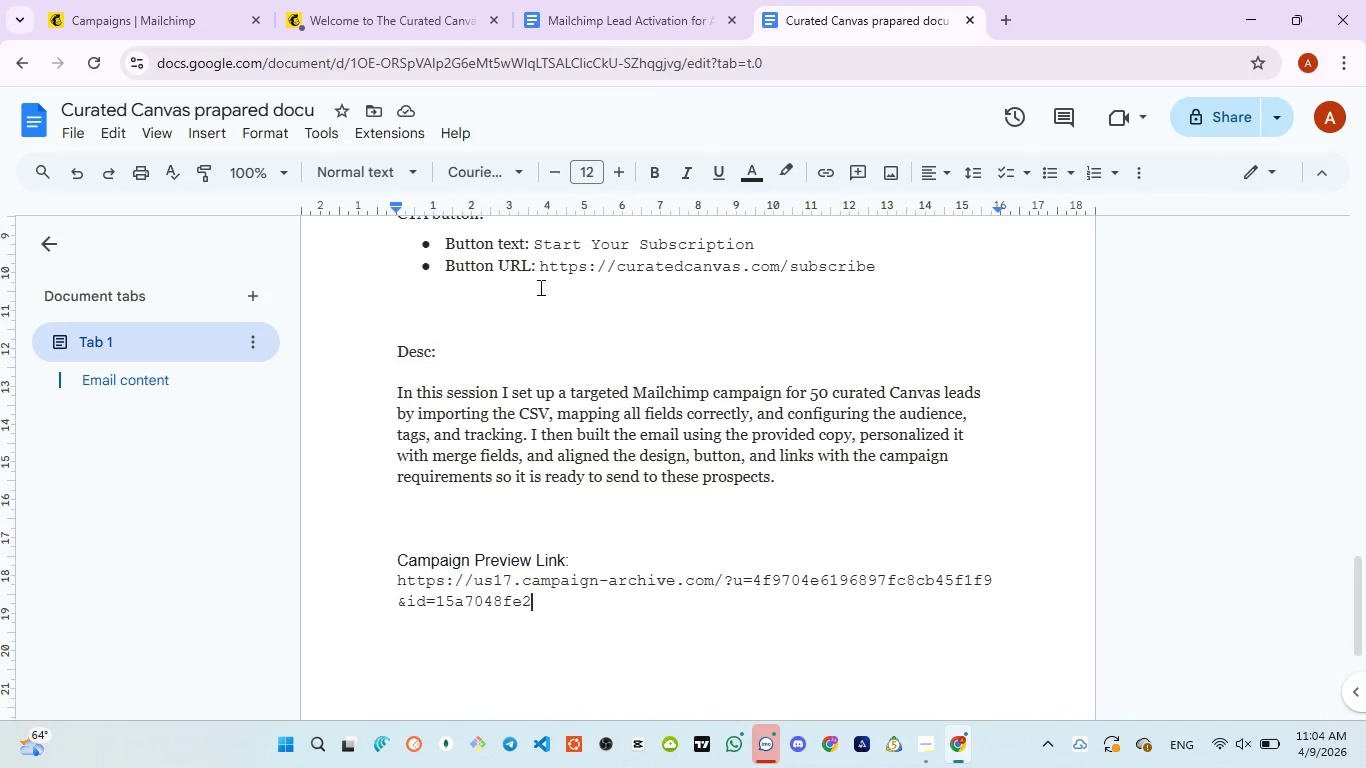 
left_click_drag(start_coordinate=[614, 18], to_coordinate=[615, 26])
 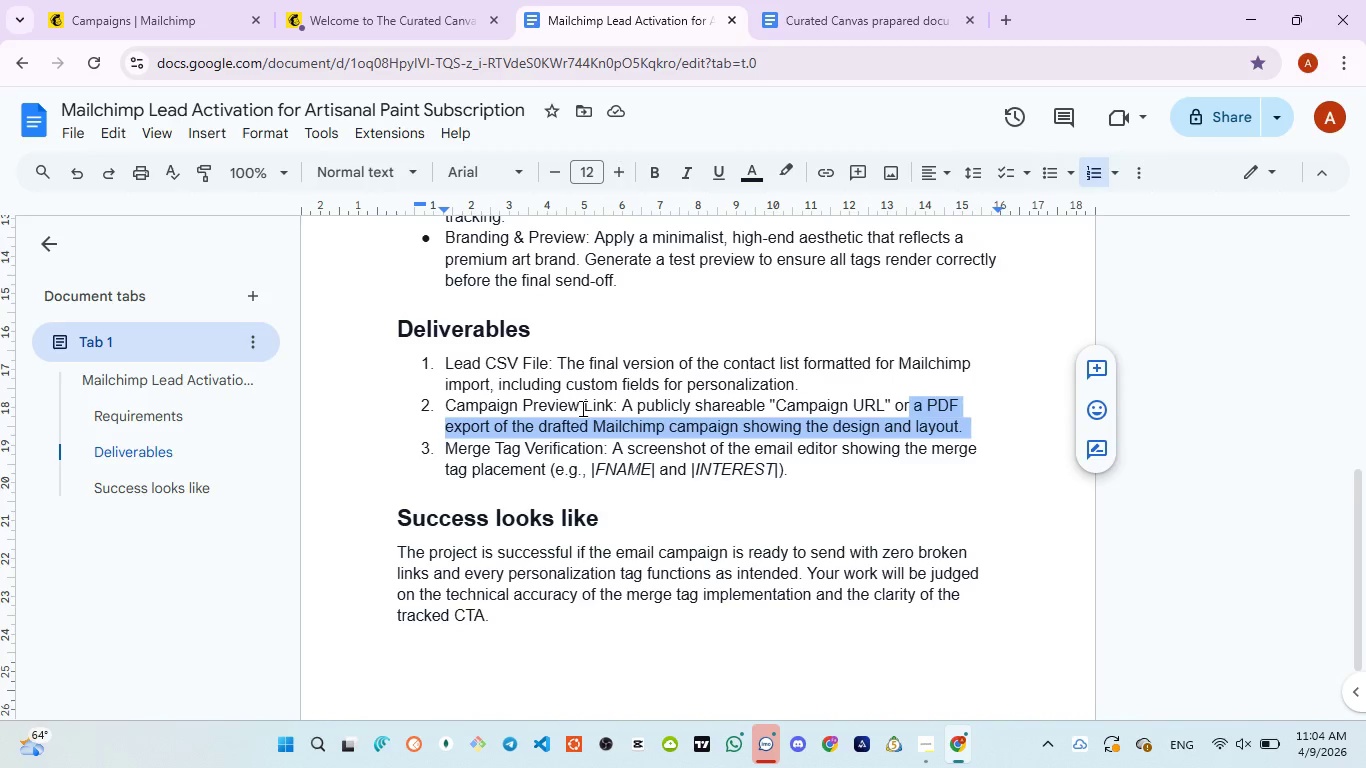 
left_click_drag(start_coordinate=[581, 406], to_coordinate=[449, 408])
 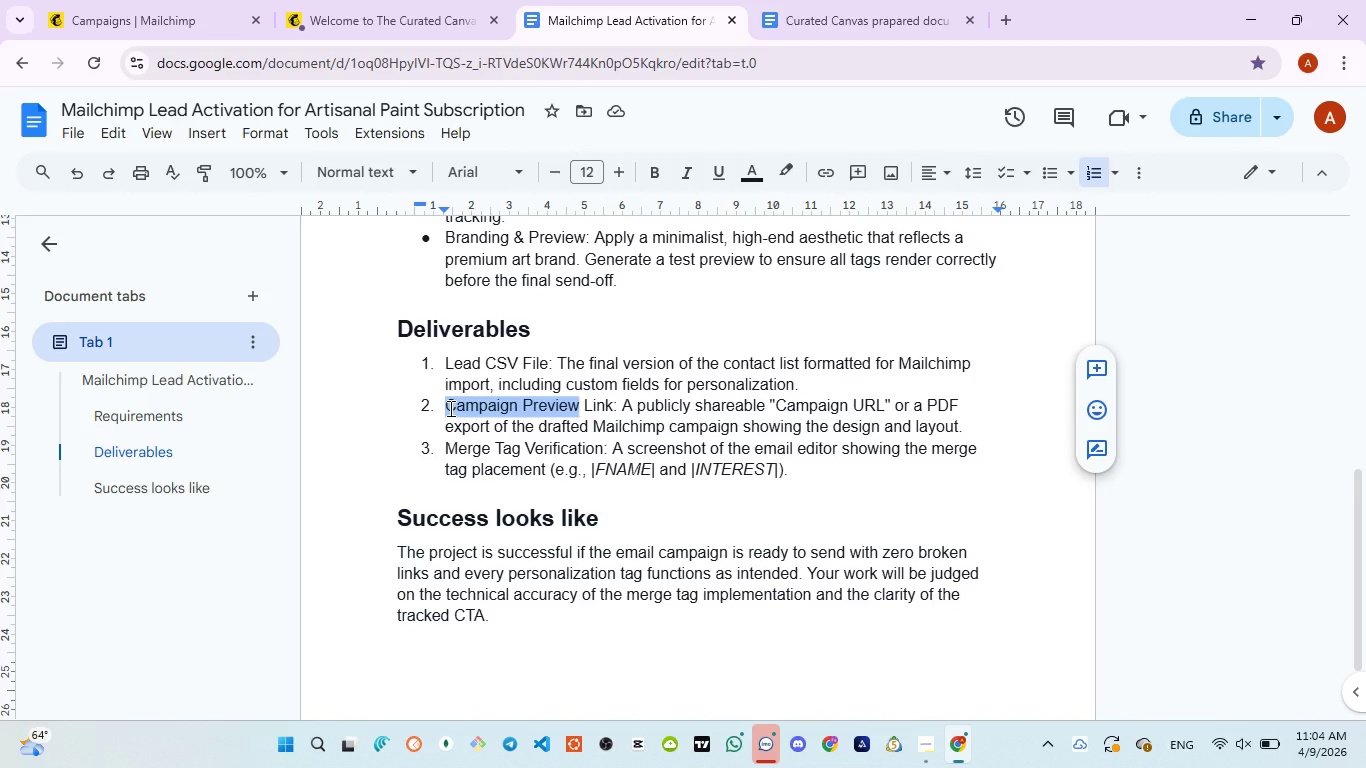 
key(Control+C)
 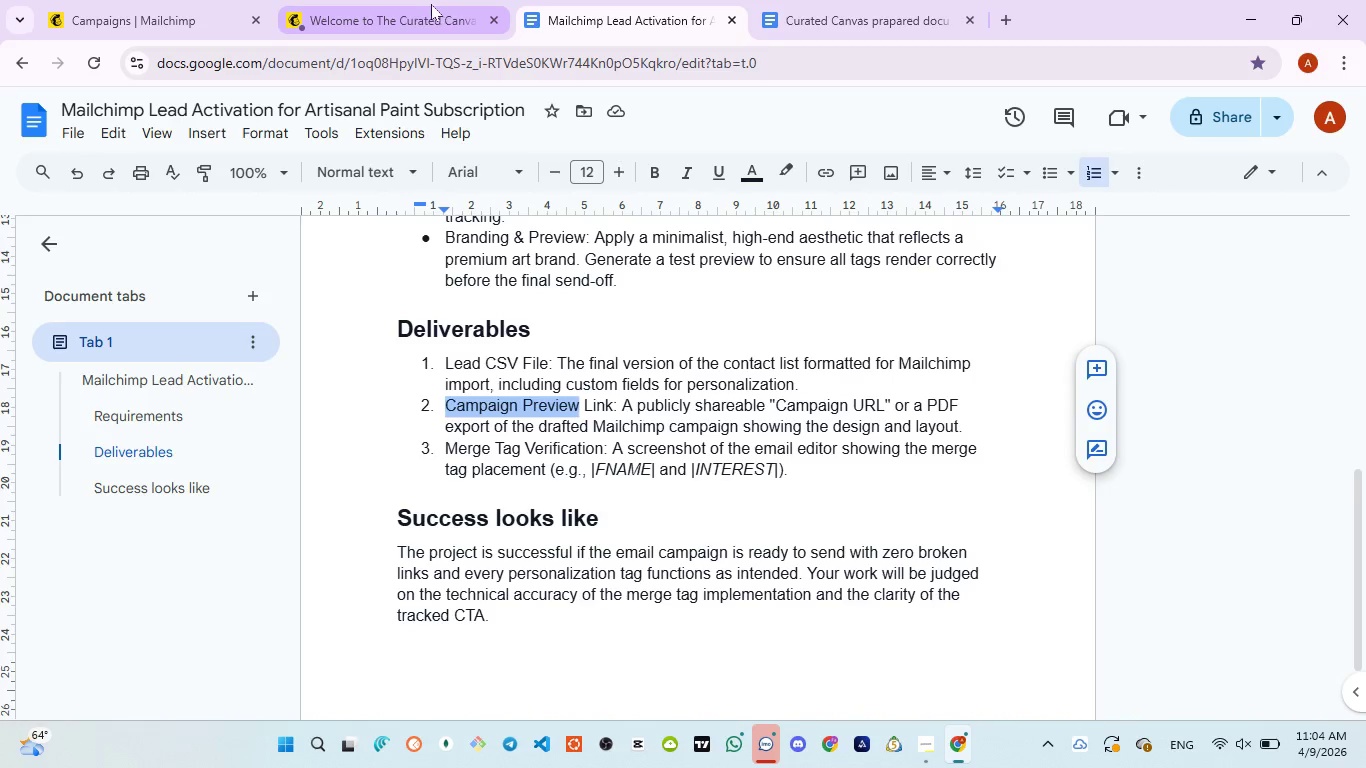 
left_click([388, 22])
 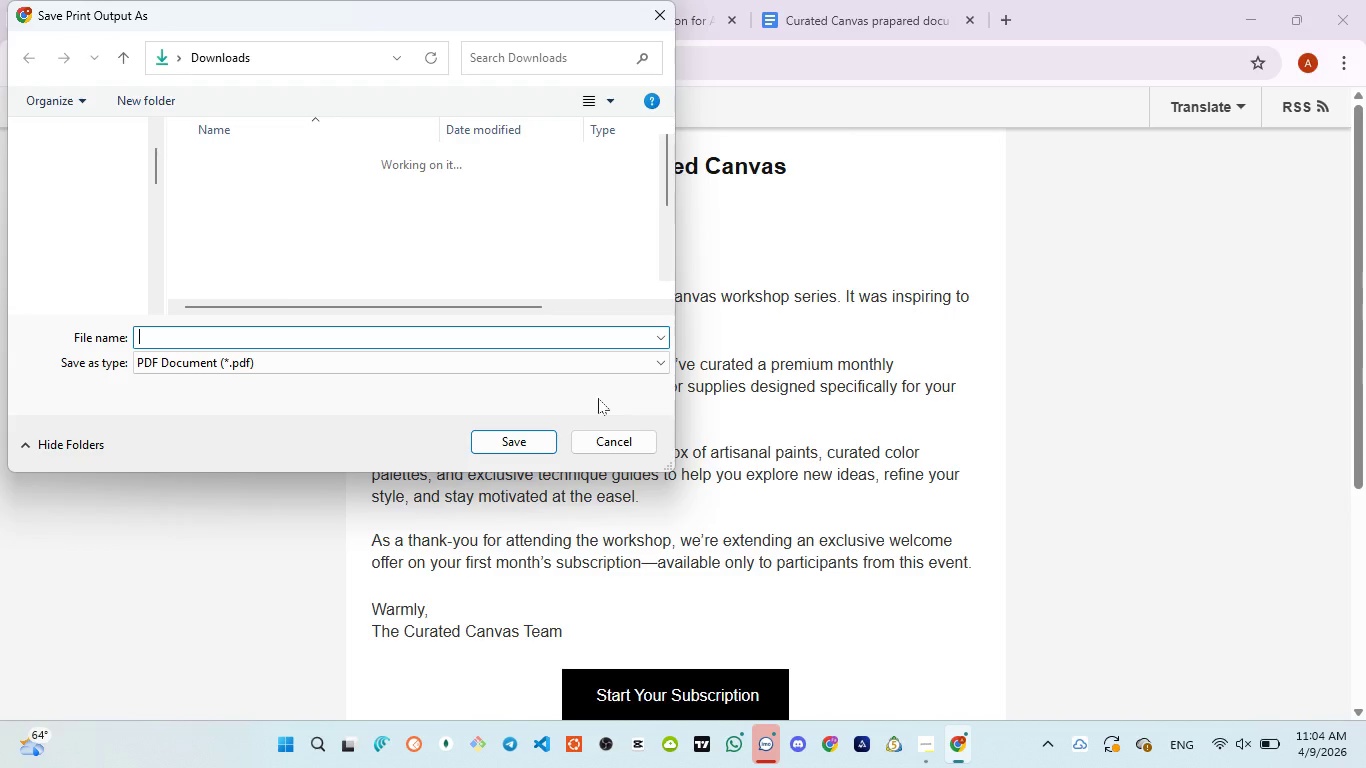 
wait(5.39)
 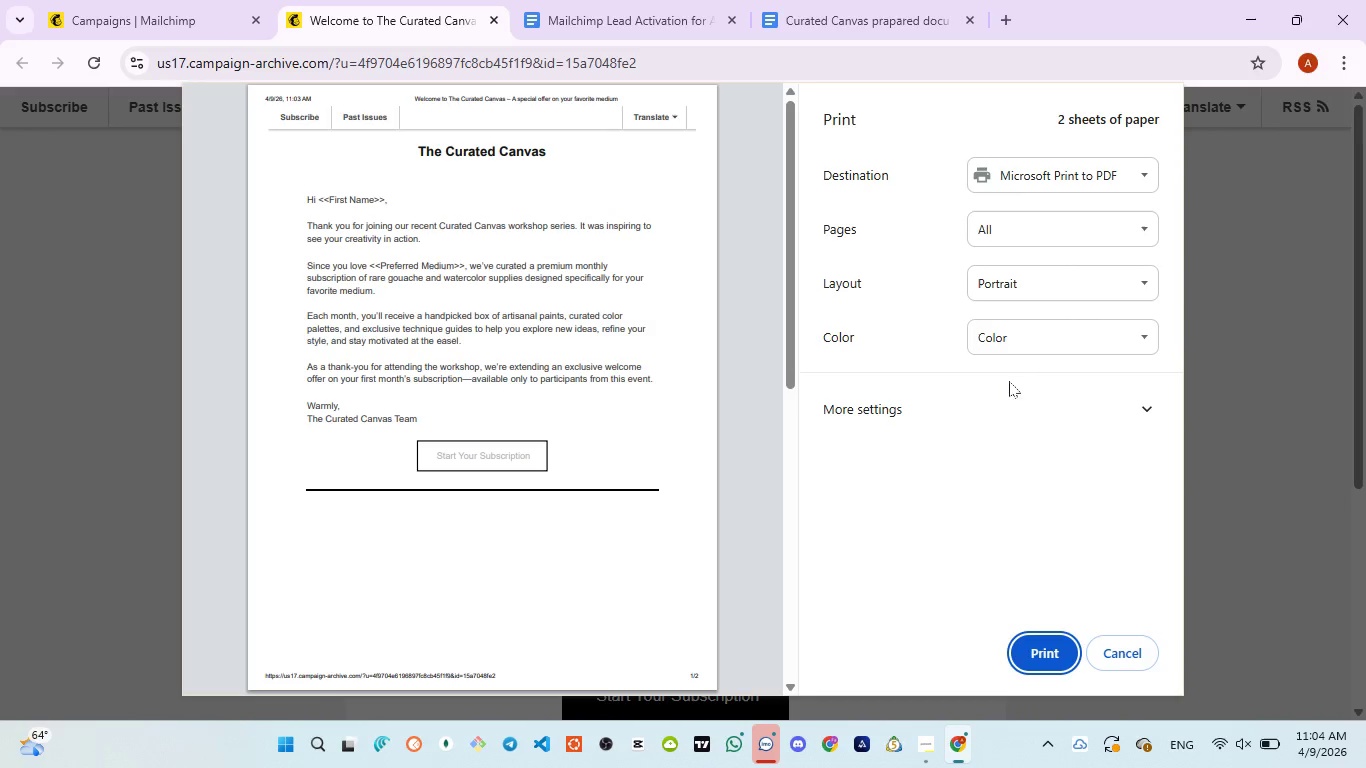 
key(Control+V)
 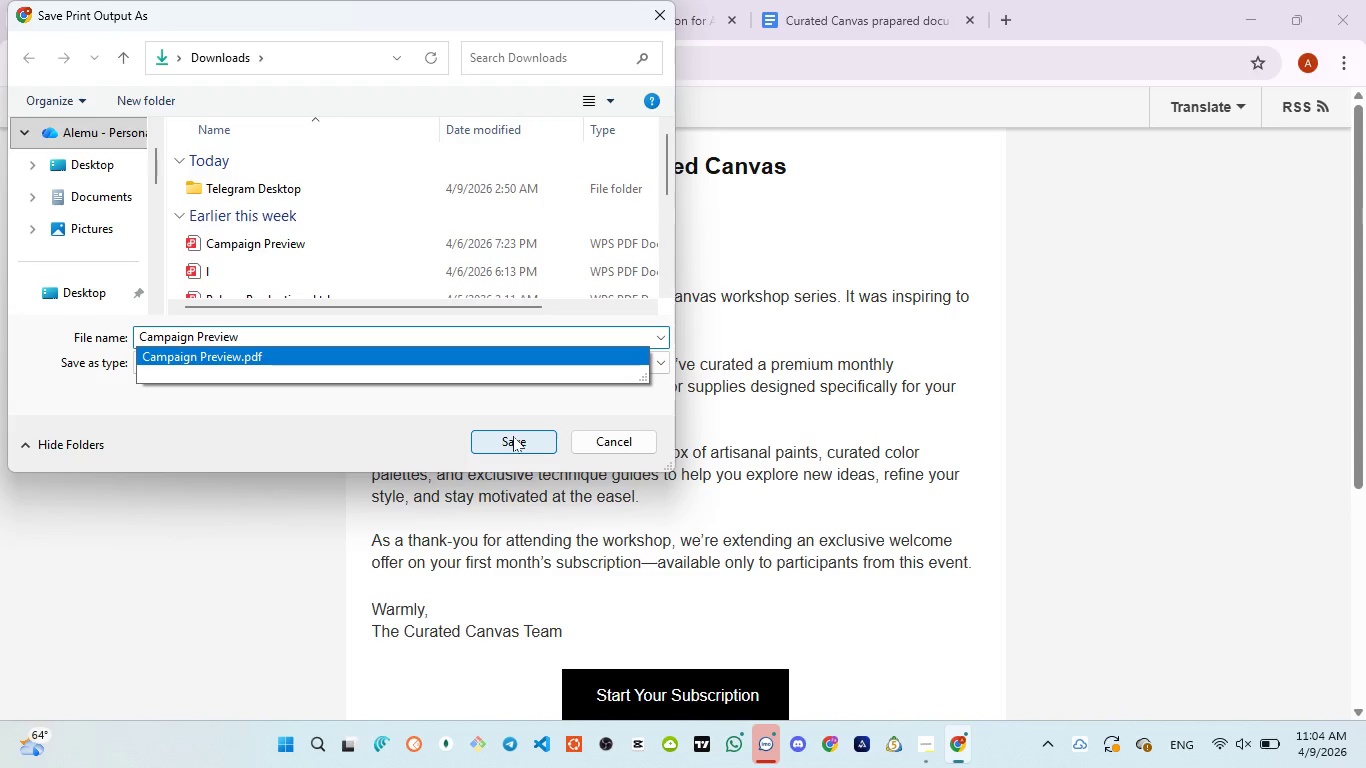 
left_click([513, 436])
 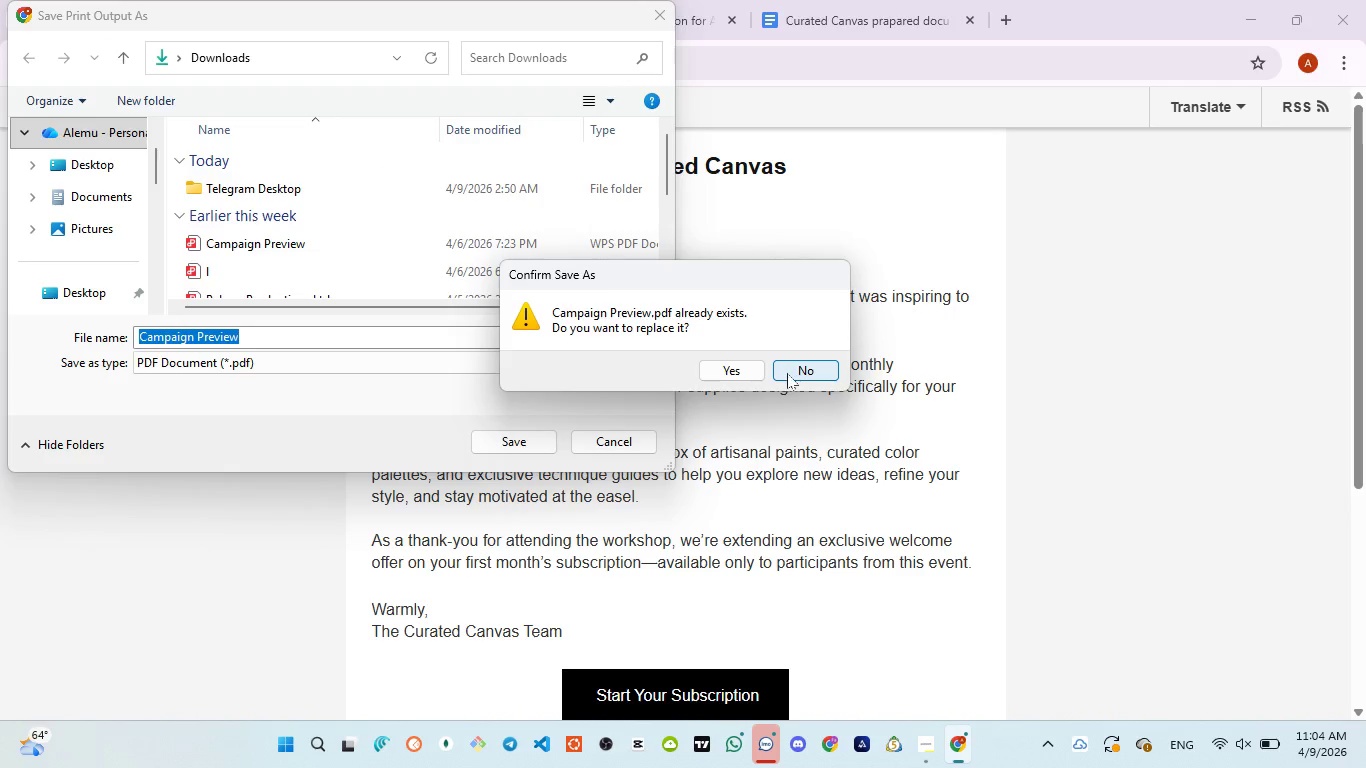 
left_click([792, 373])
 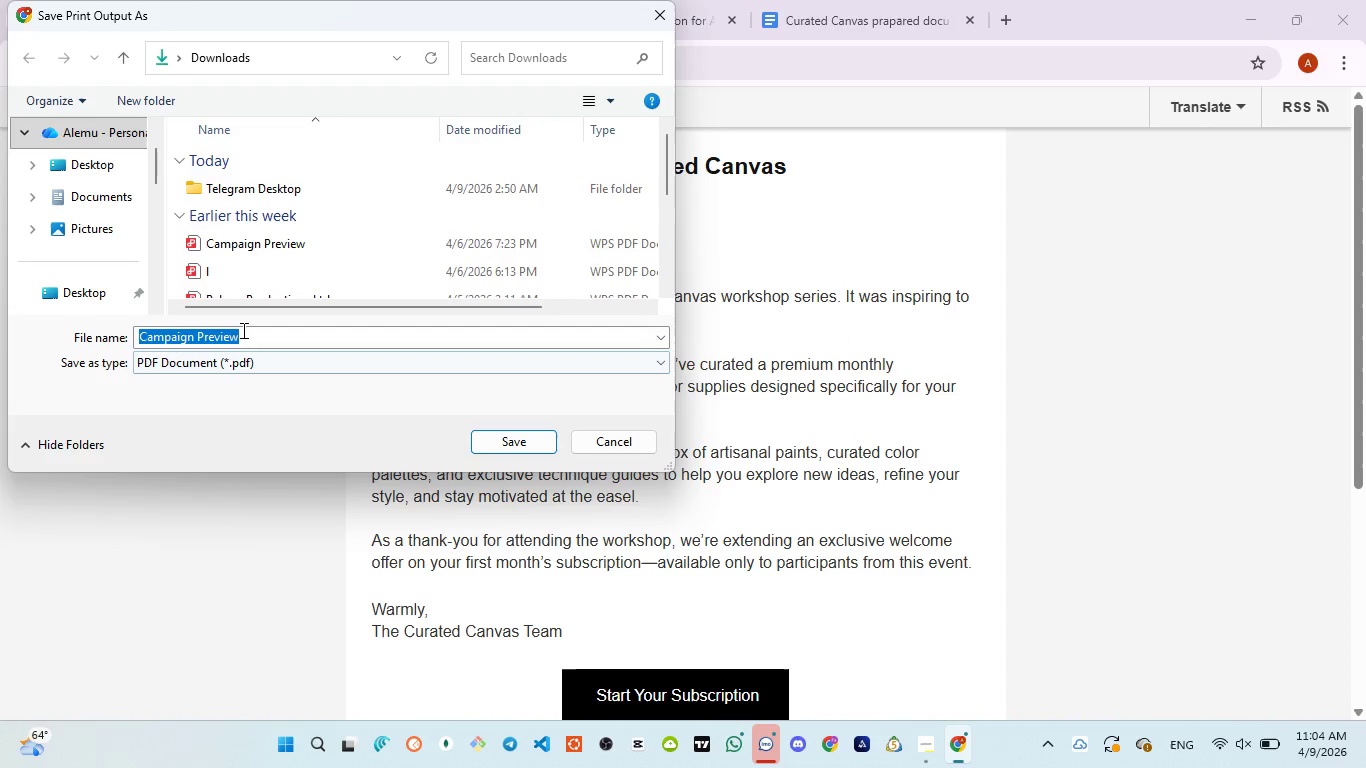 
left_click([244, 331])
 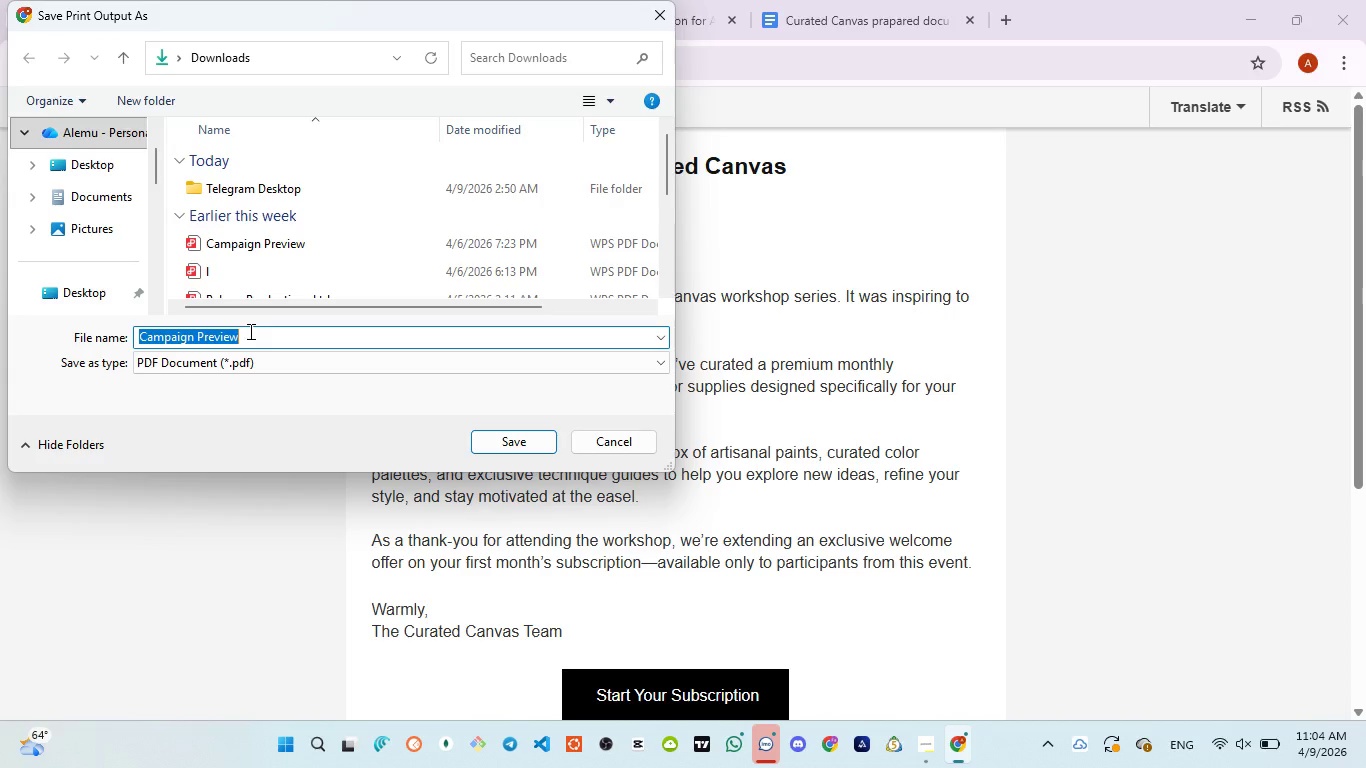 
key(ArrowRight)
 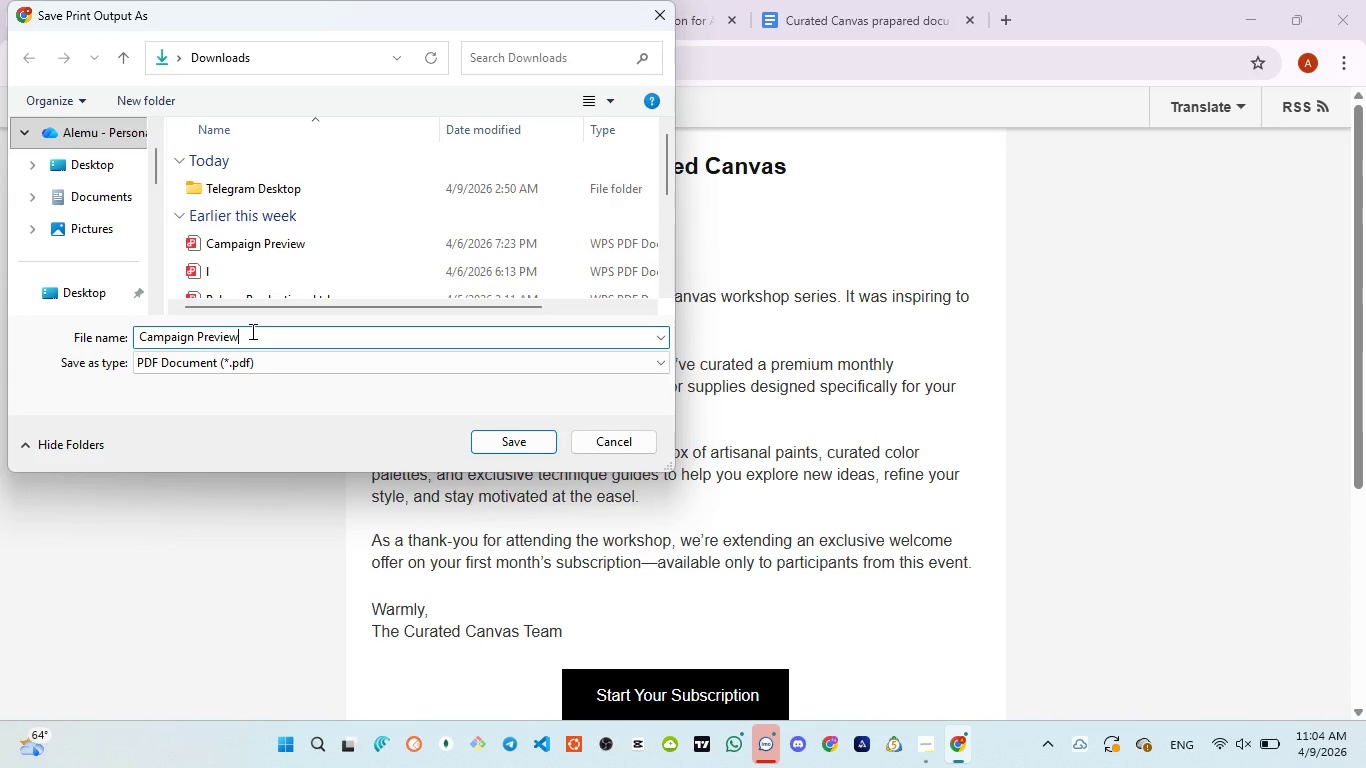 
key(1)
 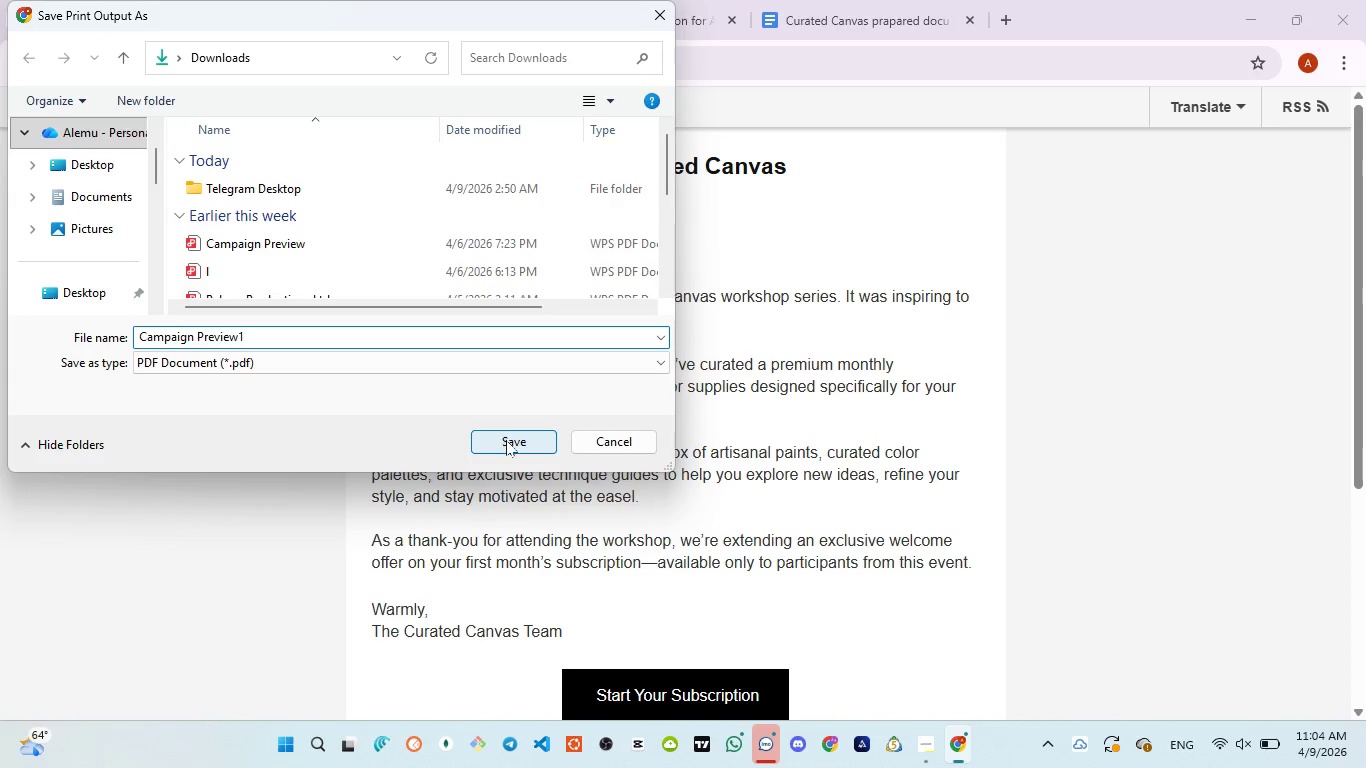 
left_click([508, 442])
 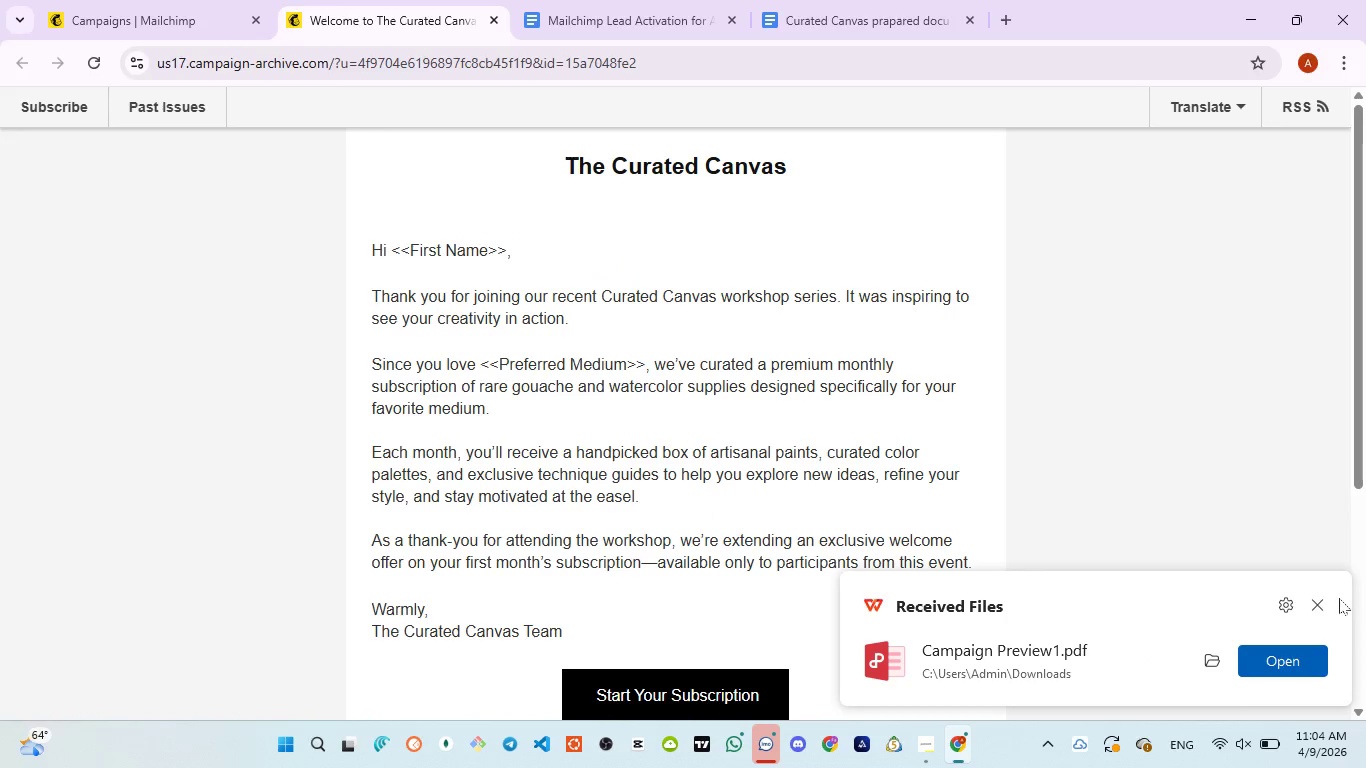 
left_click([1314, 608])
 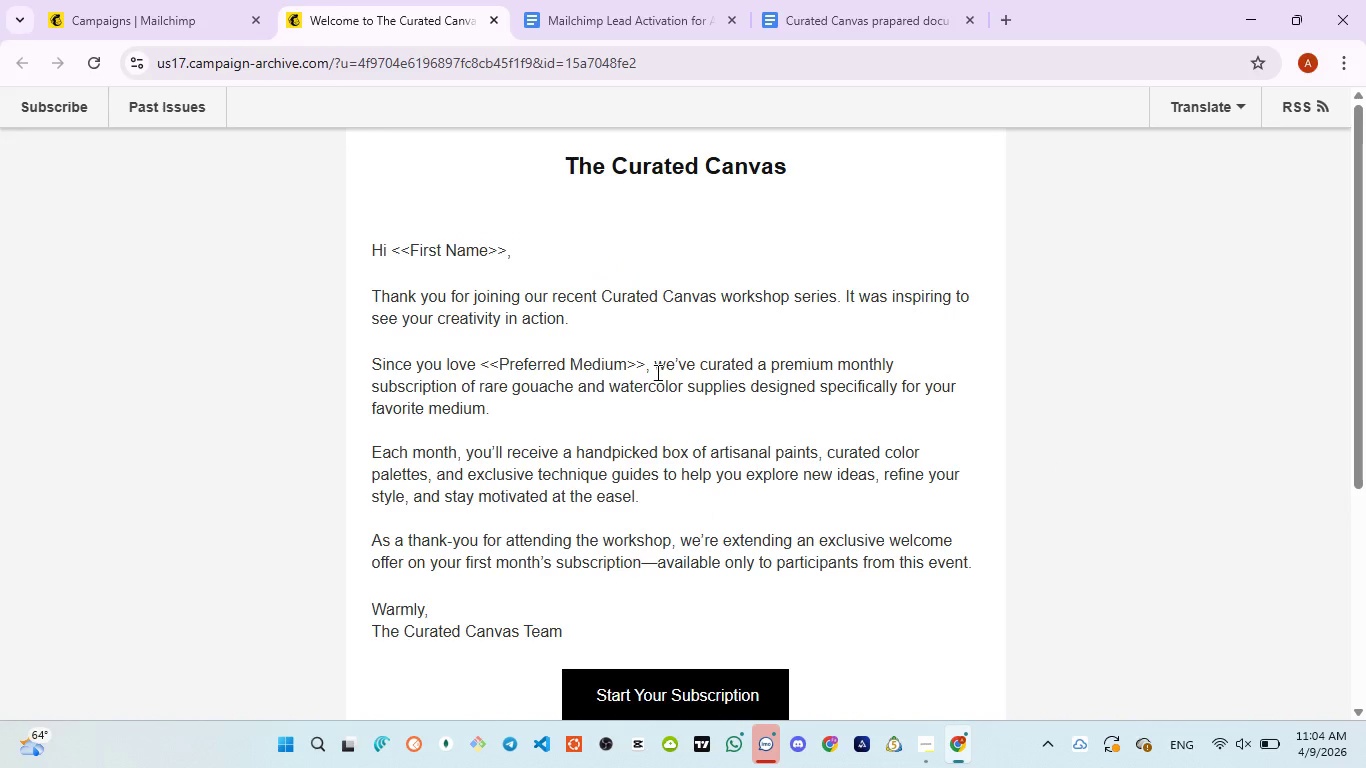 
scroll: coordinate [643, 351], scroll_direction: up, amount: 2.0
 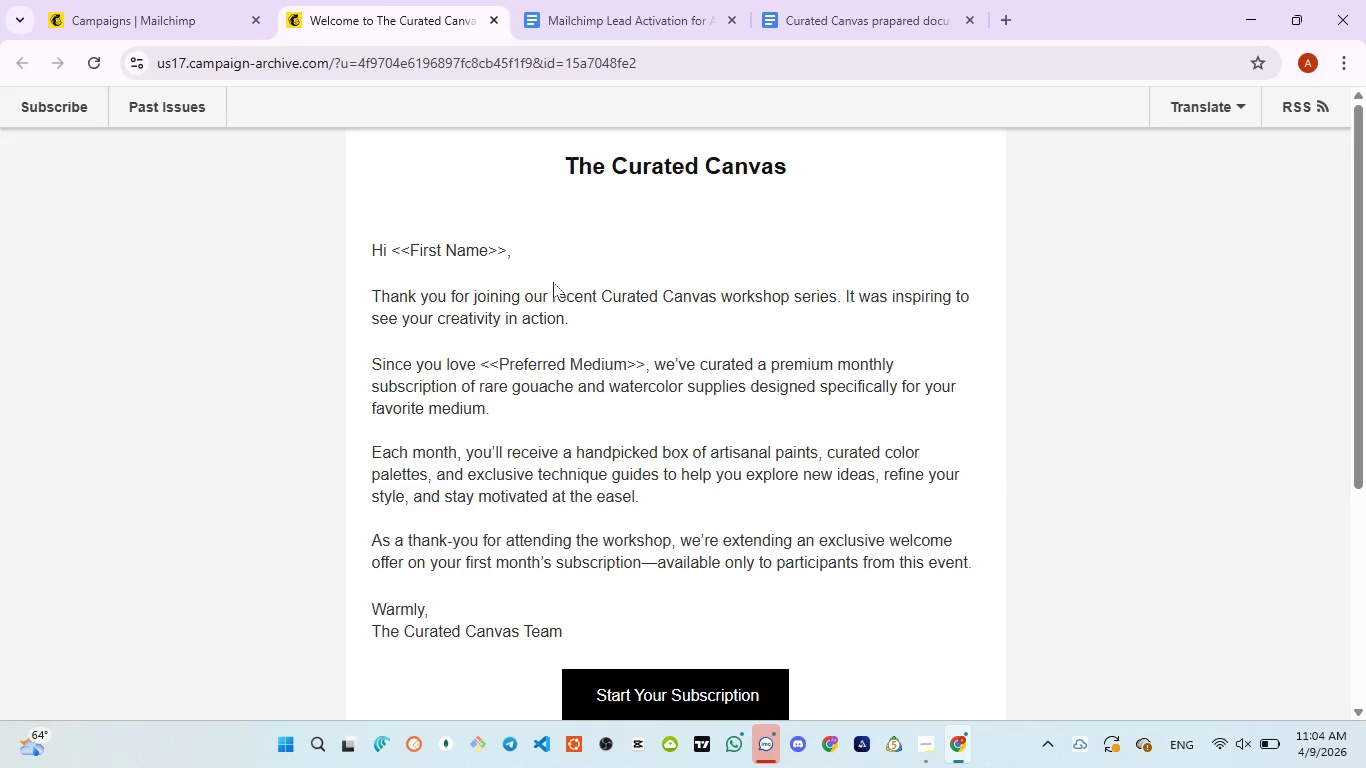 
scroll: coordinate [553, 282], scroll_direction: down, amount: 2.0
 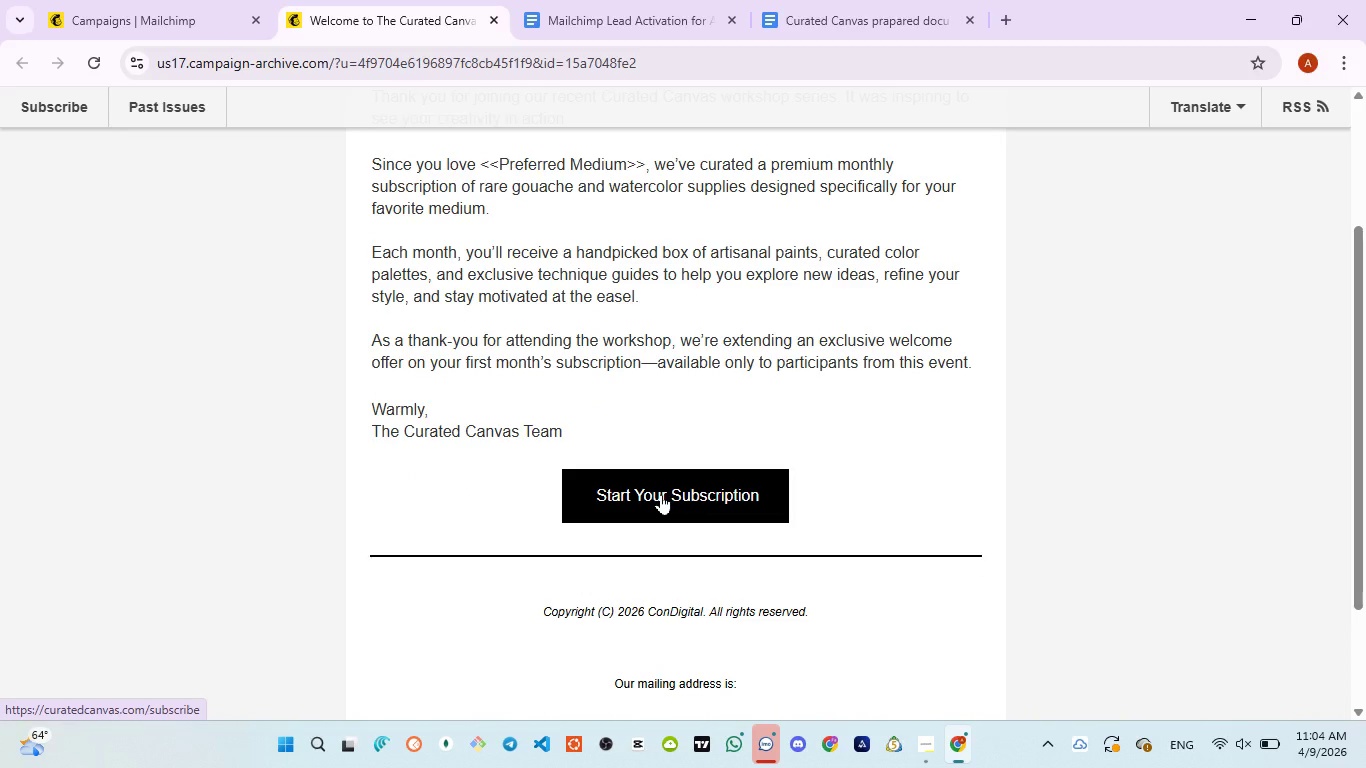 
left_click([661, 494])
 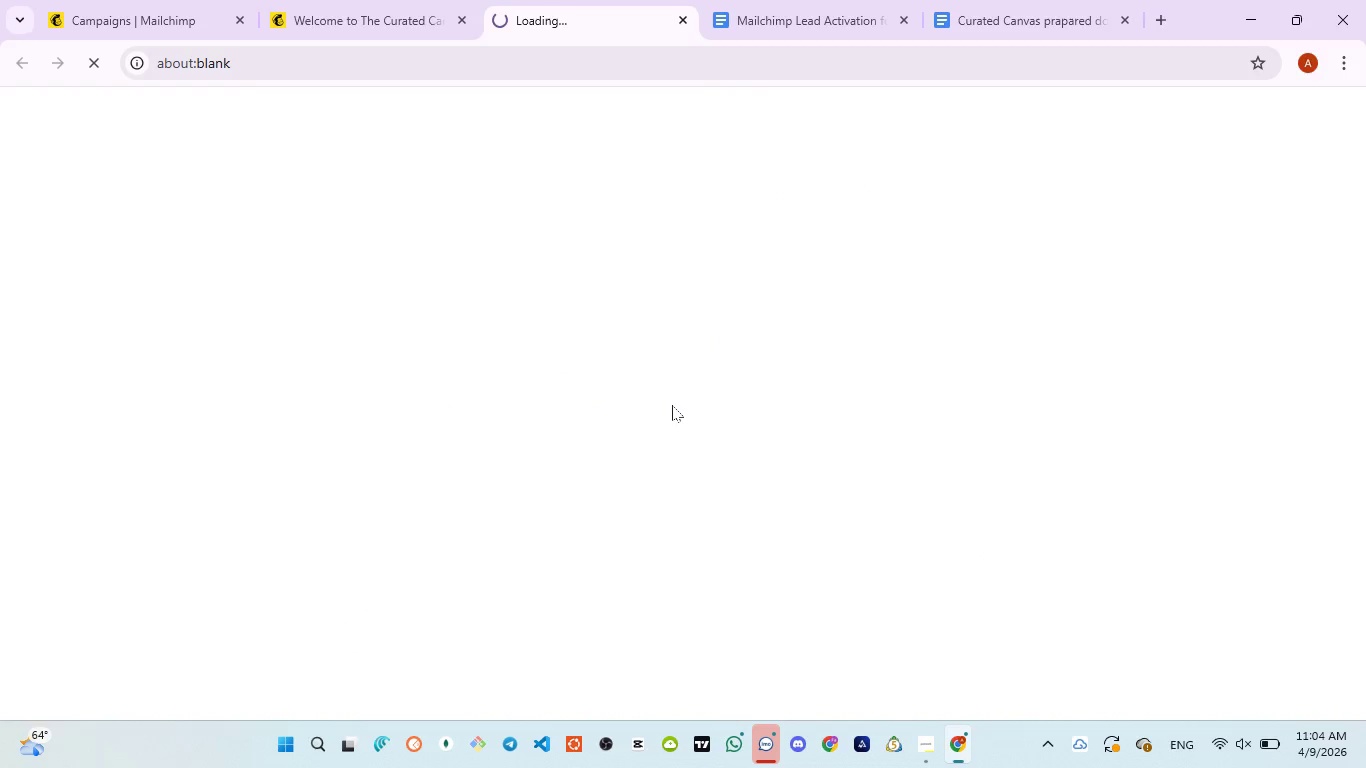 
wait(9.84)
 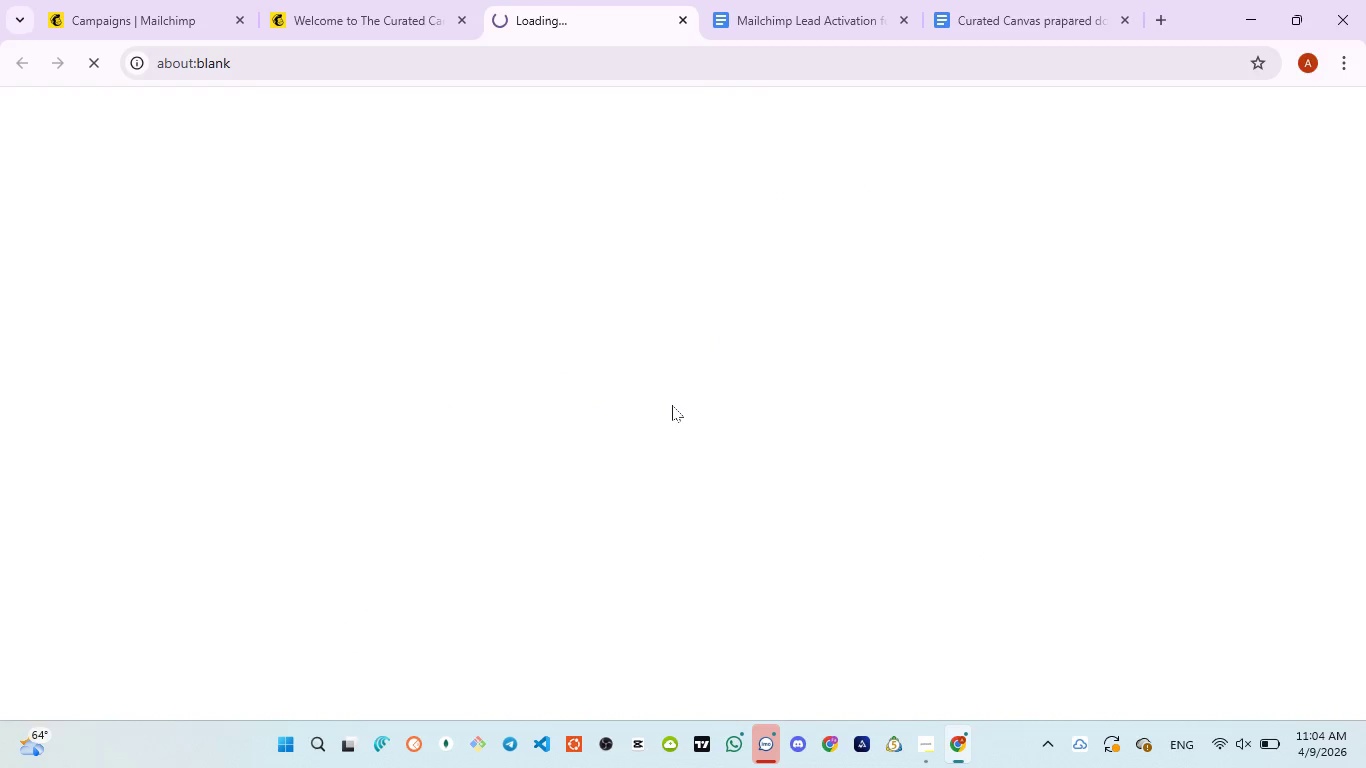 
left_click([364, 16])
 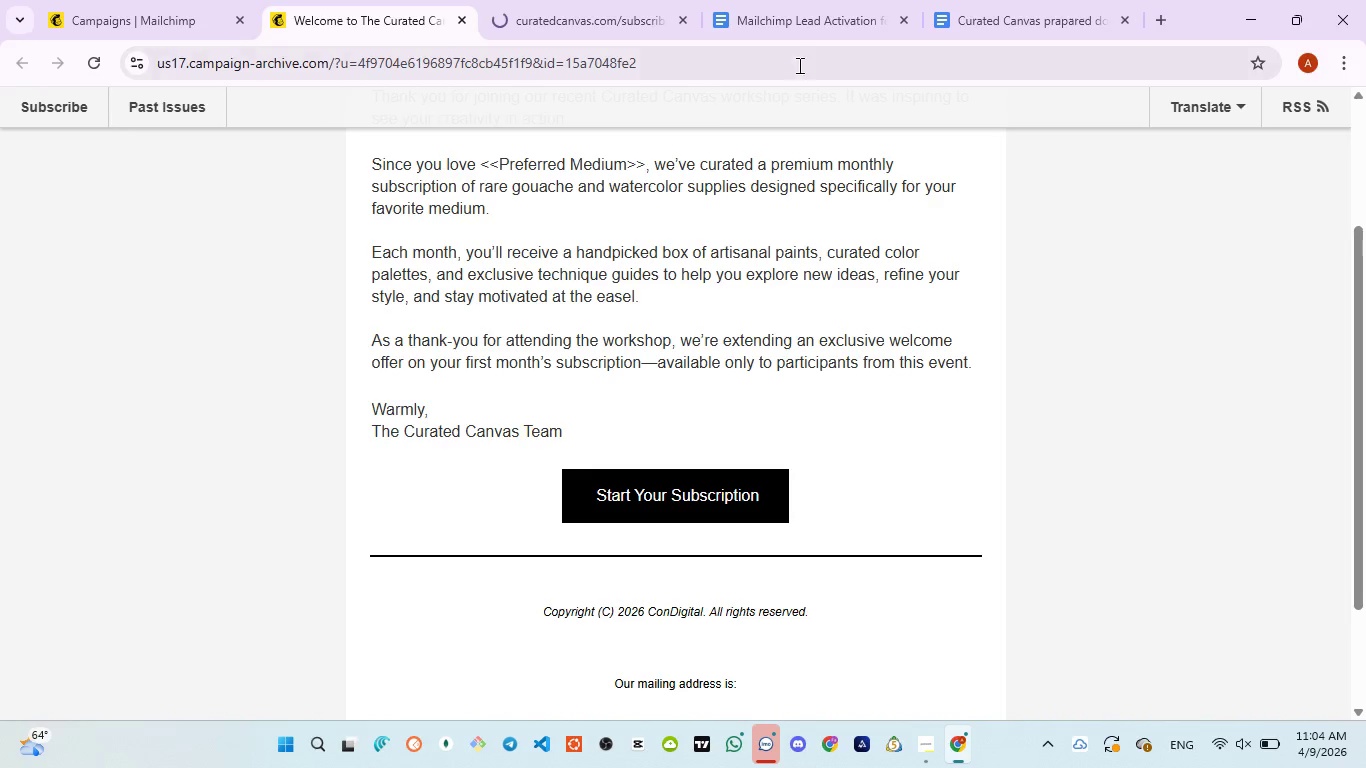 
left_click([796, 20])
 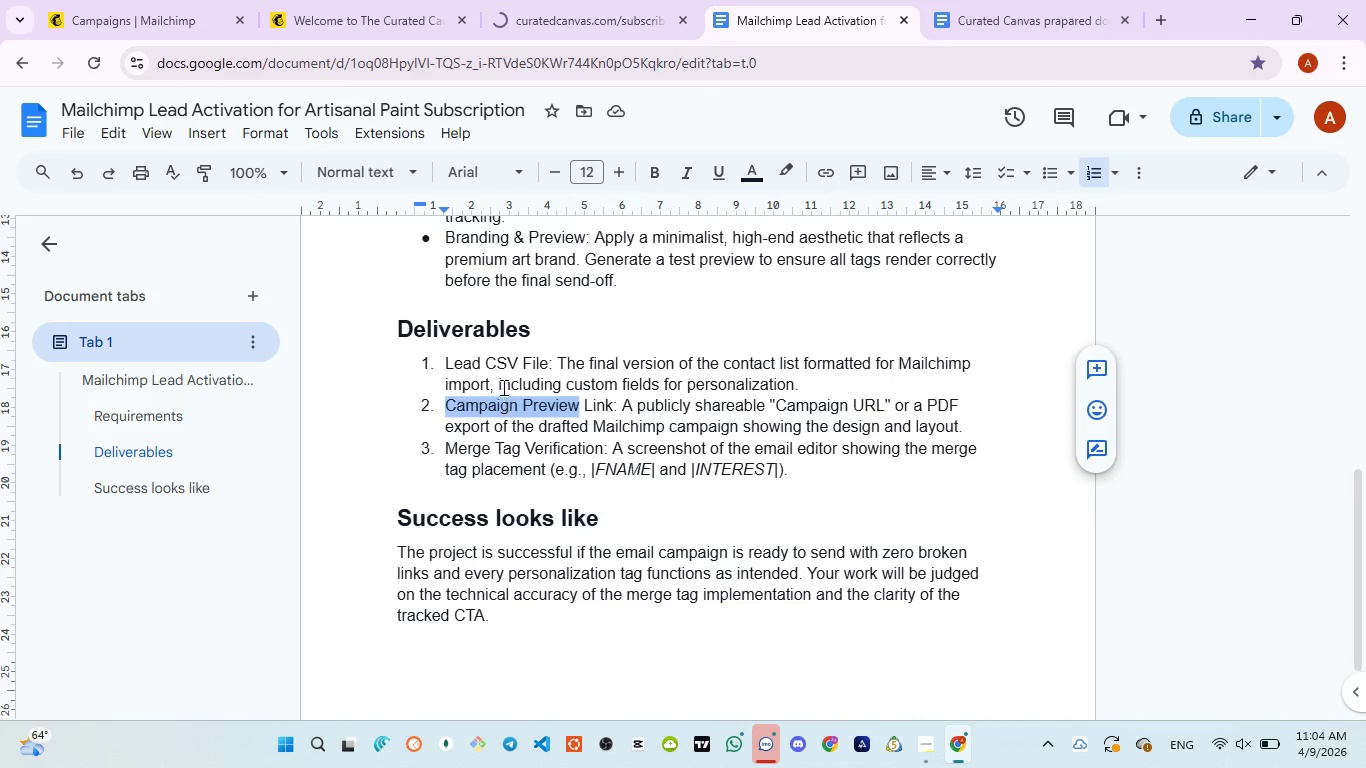 
left_click([524, 352])
 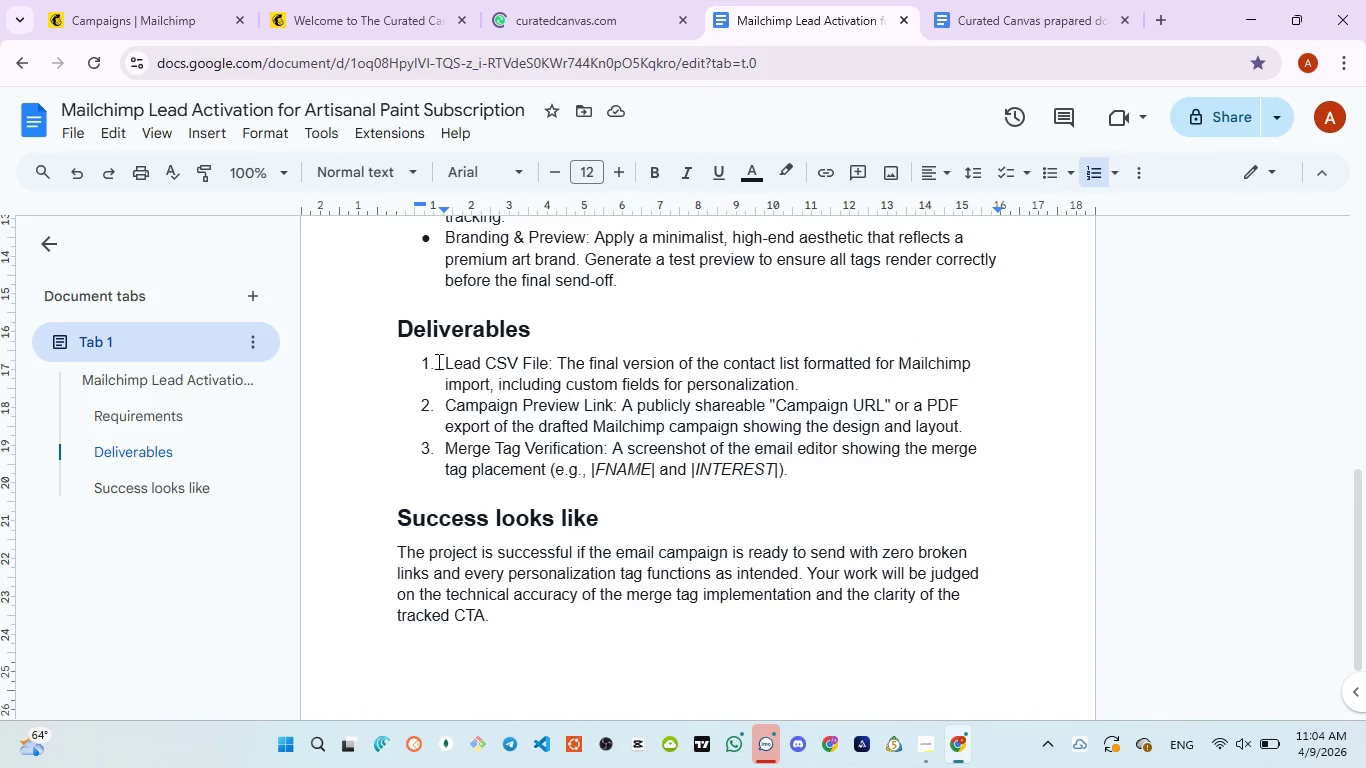 
left_click_drag(start_coordinate=[433, 362], to_coordinate=[805, 379])
 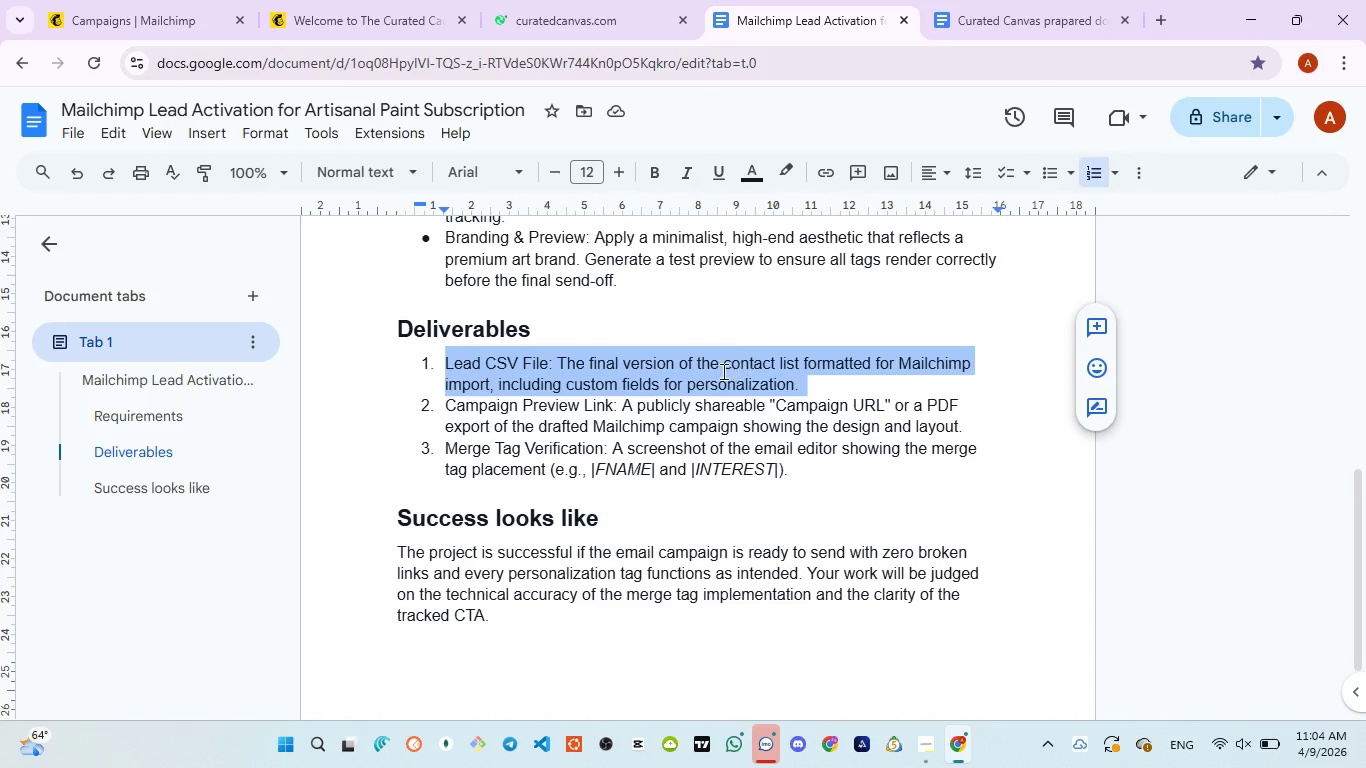 
left_click([720, 371])
 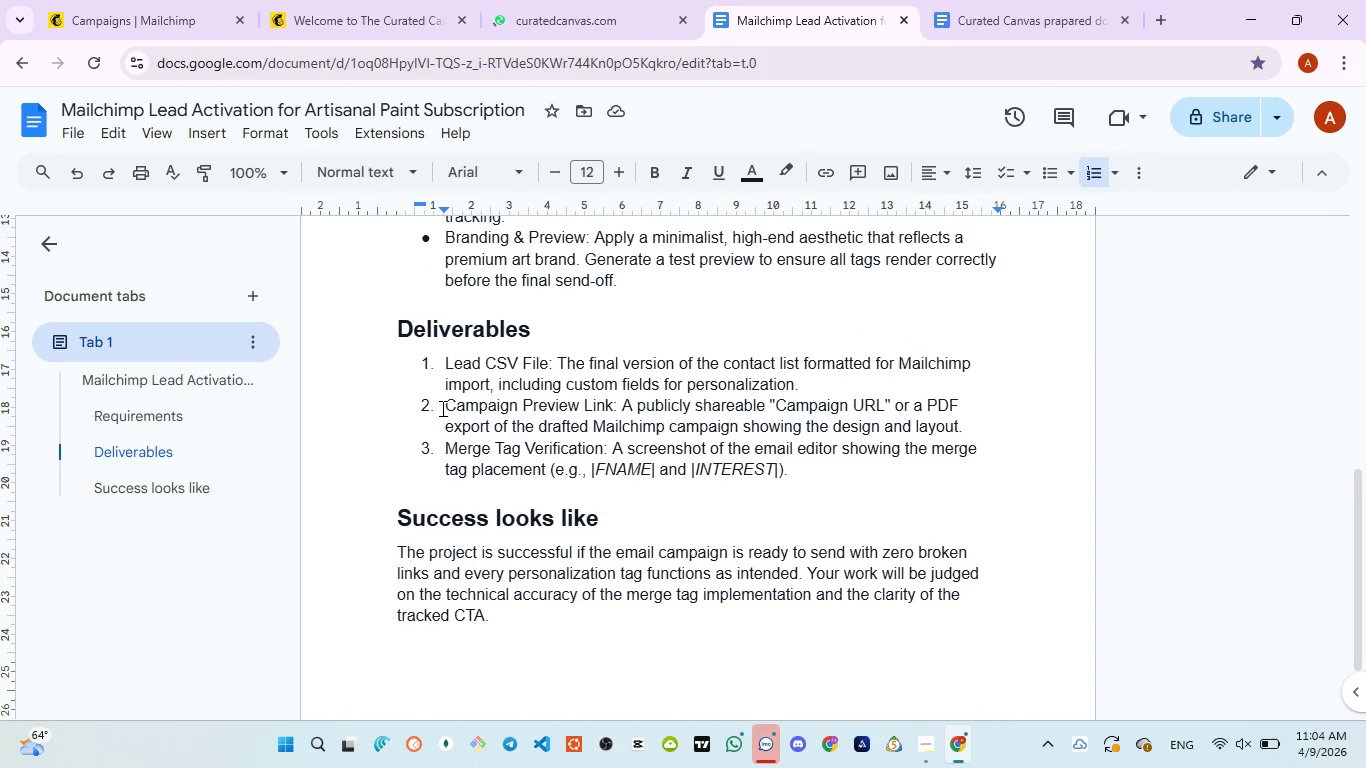 
left_click_drag(start_coordinate=[441, 409], to_coordinate=[972, 425])
 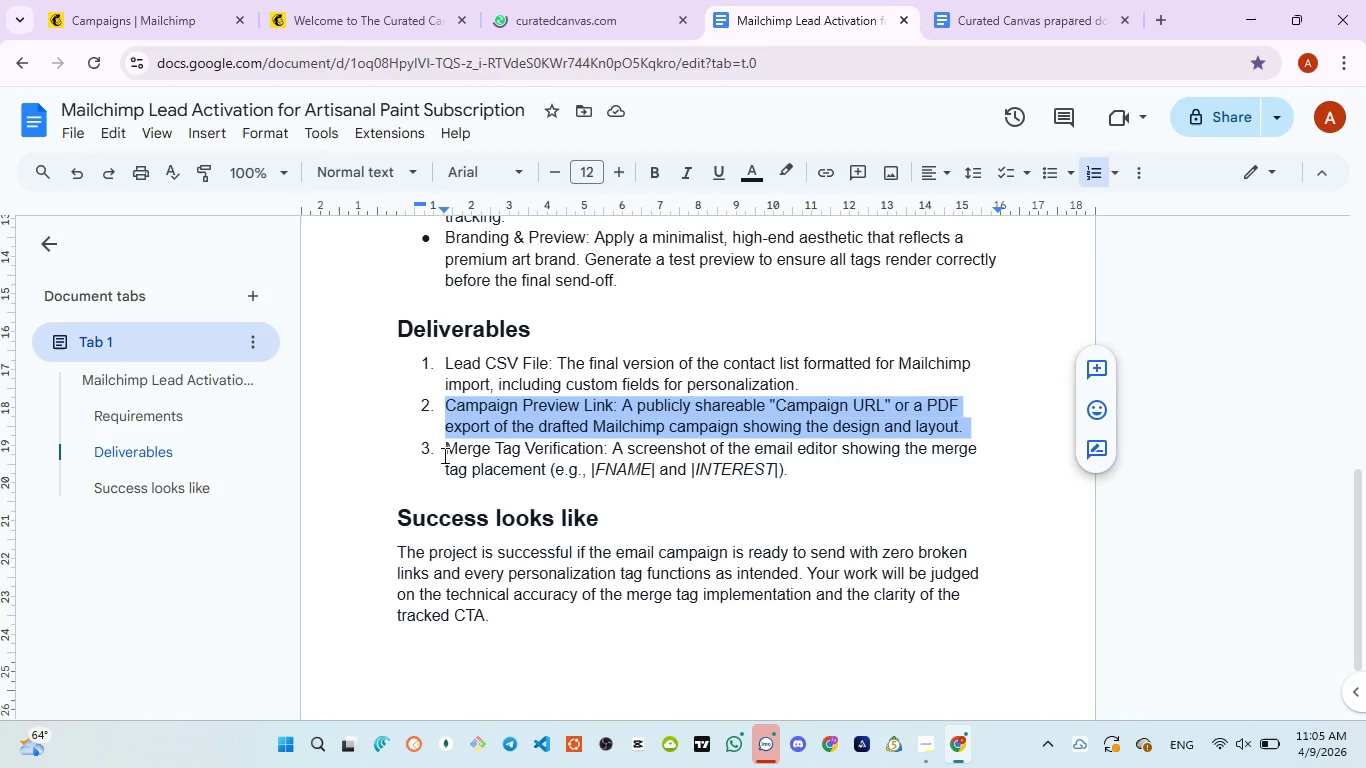 
left_click_drag(start_coordinate=[443, 454], to_coordinate=[821, 467])
 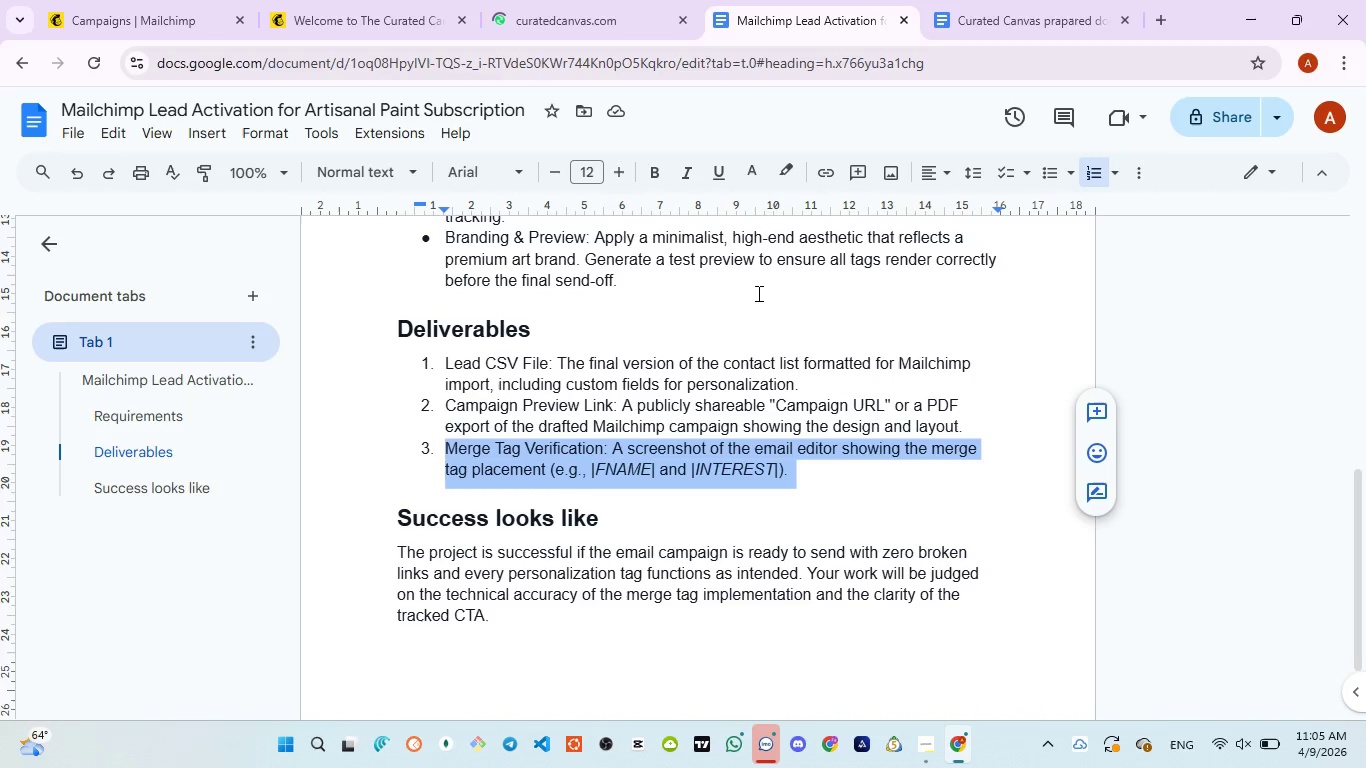 
mouse_move([563, 67])
 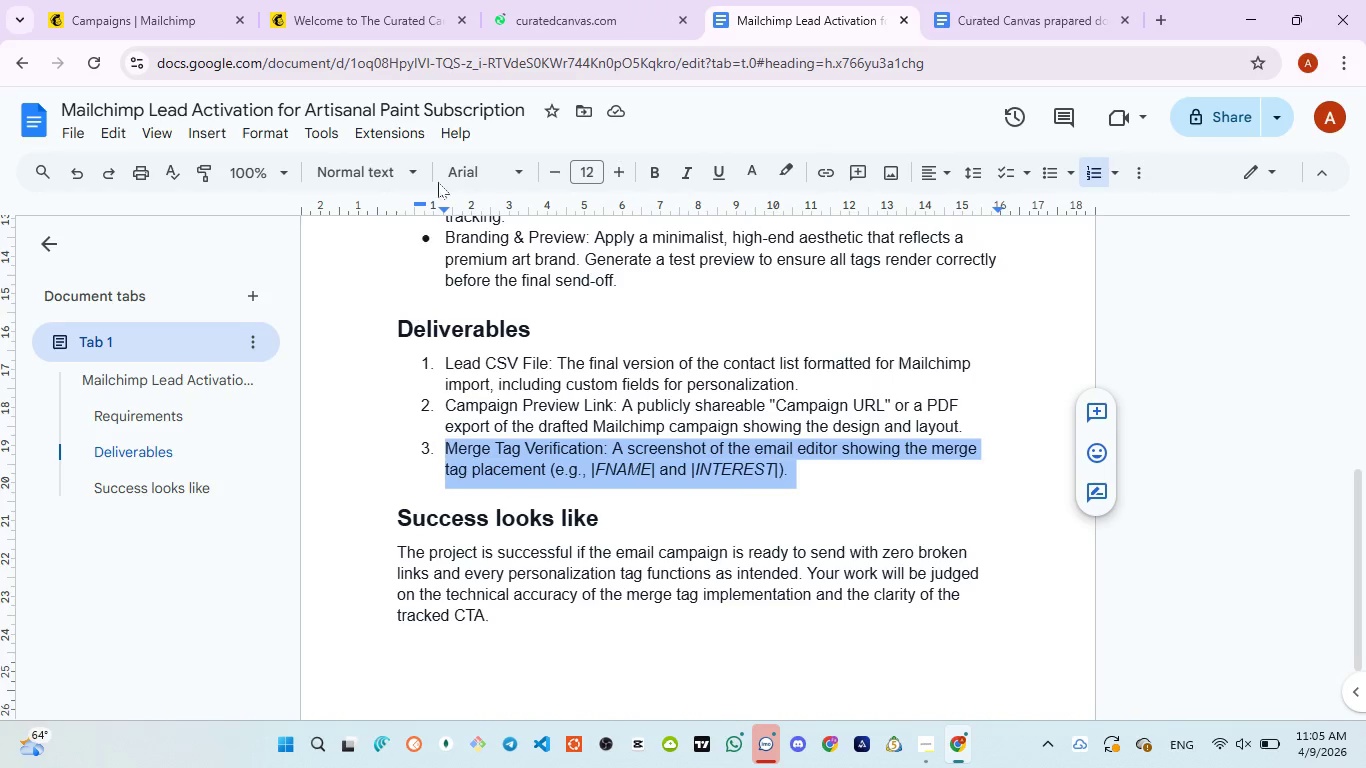 
left_click([545, 33])
 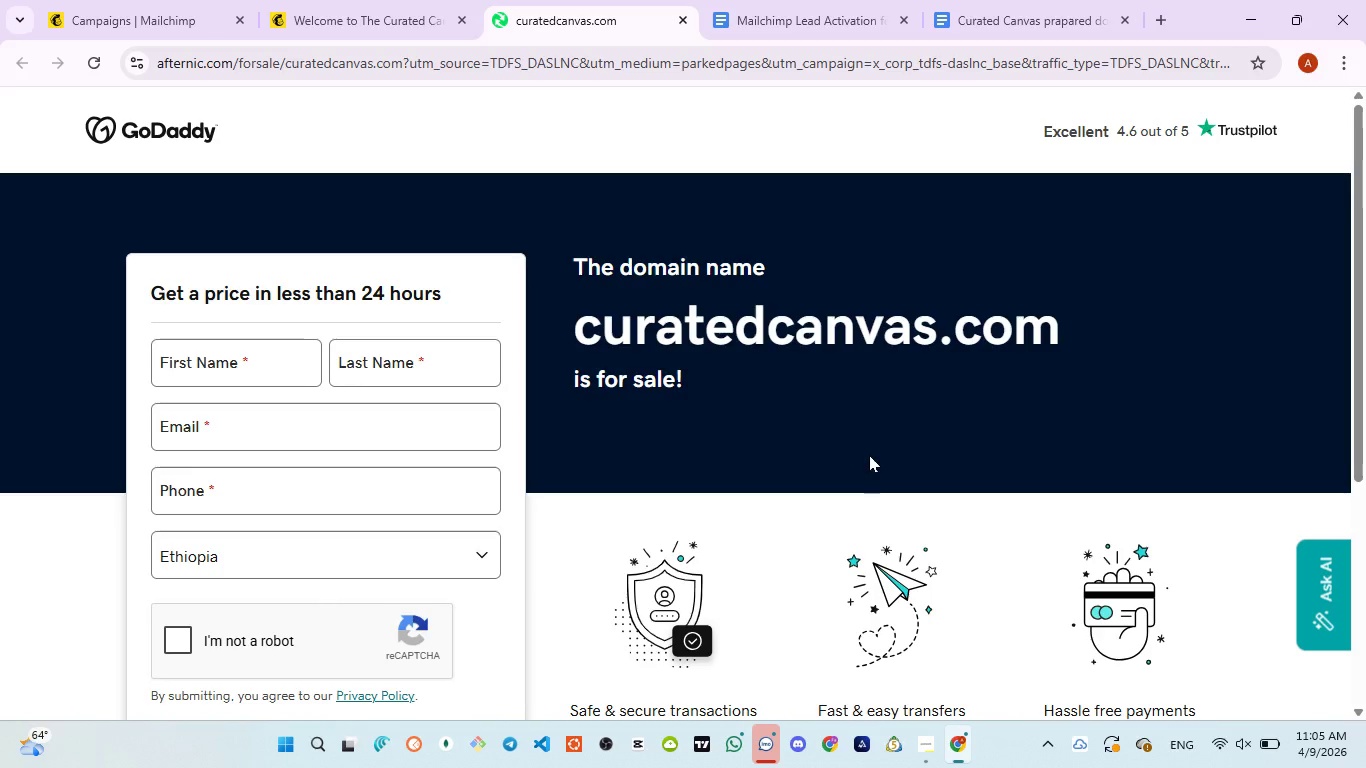 
scroll: coordinate [881, 488], scroll_direction: down, amount: 4.0
 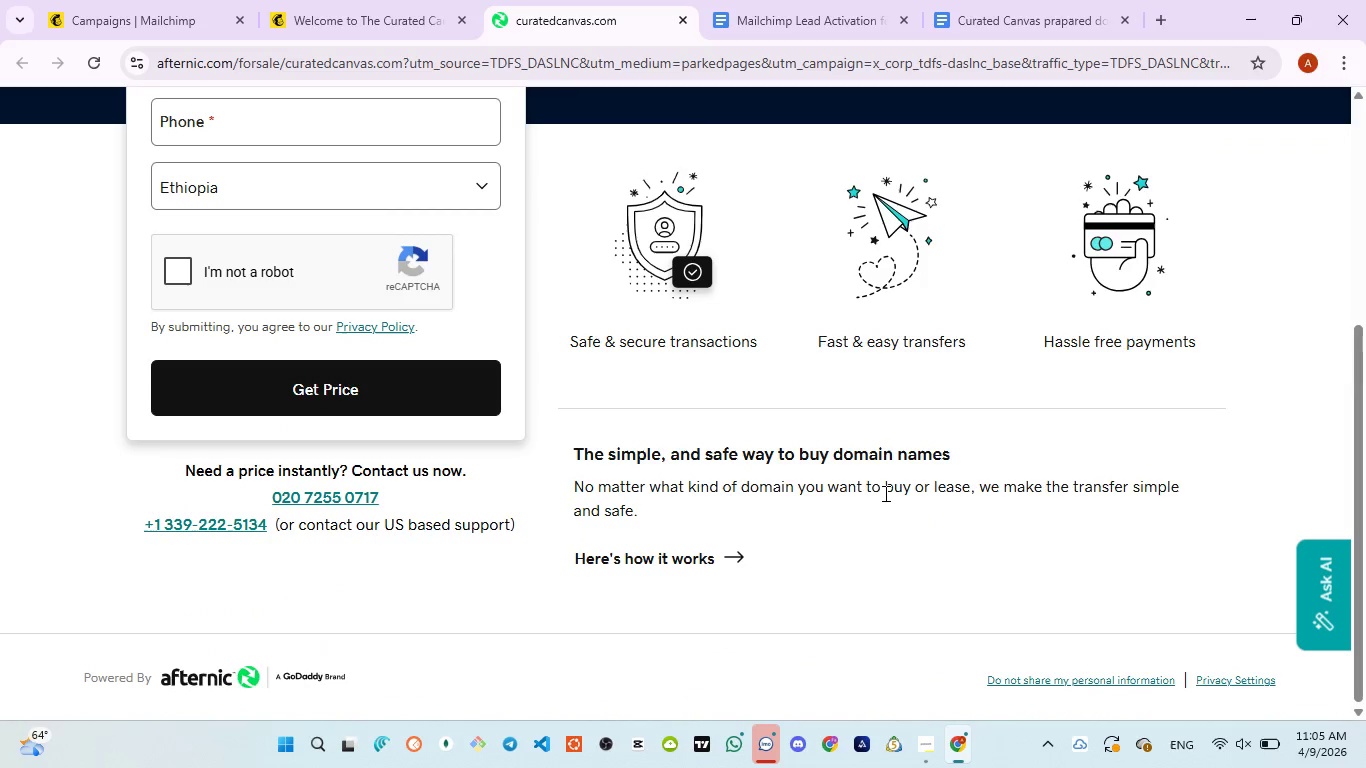 
scroll: coordinate [882, 486], scroll_direction: up, amount: 6.0
 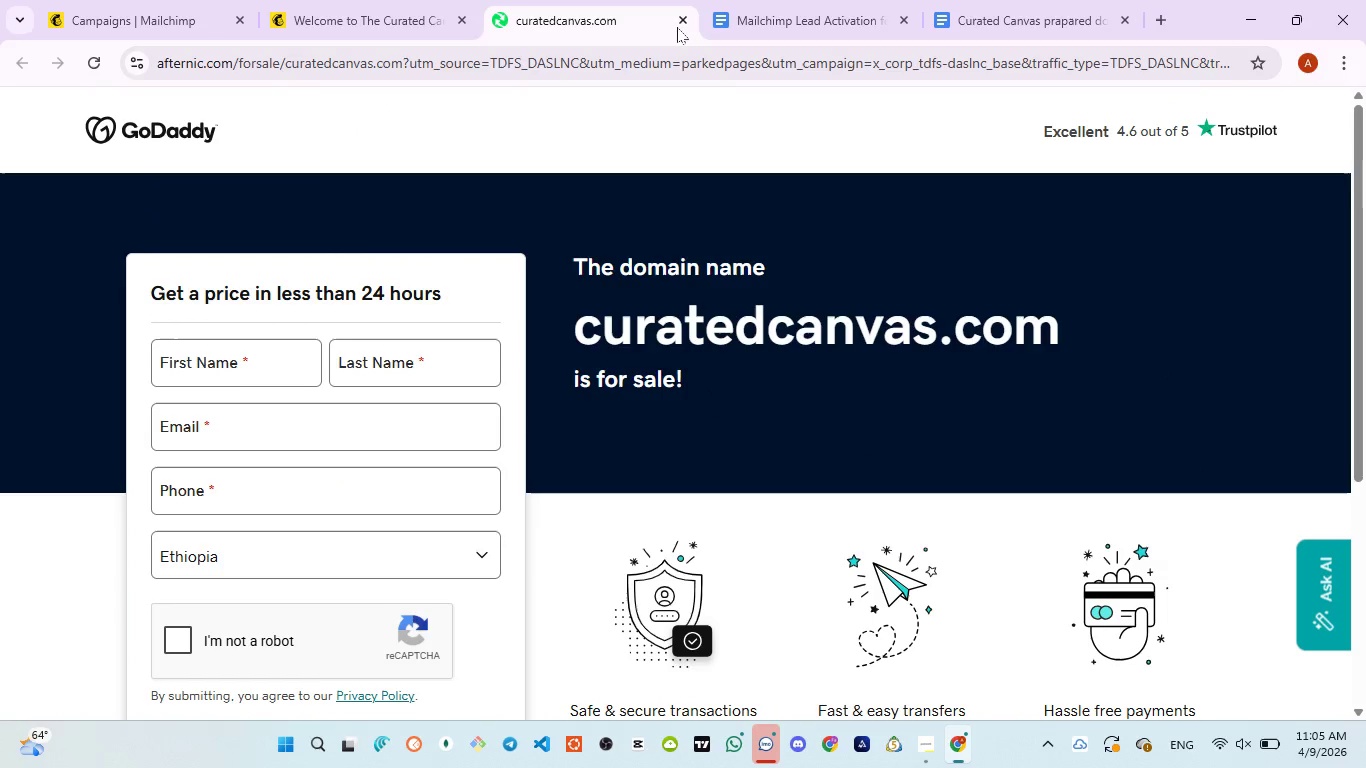 
left_click([677, 22])
 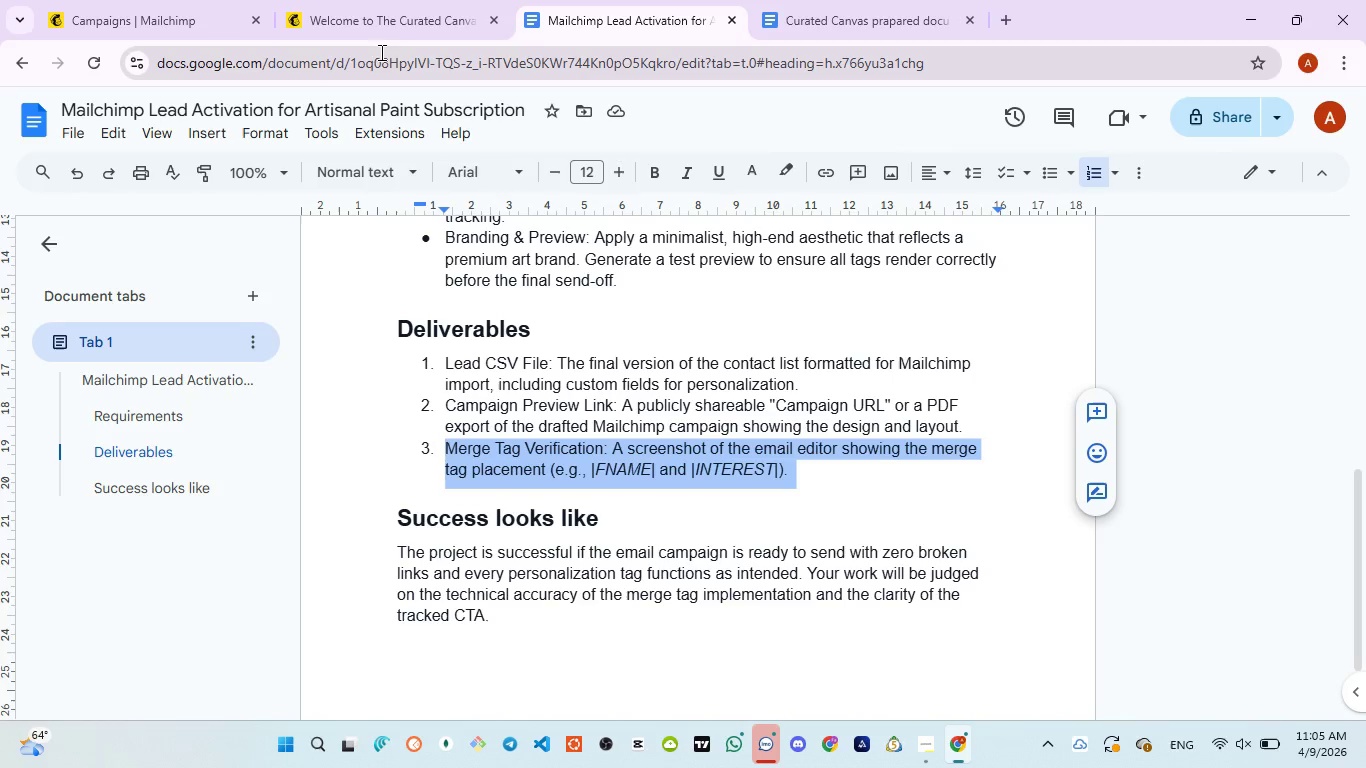 
left_click([362, 13])
 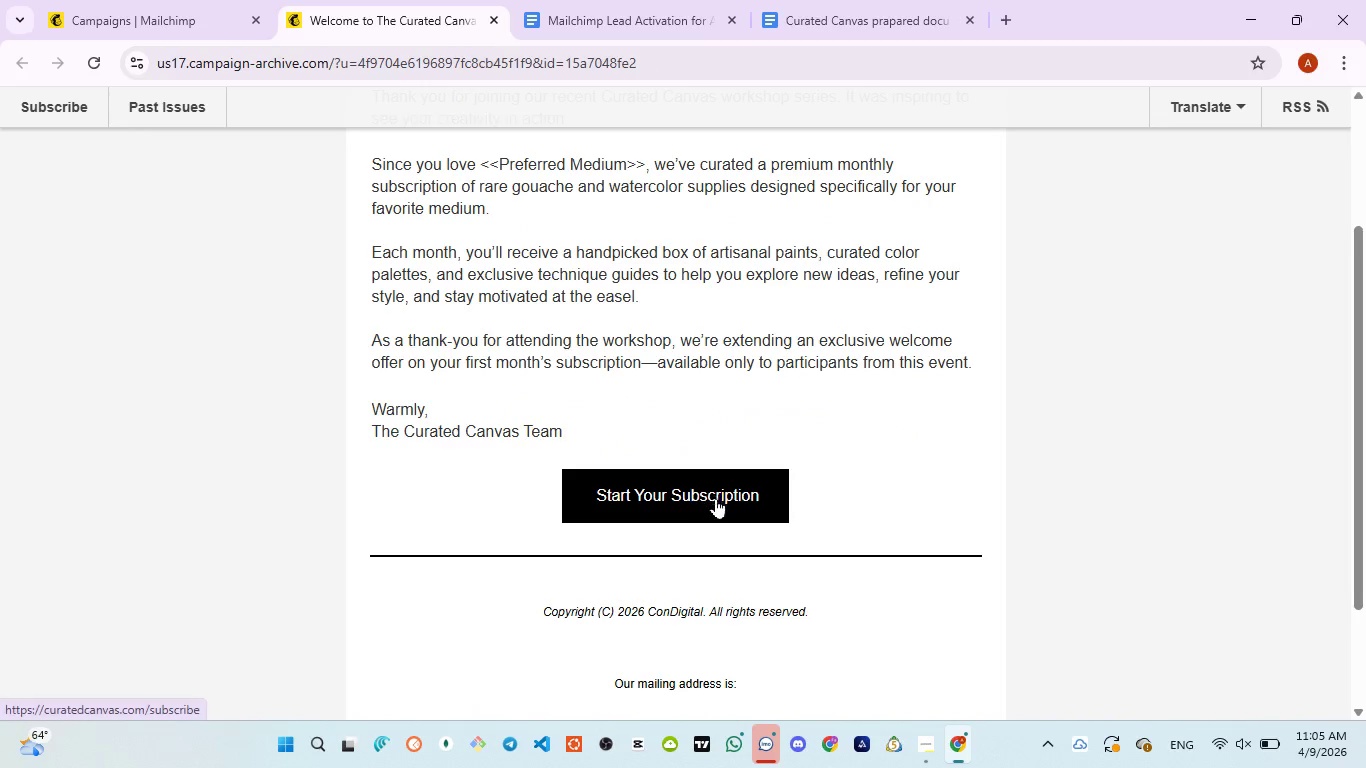 
scroll: coordinate [708, 426], scroll_direction: up, amount: 4.0
 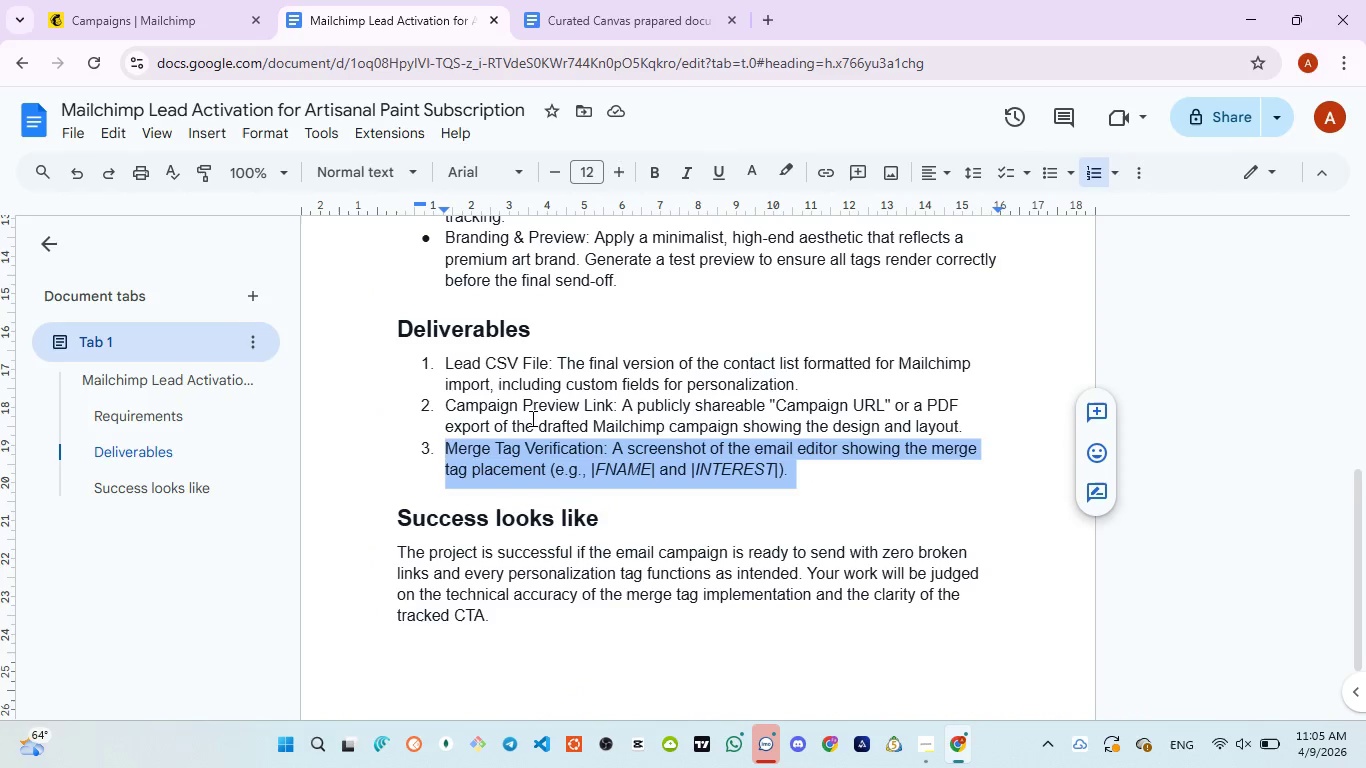 
left_click([427, 481])
 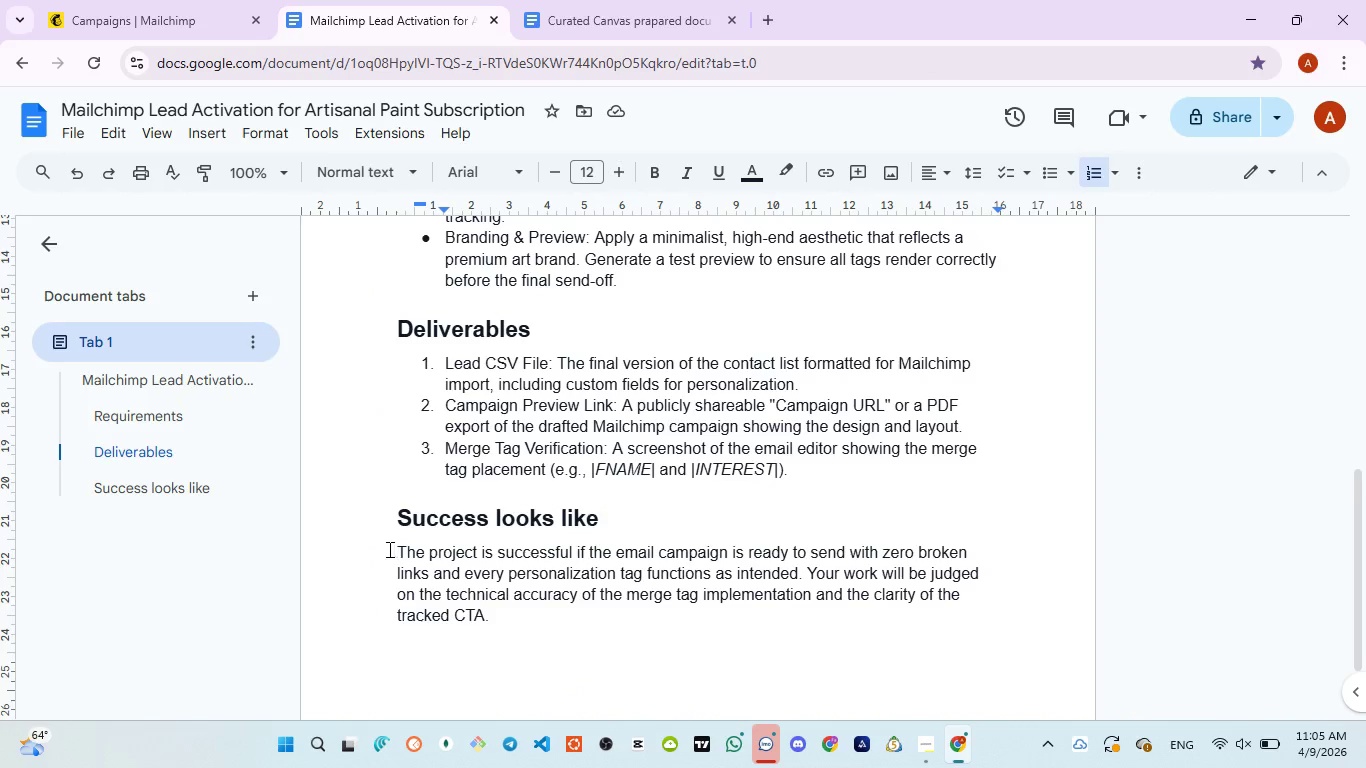 
left_click_drag(start_coordinate=[385, 551], to_coordinate=[437, 578])
 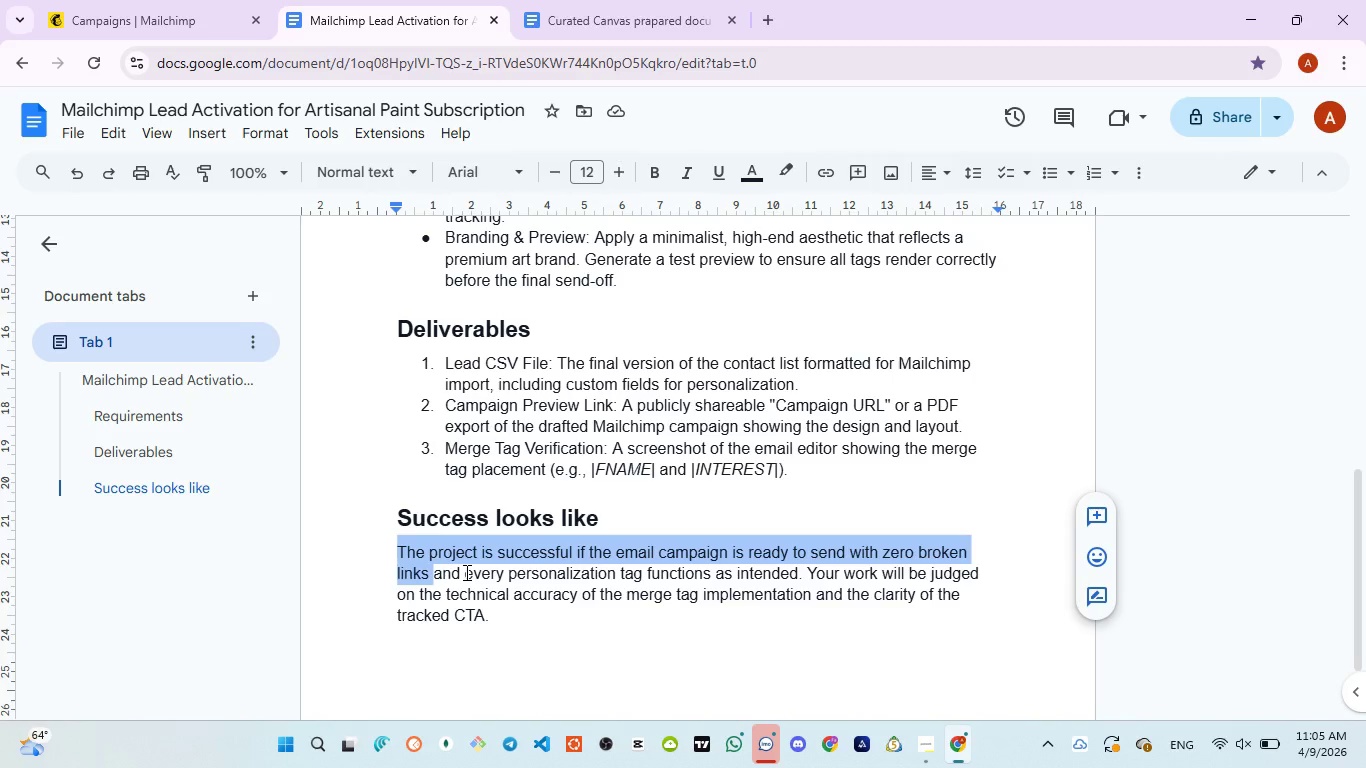 
left_click_drag(start_coordinate=[465, 572], to_coordinate=[805, 576])
 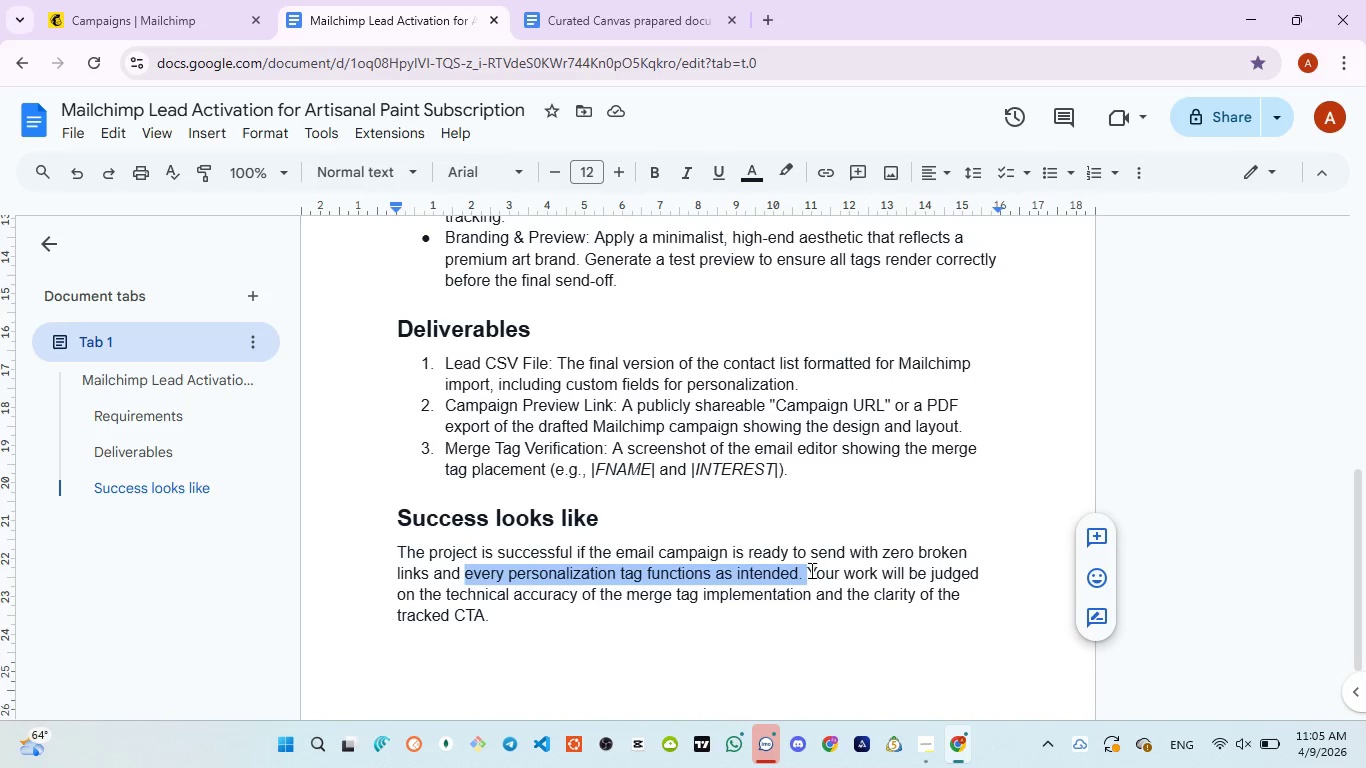 
left_click_drag(start_coordinate=[810, 570], to_coordinate=[687, 624])
 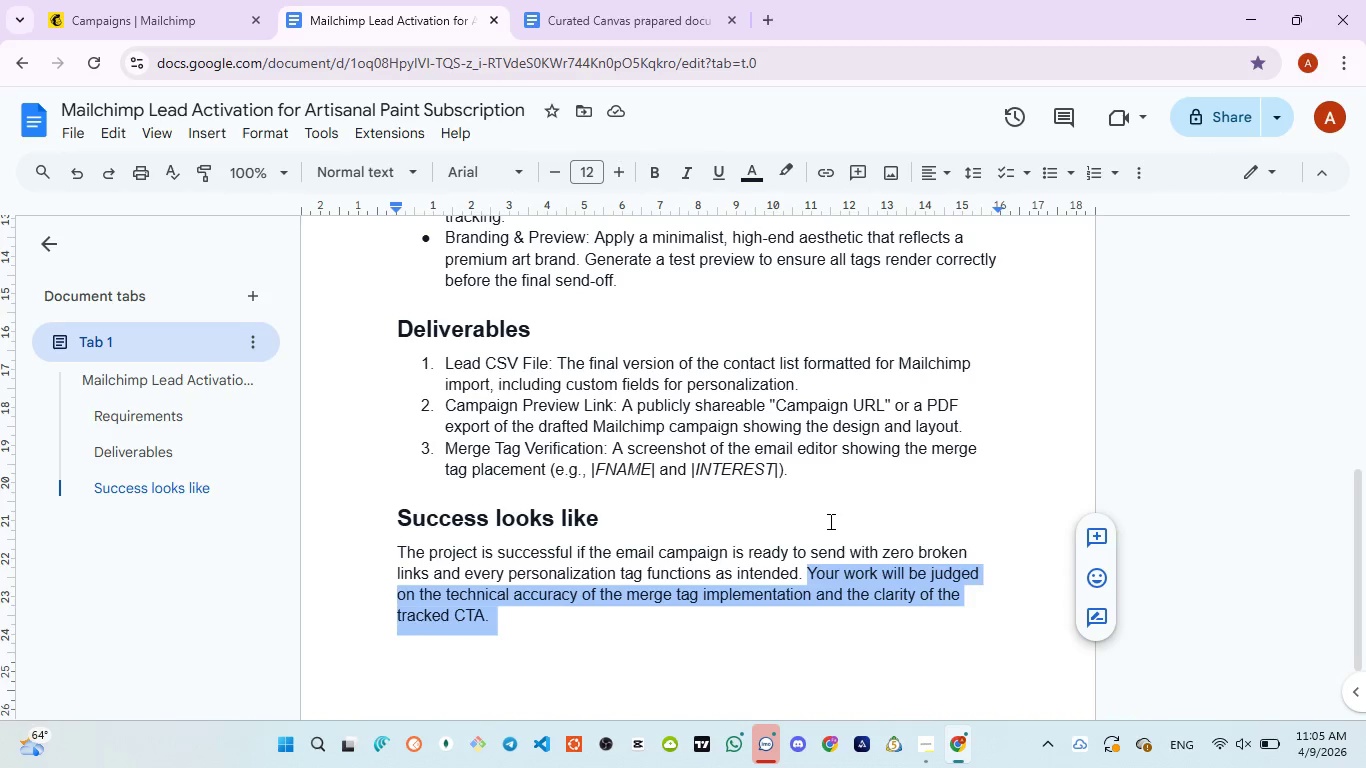 
scroll: coordinate [828, 523], scroll_direction: down, amount: 2.0
 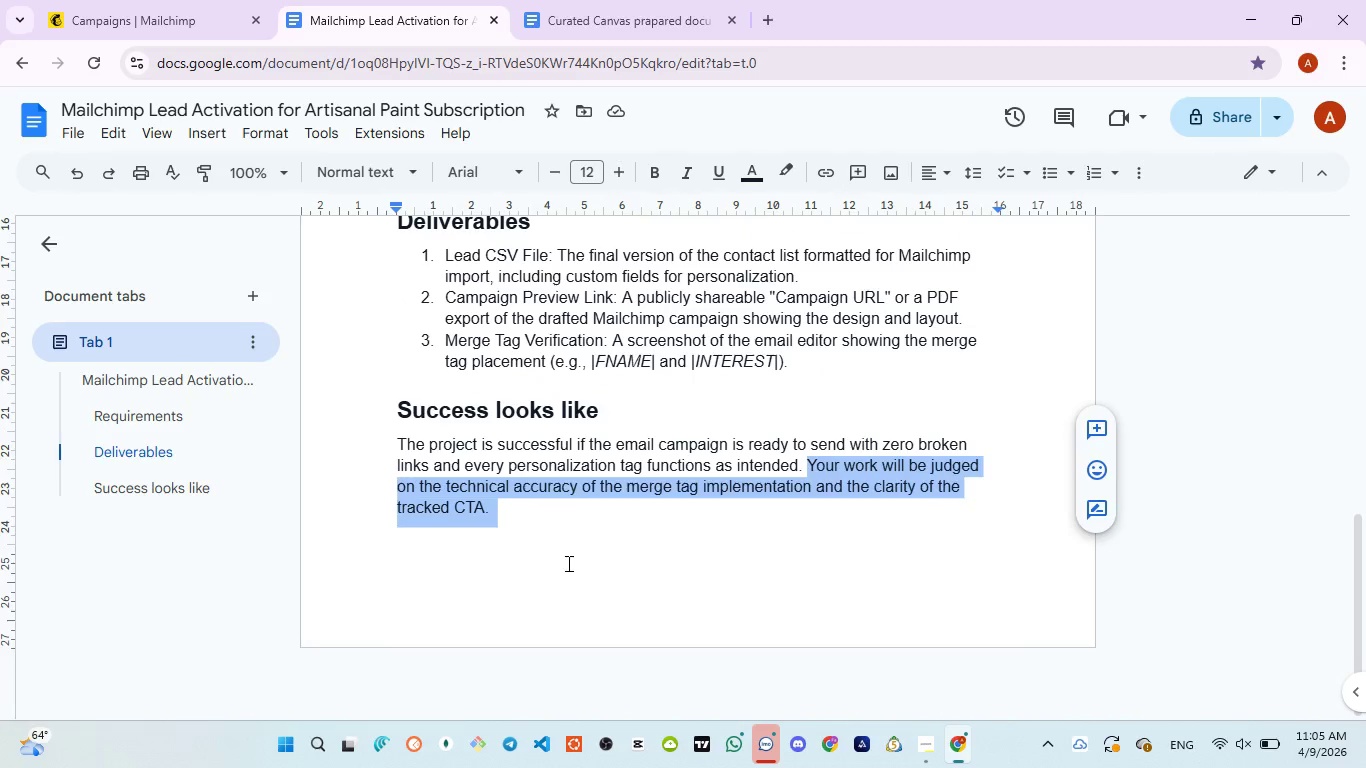 
left_click([567, 563])
 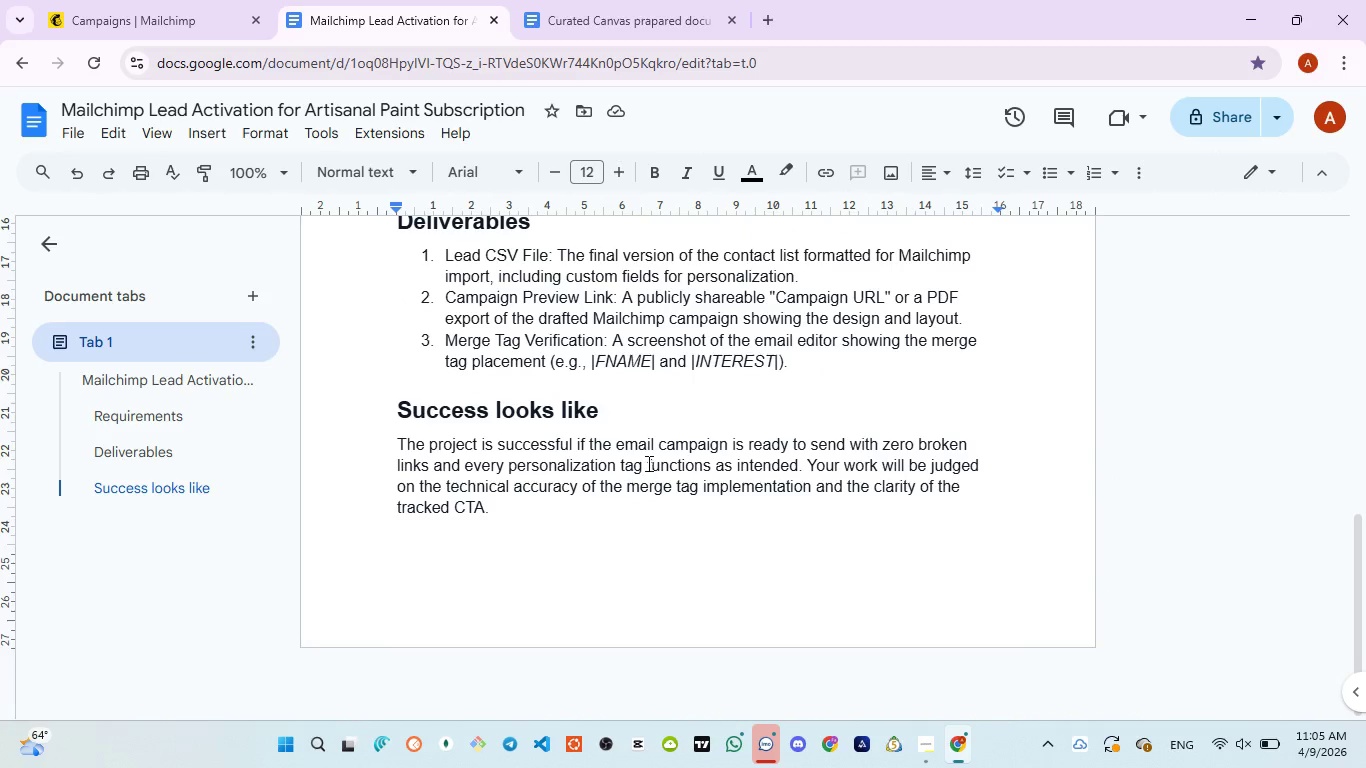 
scroll: coordinate [635, 443], scroll_direction: up, amount: 10.0
 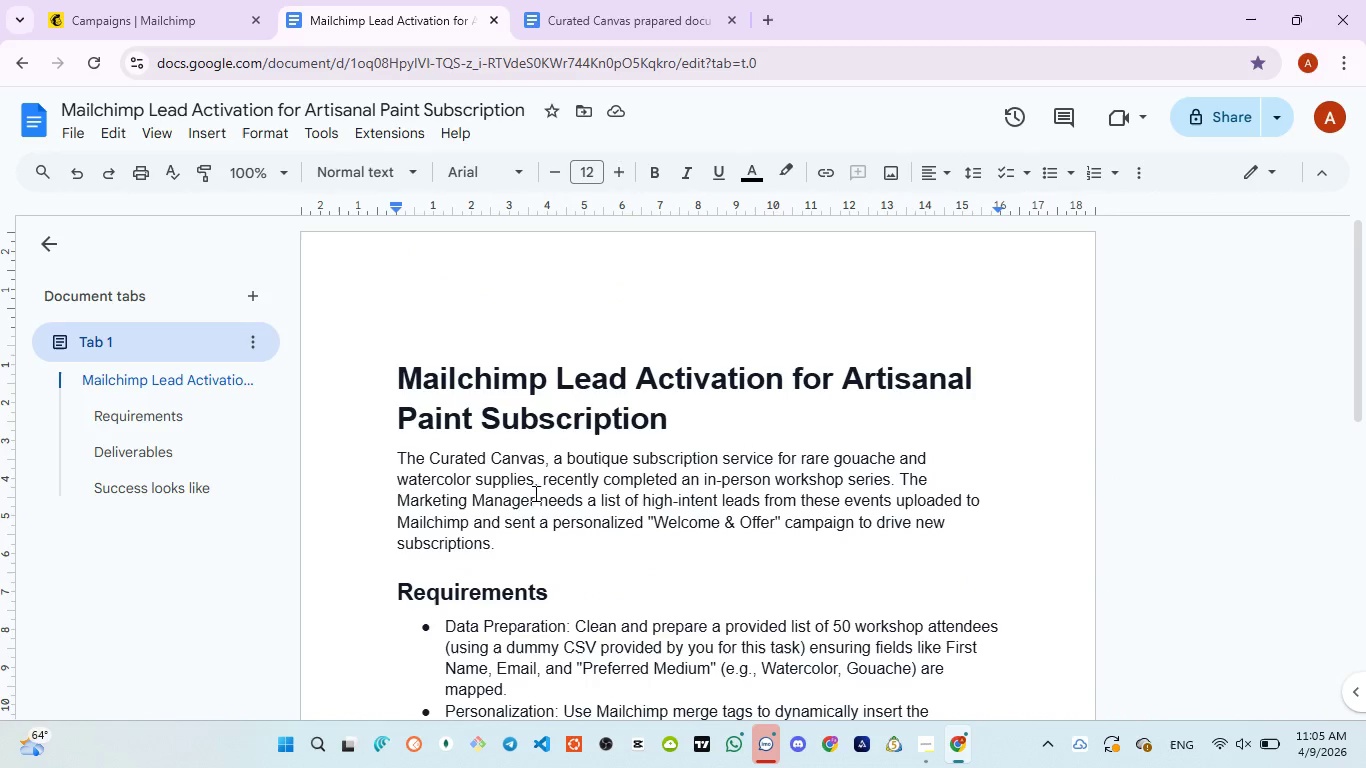 
scroll: coordinate [532, 502], scroll_direction: down, amount: 2.0
 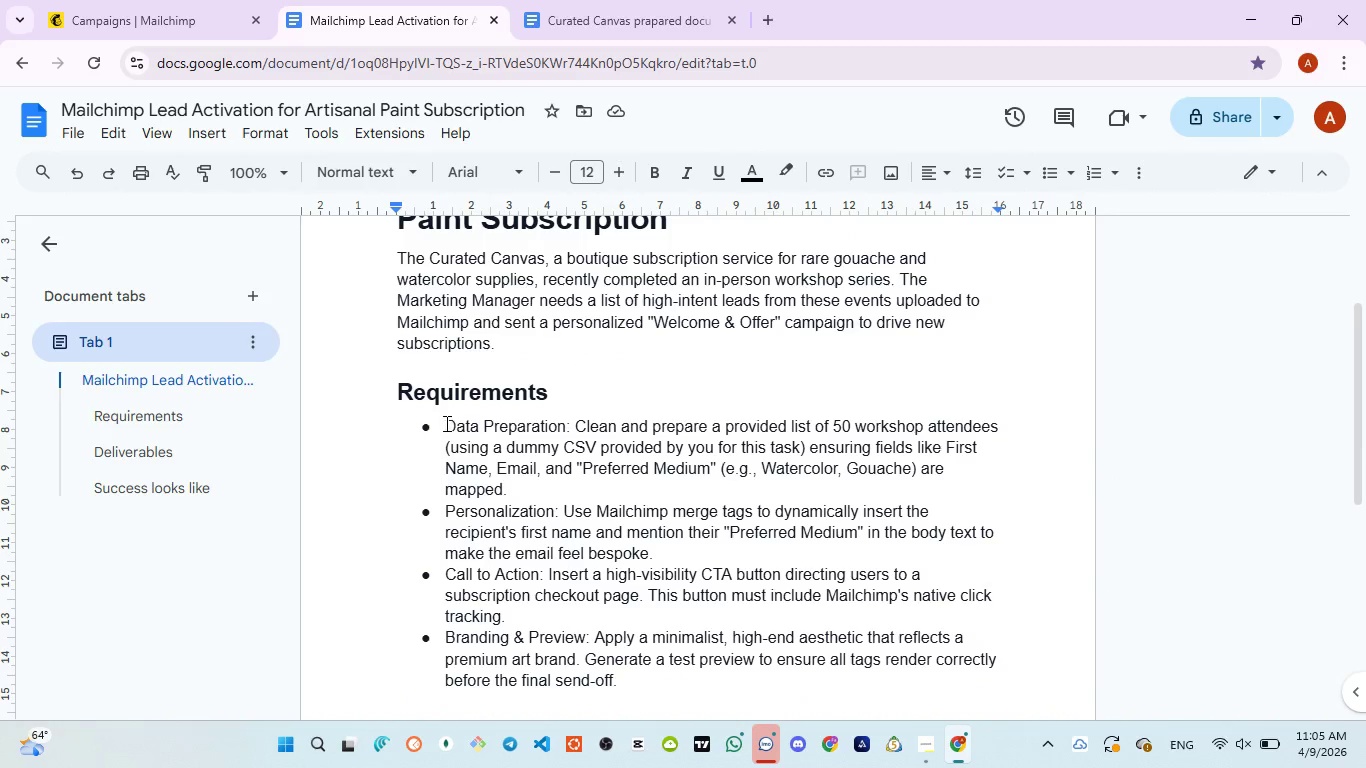 
left_click_drag(start_coordinate=[443, 423], to_coordinate=[529, 486])
 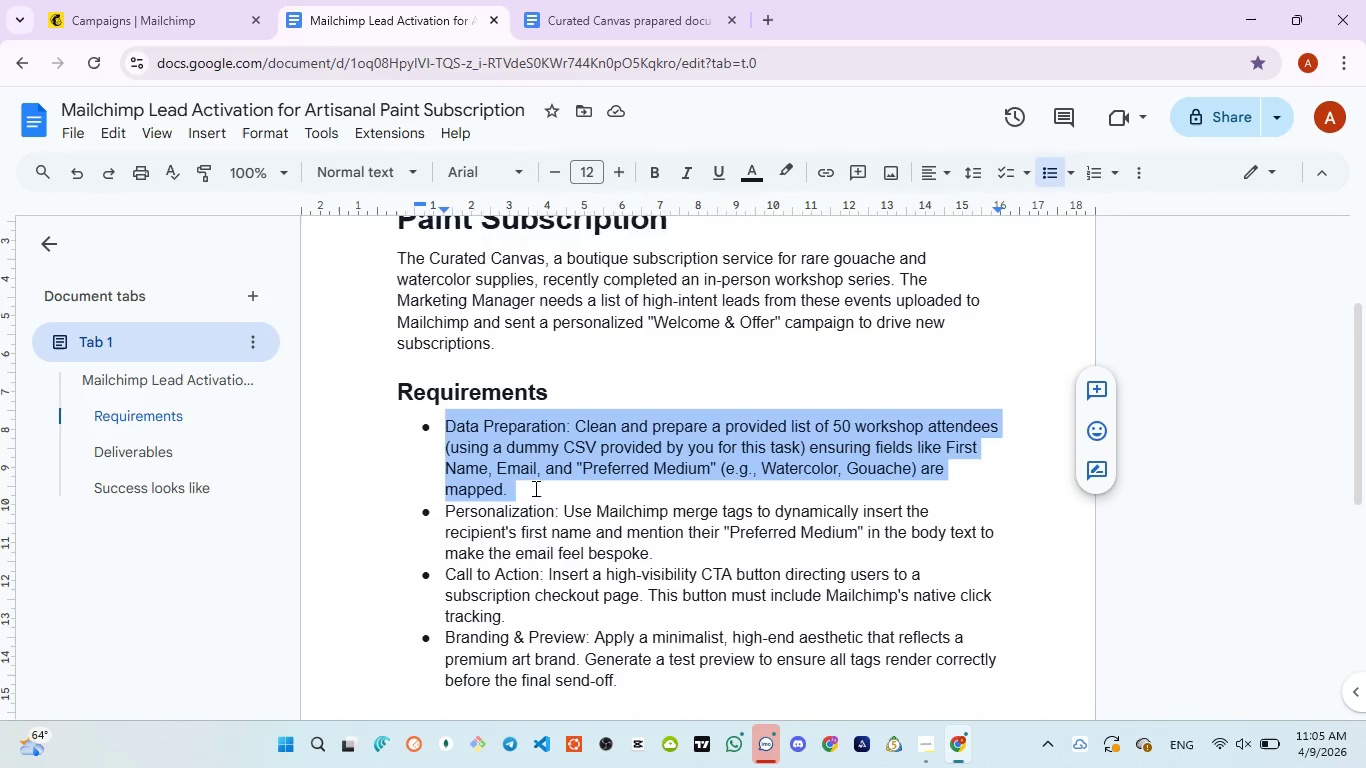 
scroll: coordinate [534, 488], scroll_direction: down, amount: 1.0
 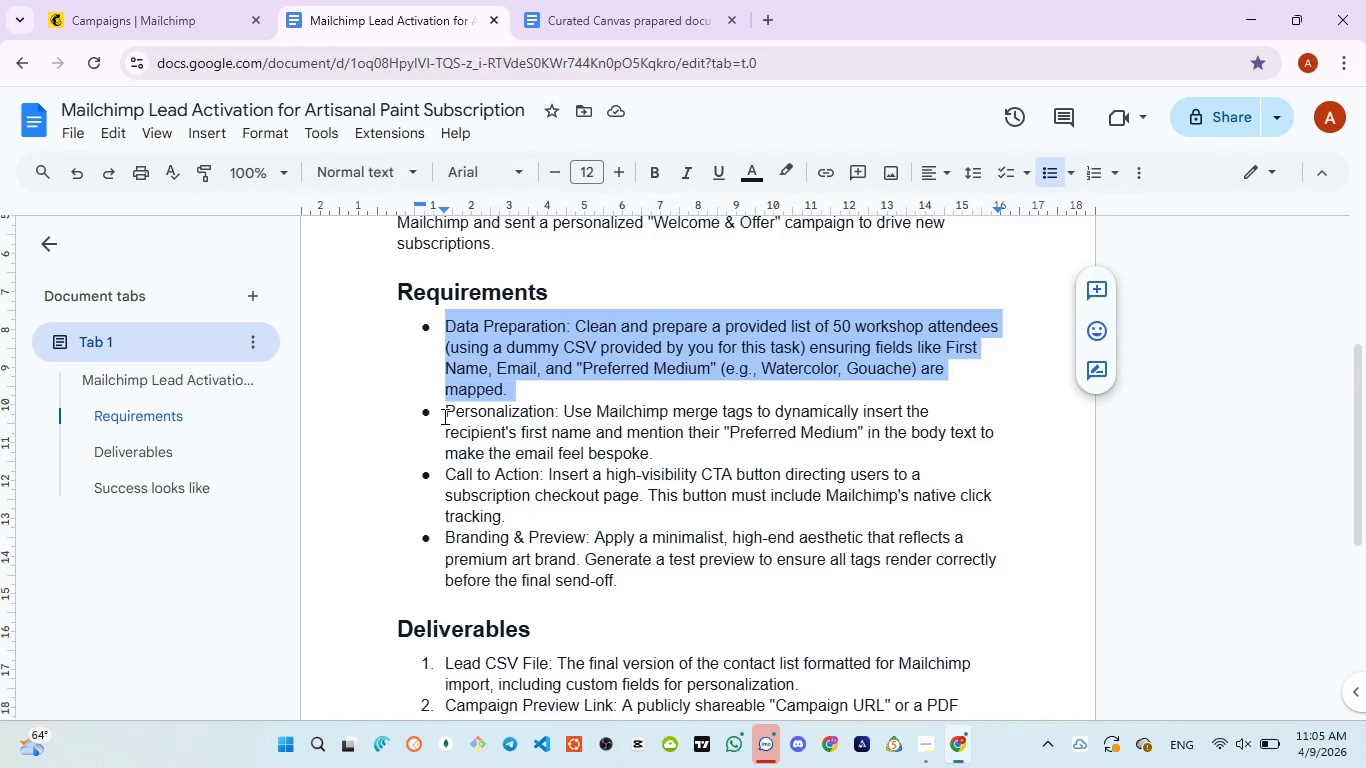 
left_click_drag(start_coordinate=[443, 416], to_coordinate=[662, 454])
 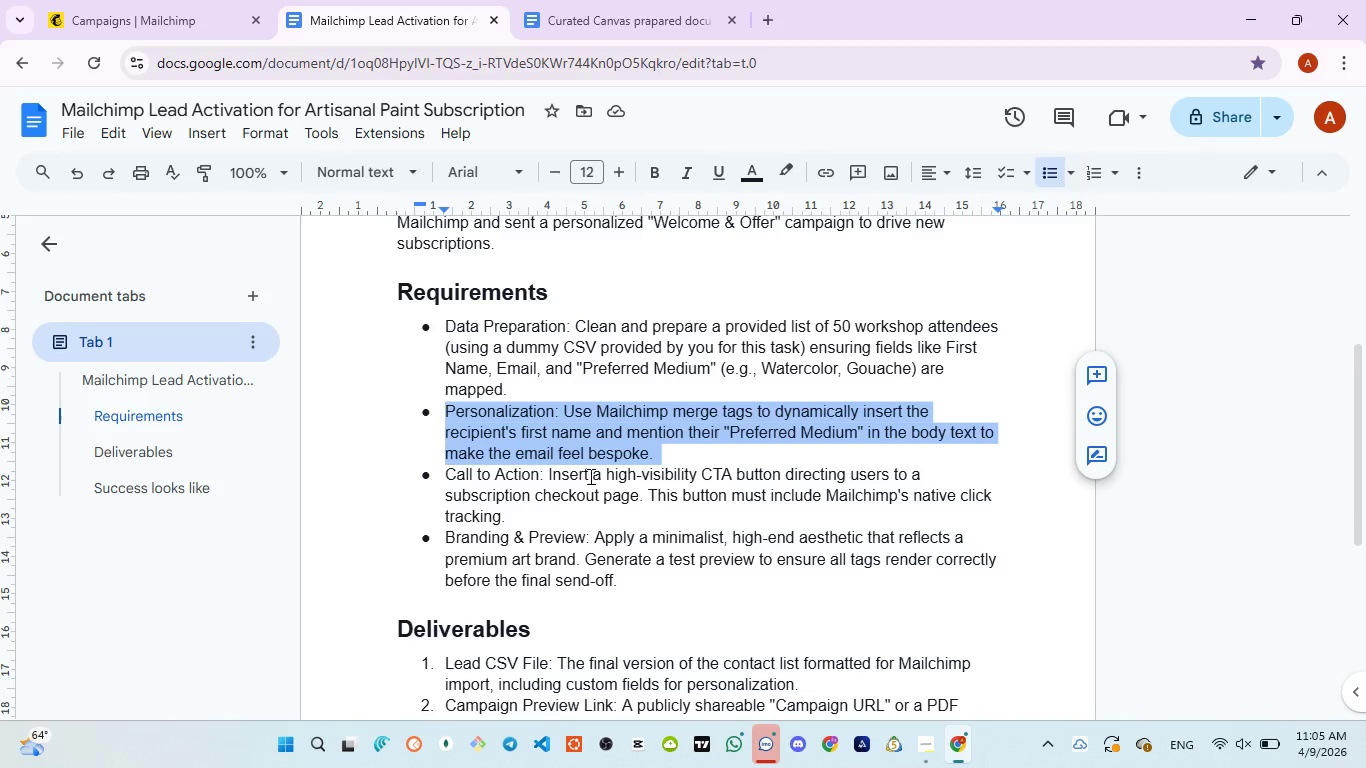 
left_click_drag(start_coordinate=[444, 472], to_coordinate=[549, 479])
 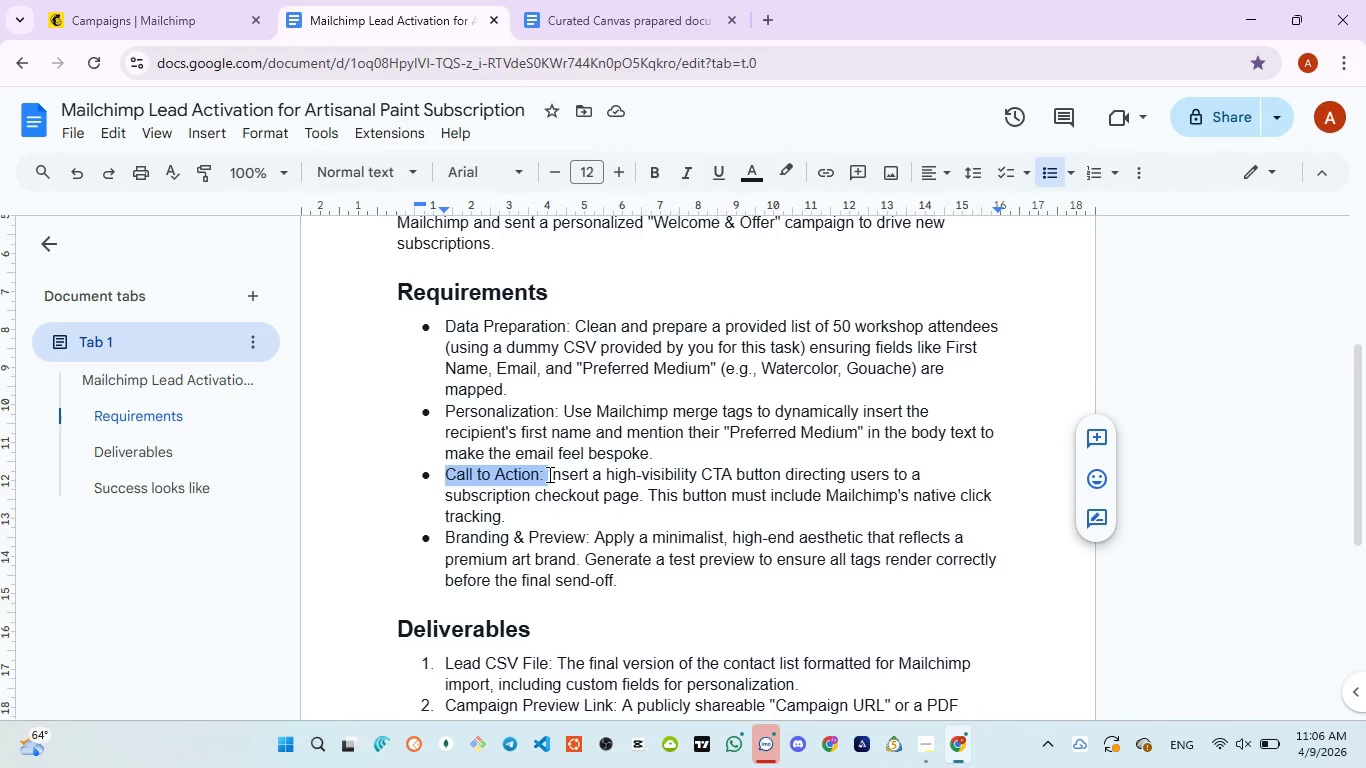 
left_click_drag(start_coordinate=[548, 474], to_coordinate=[731, 466])
 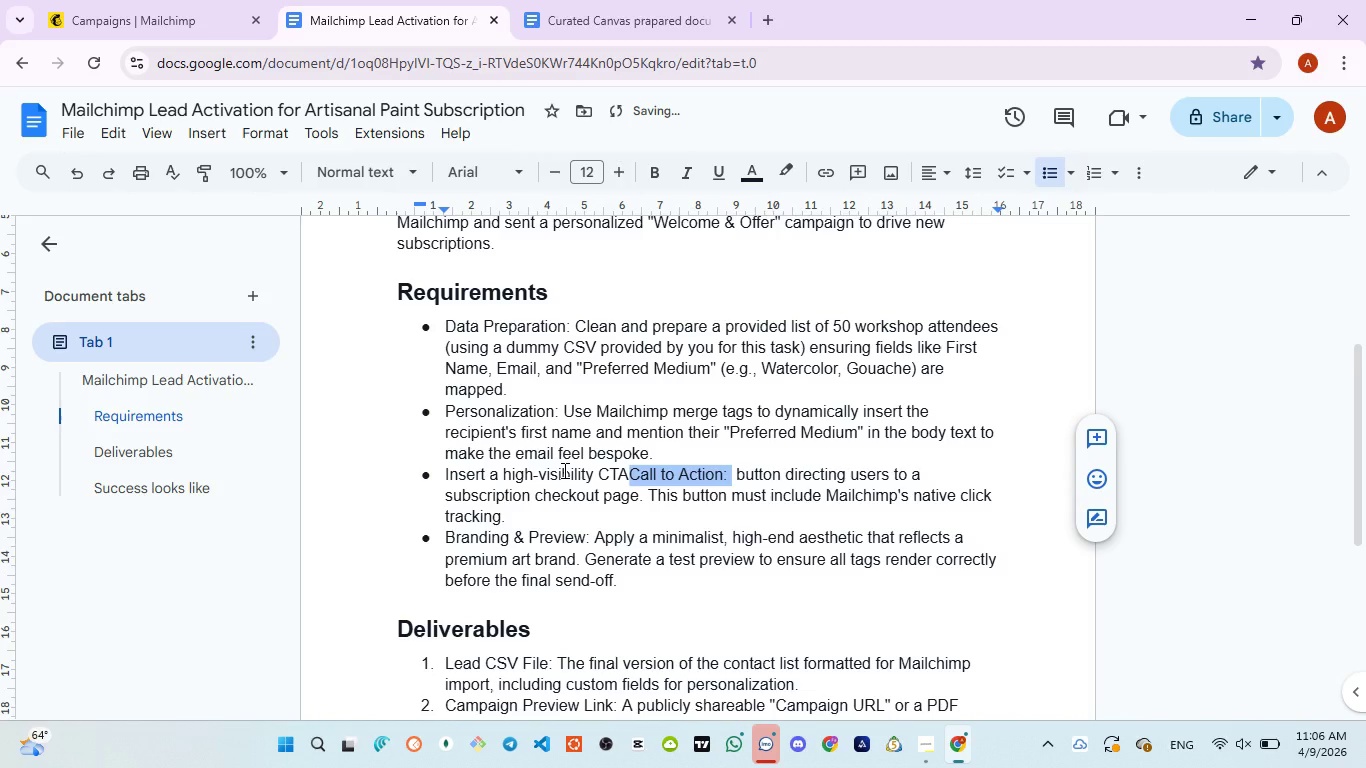 
key(Control+Z)
 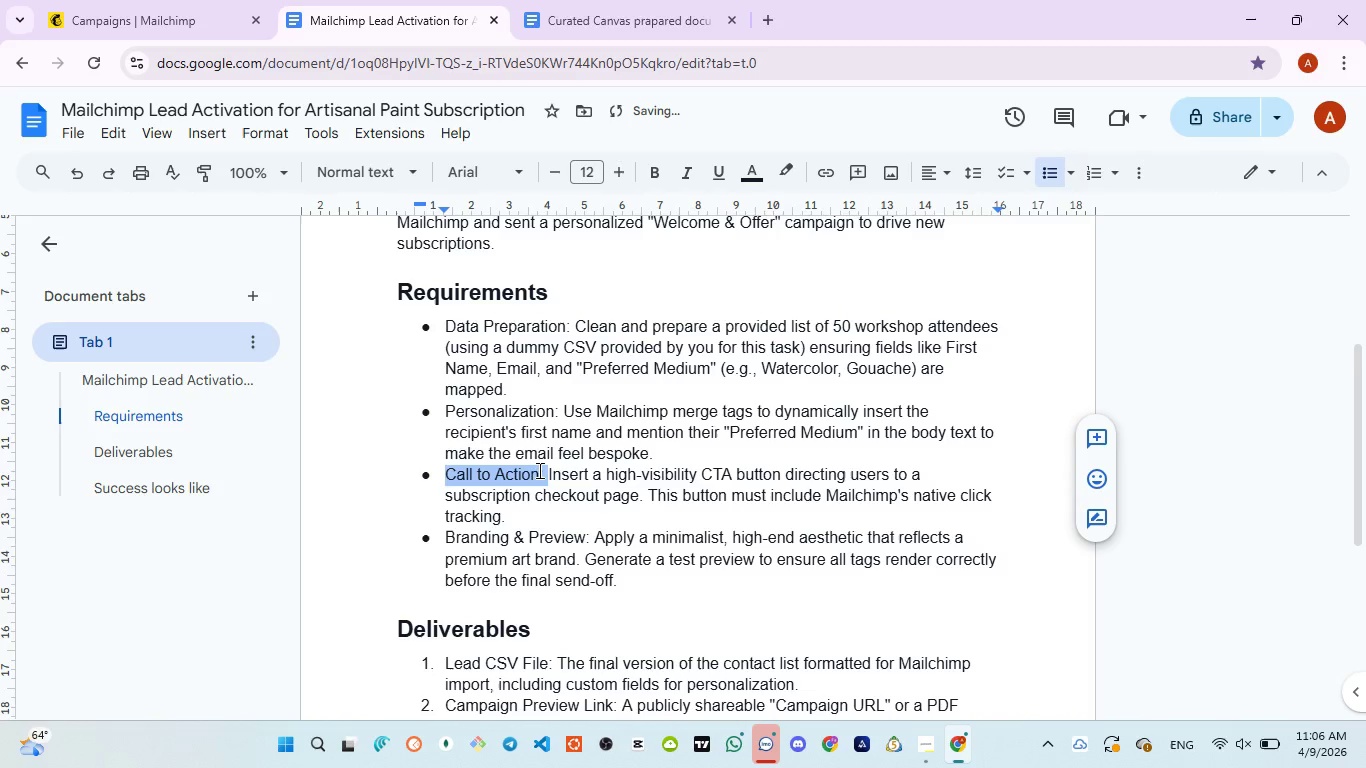 
left_click_drag(start_coordinate=[538, 470], to_coordinate=[605, 470])
 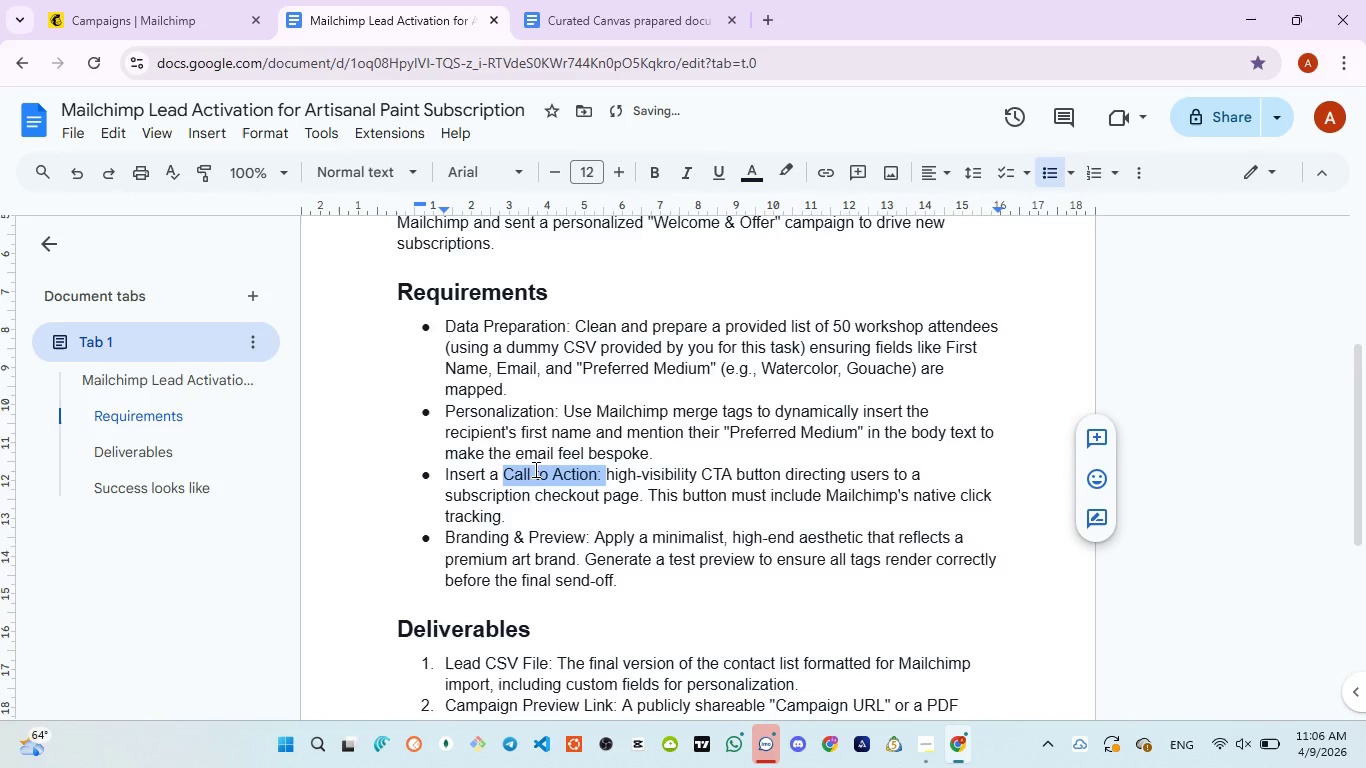 
key(Control+Z)
 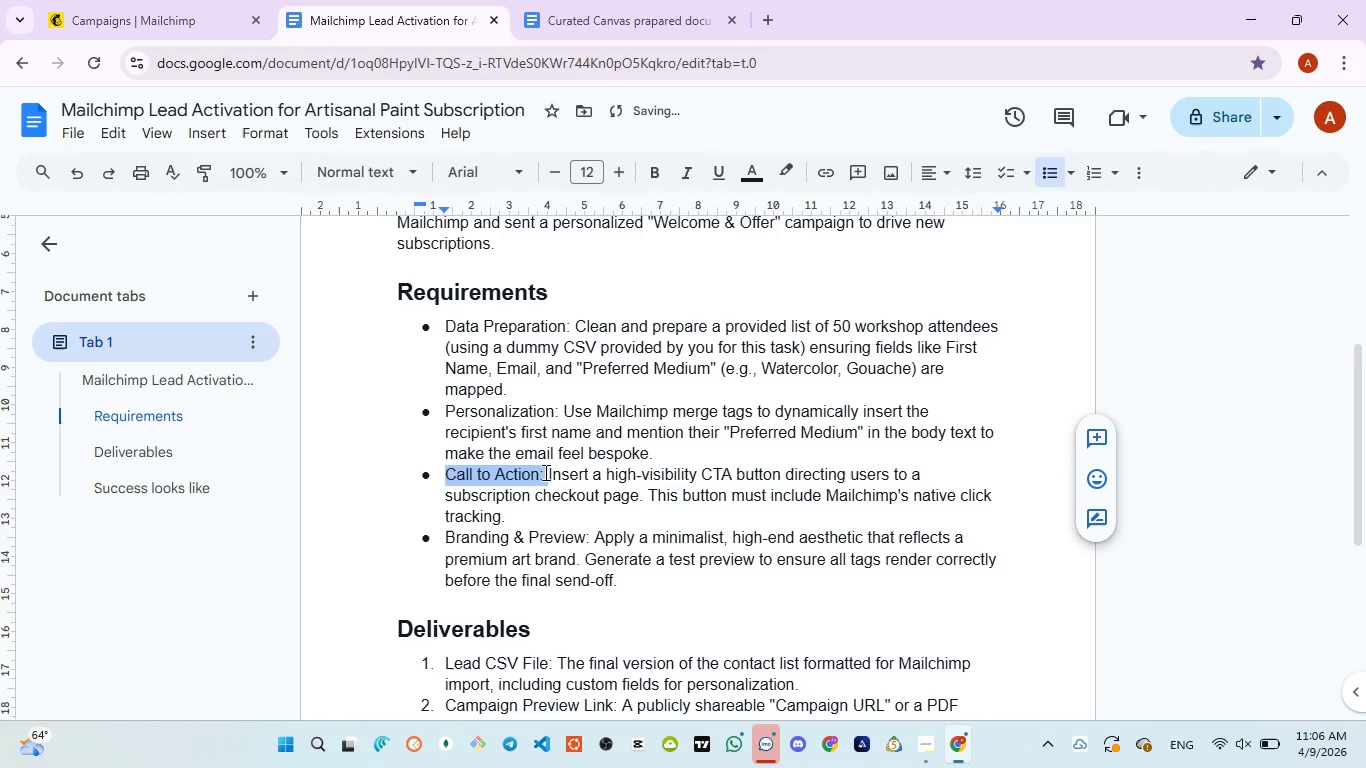 
left_click([547, 472])
 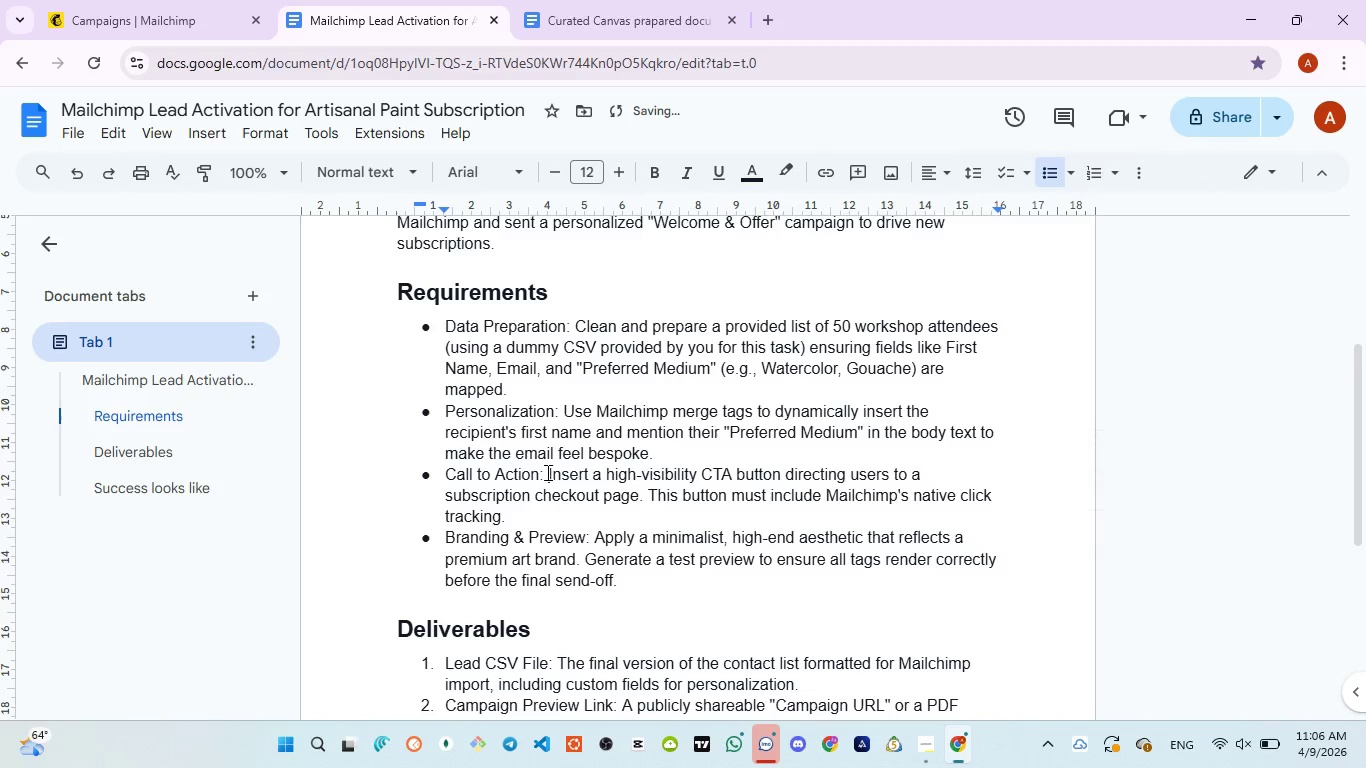 
left_click_drag(start_coordinate=[546, 472], to_coordinate=[1004, 515])
 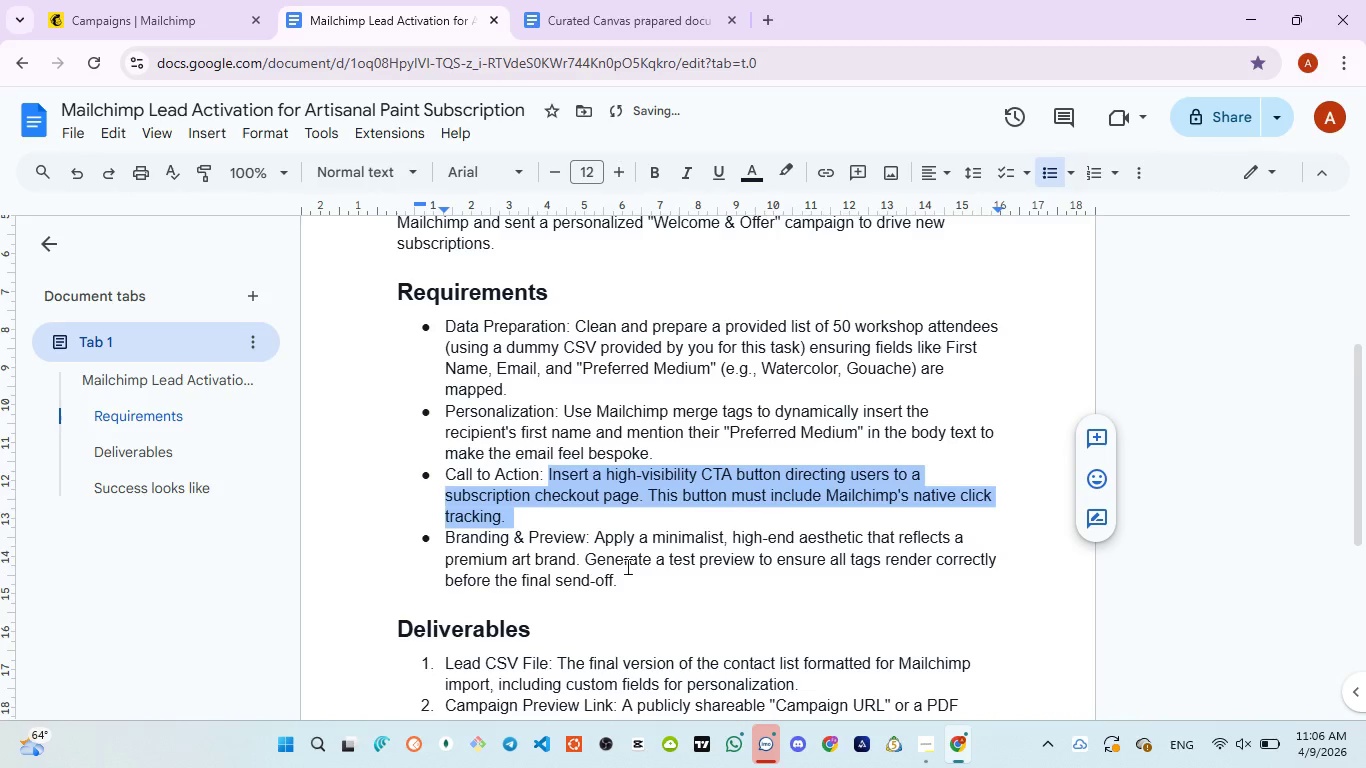 
scroll: coordinate [744, 542], scroll_direction: down, amount: 1.0
 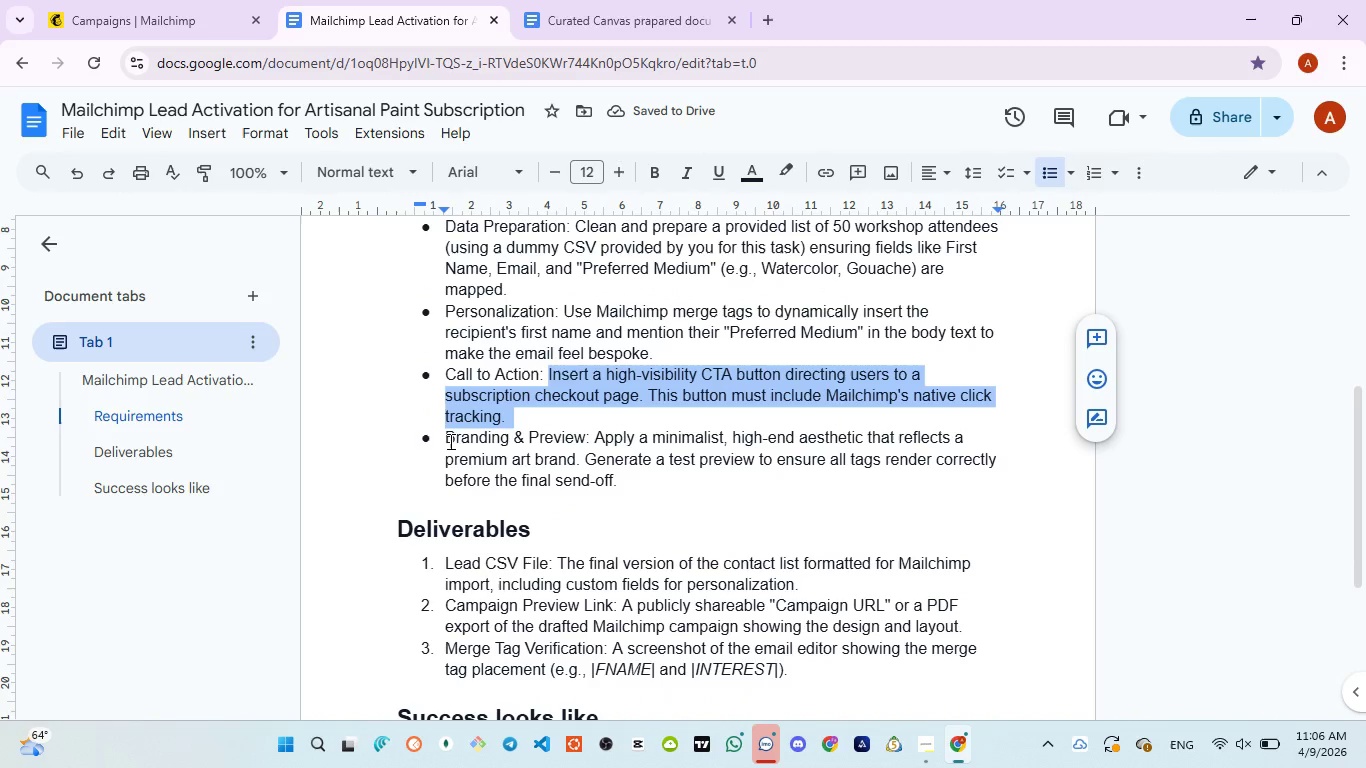 
left_click_drag(start_coordinate=[443, 439], to_coordinate=[634, 477])
 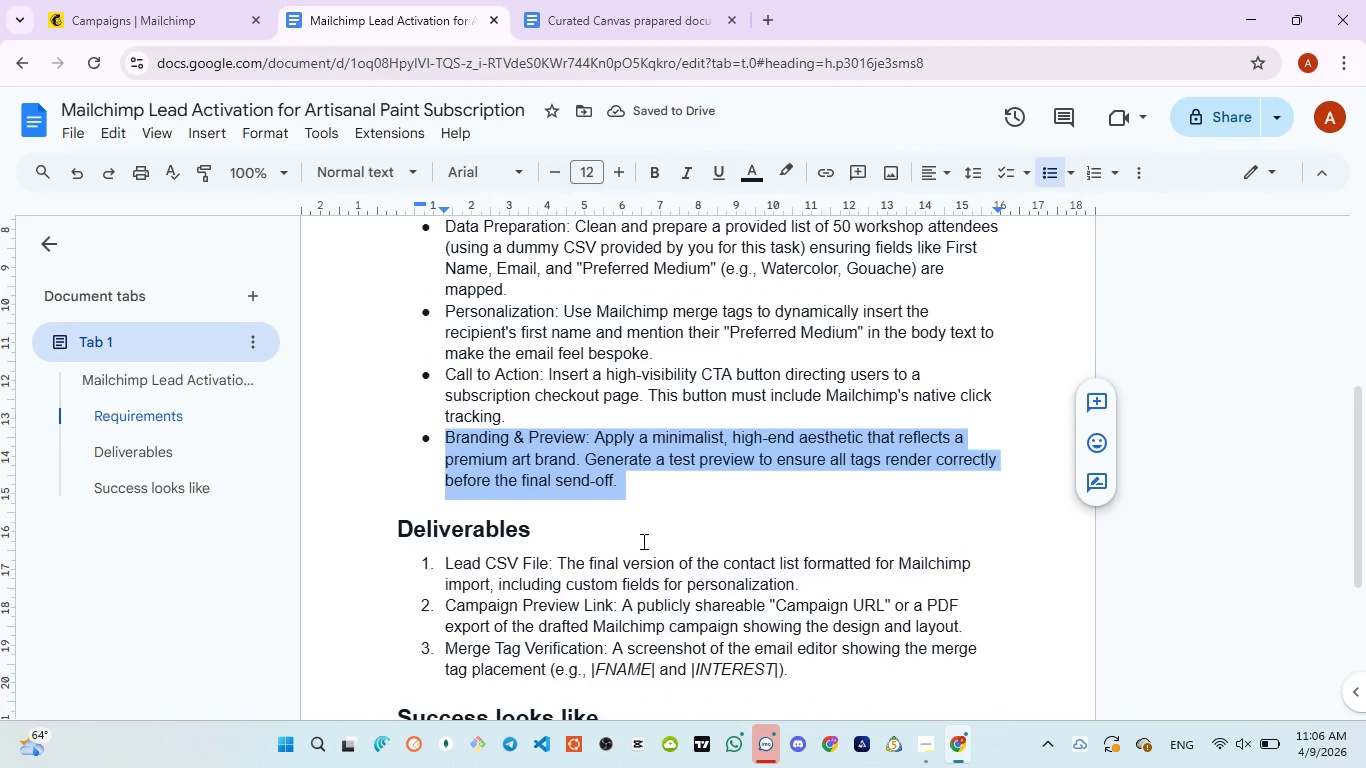 
scroll: coordinate [642, 542], scroll_direction: down, amount: 1.0
 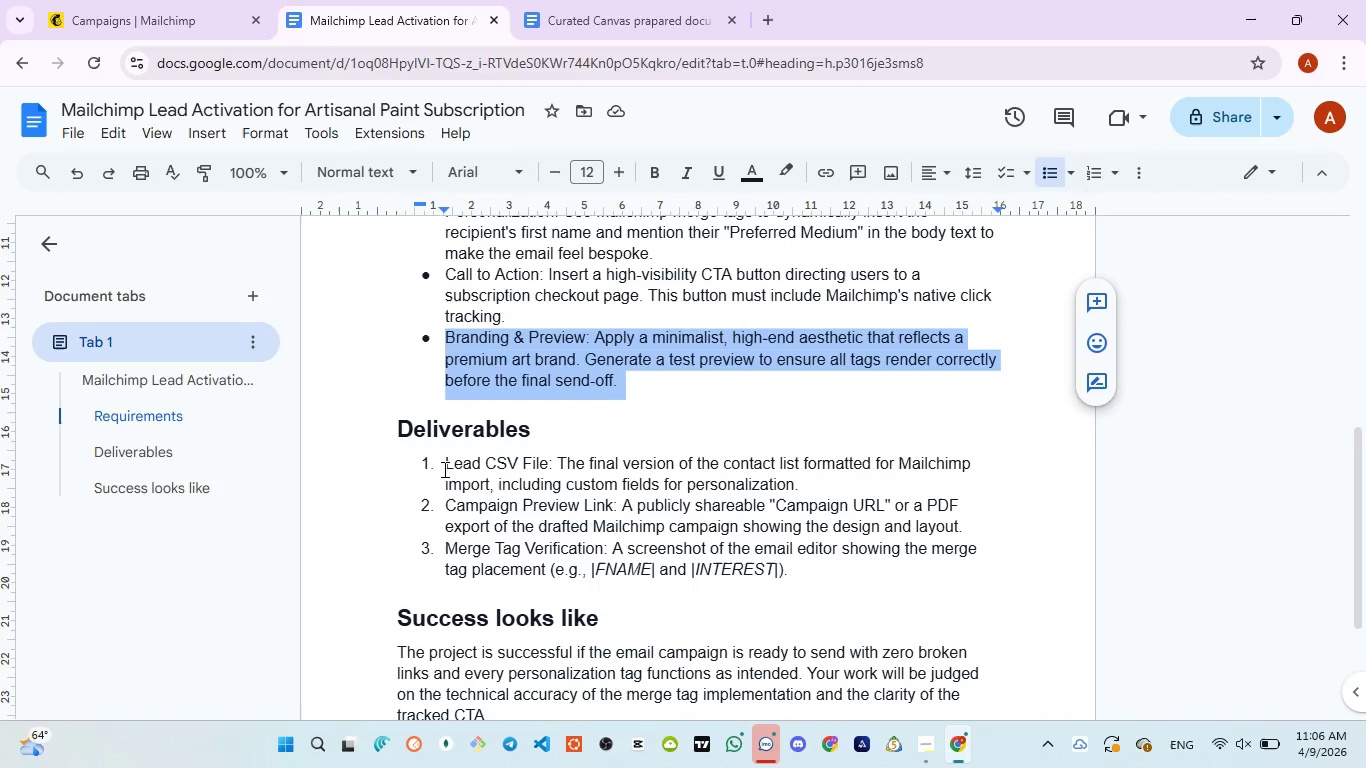 
left_click_drag(start_coordinate=[443, 462], to_coordinate=[817, 565])
 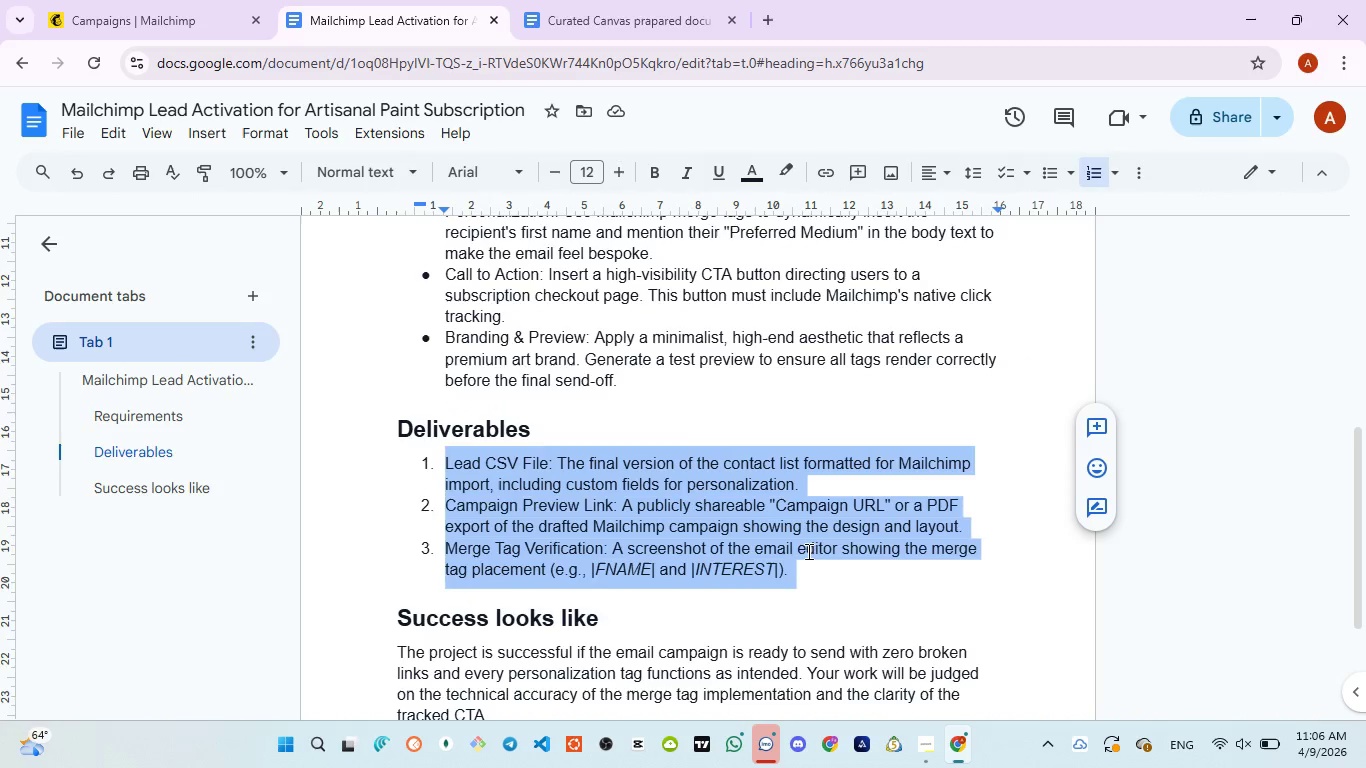 
scroll: coordinate [806, 554], scroll_direction: down, amount: 2.0
 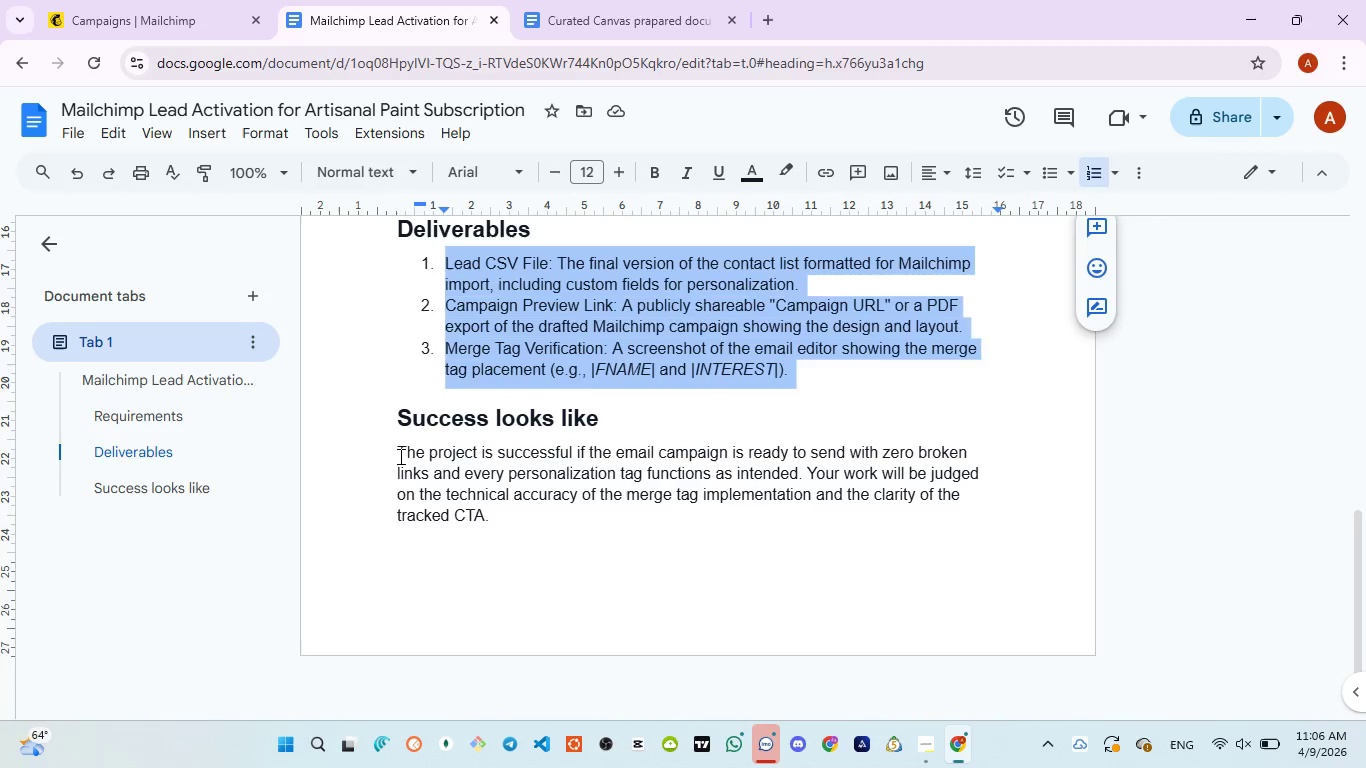 
left_click_drag(start_coordinate=[400, 454], to_coordinate=[527, 525])
 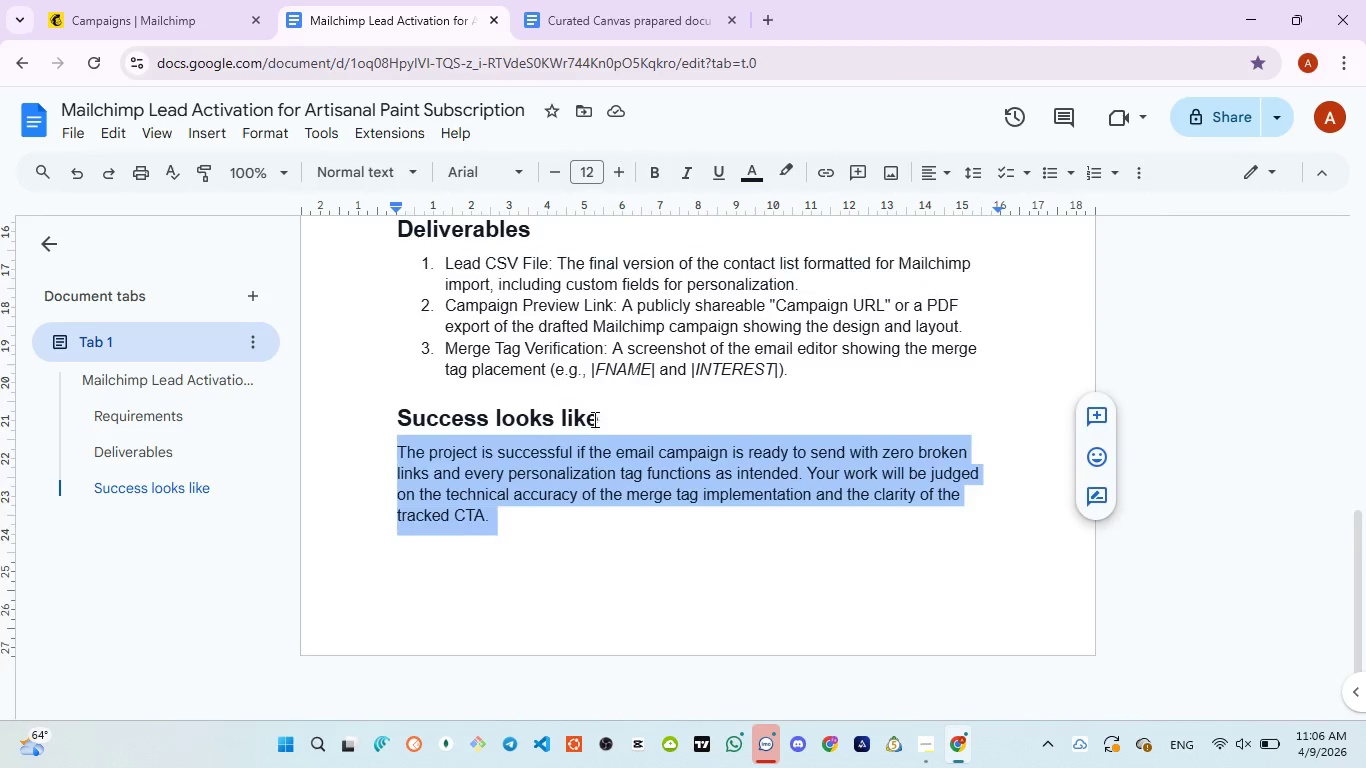 
scroll: coordinate [593, 418], scroll_direction: up, amount: 3.0
 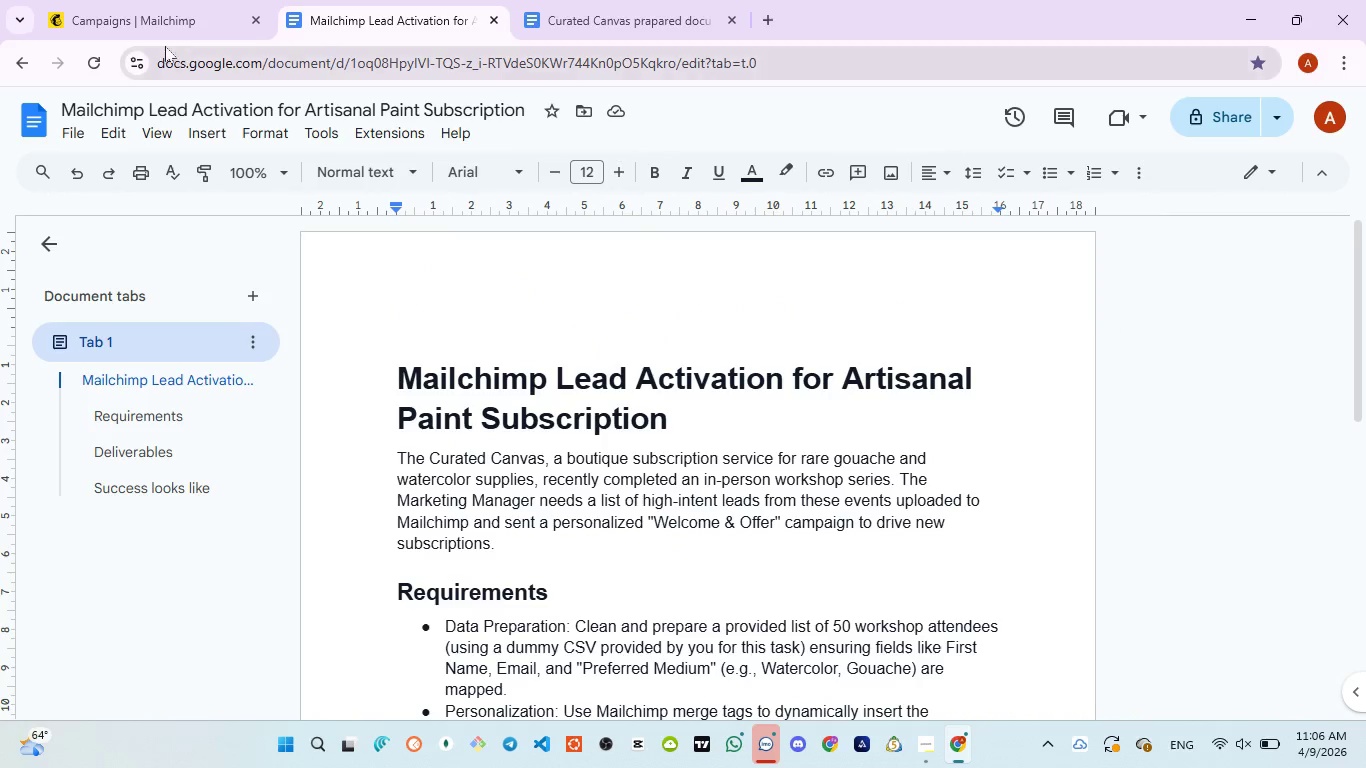 
left_click([146, 24])
 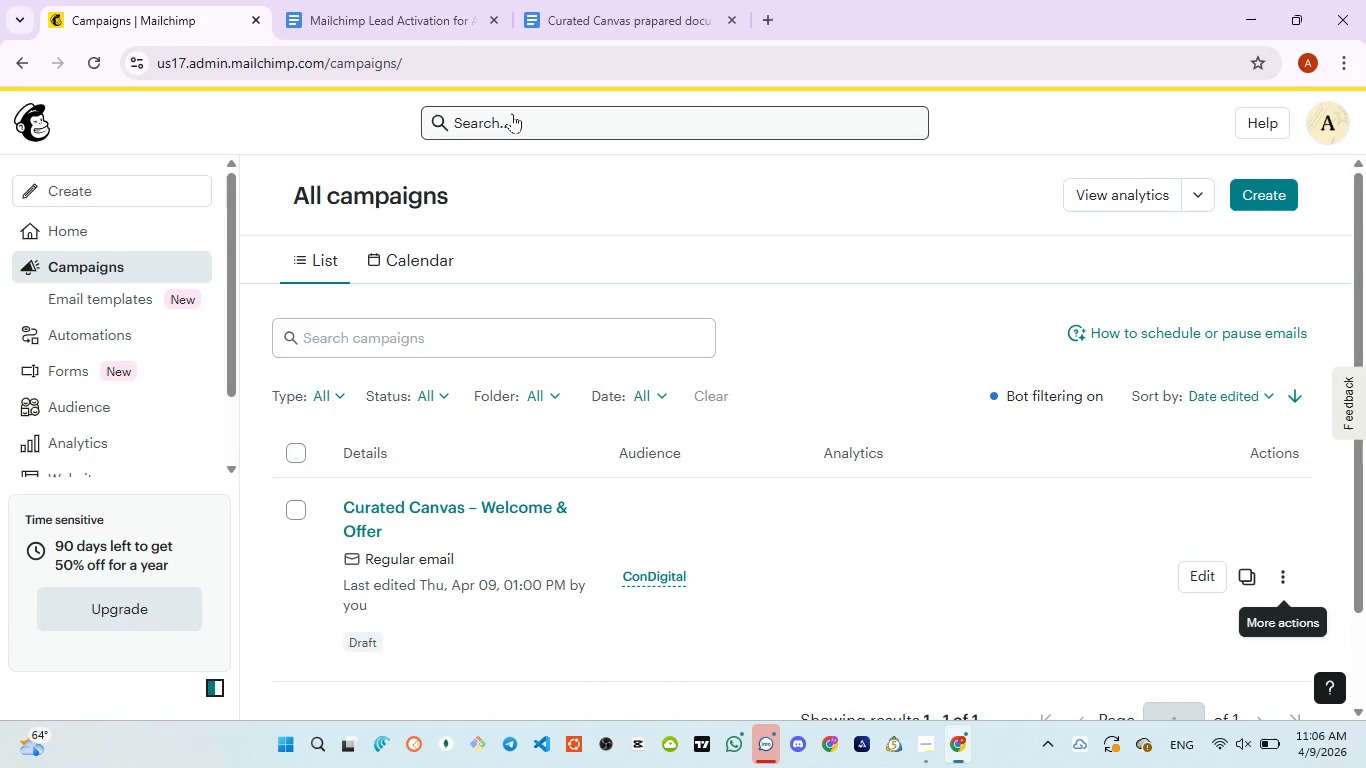 
left_click_drag(start_coordinate=[560, 13], to_coordinate=[560, 23])
 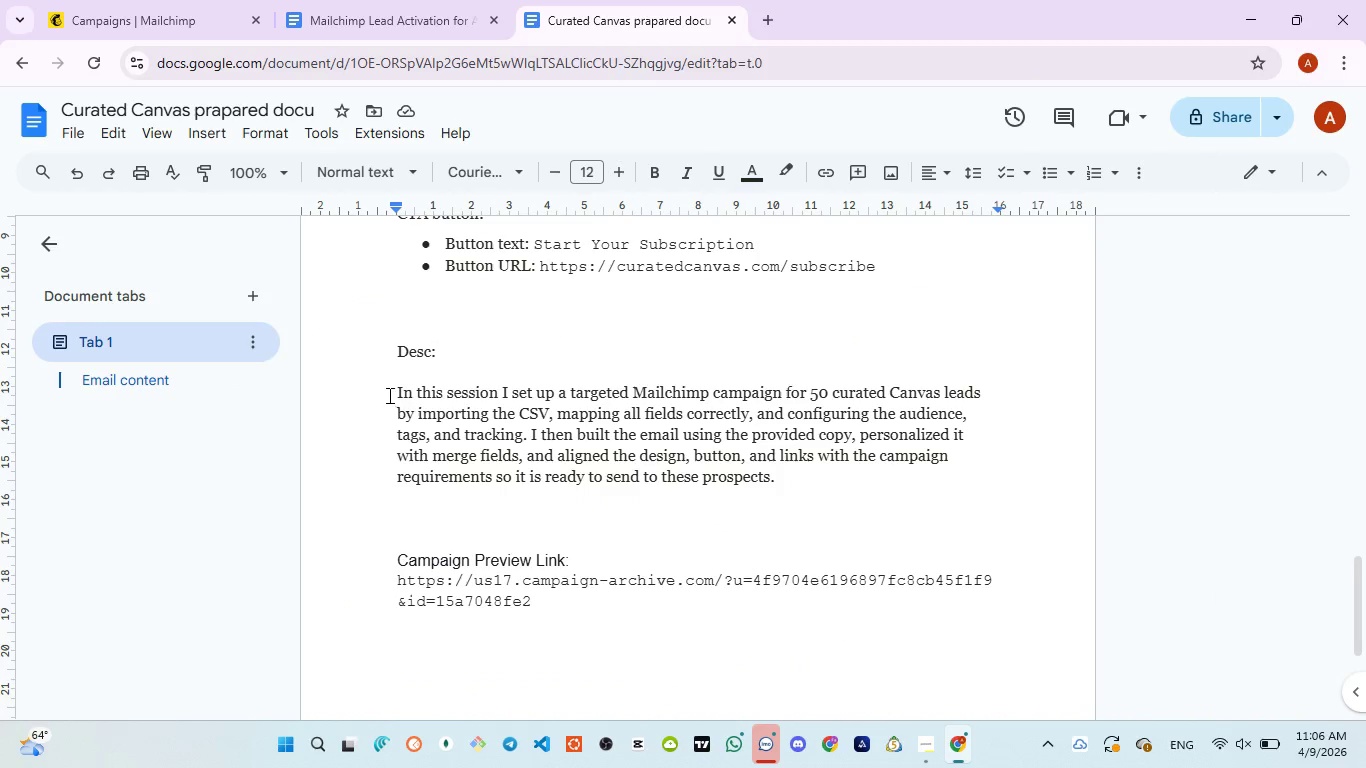 
left_click_drag(start_coordinate=[388, 394], to_coordinate=[787, 491])
 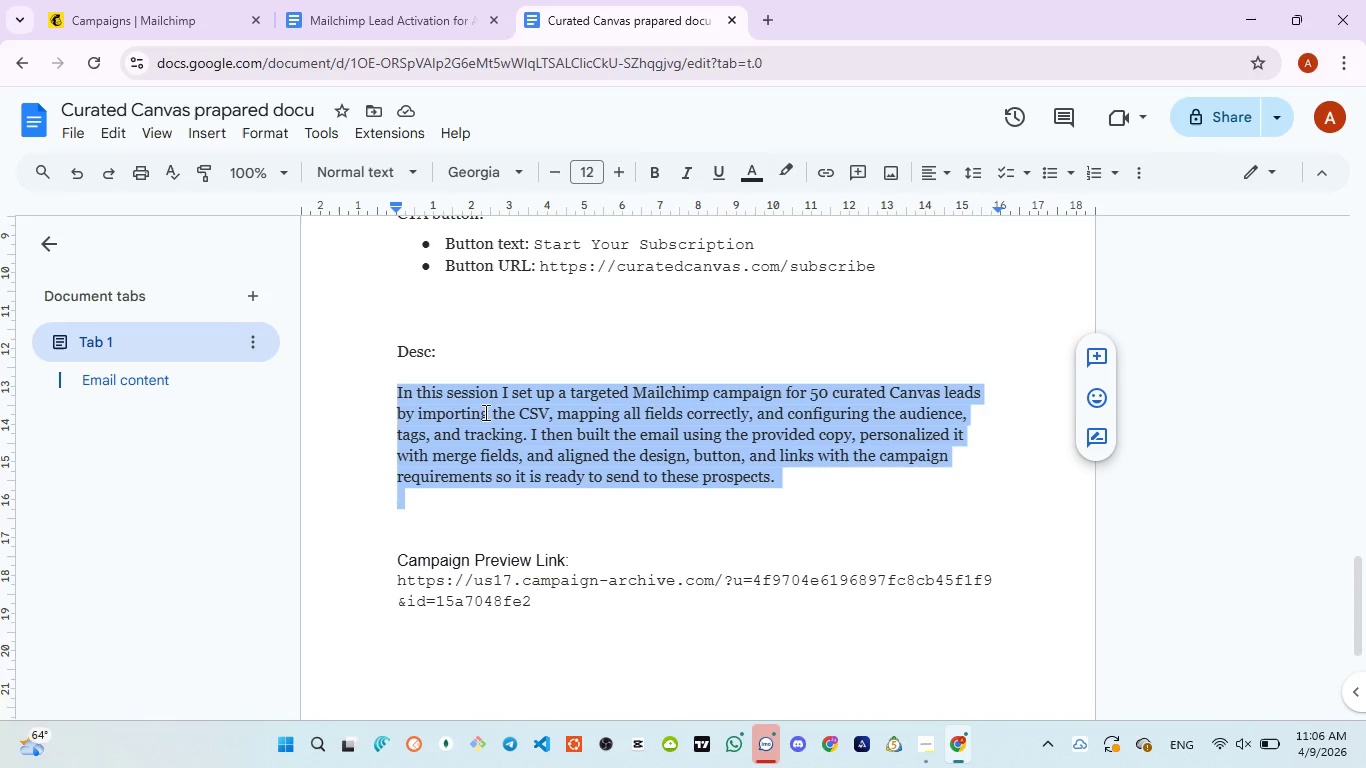 
left_click([391, 383])
 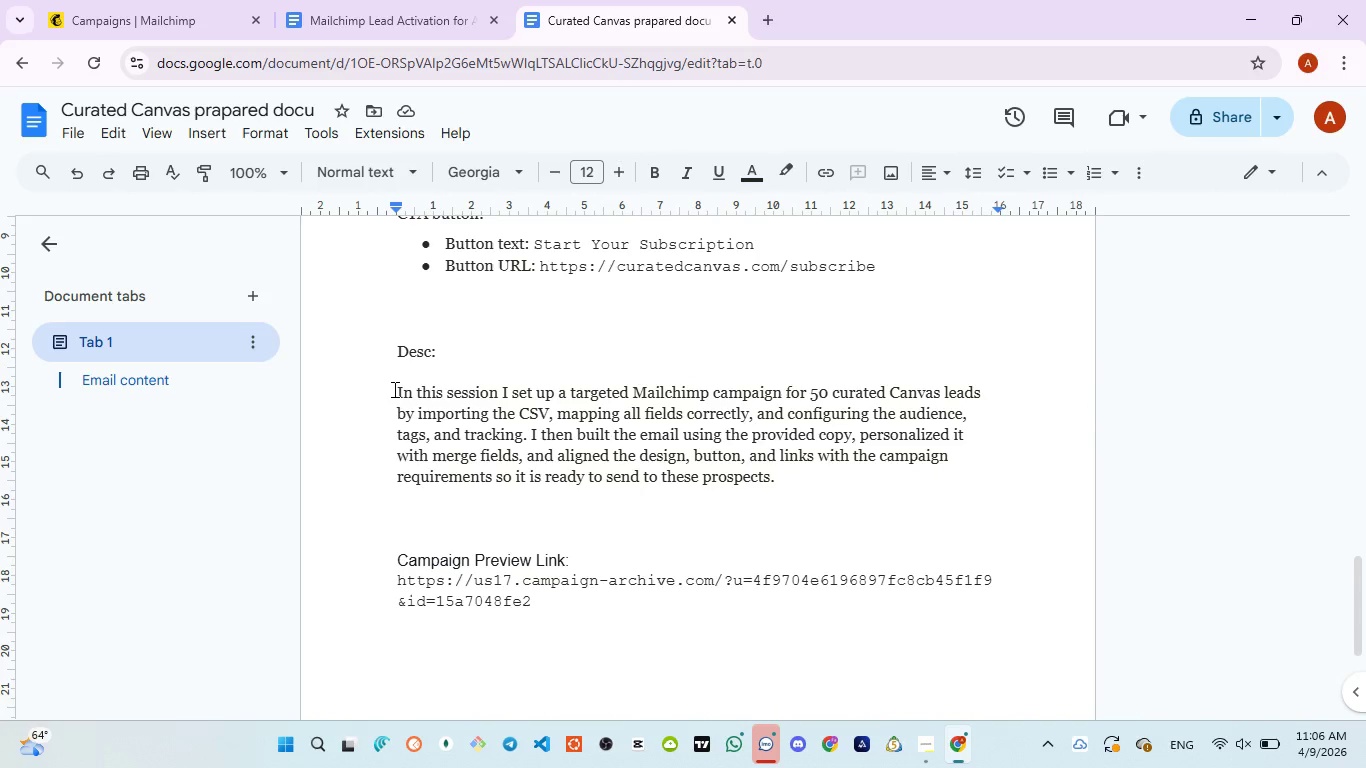 
left_click_drag(start_coordinate=[394, 390], to_coordinate=[777, 478])
 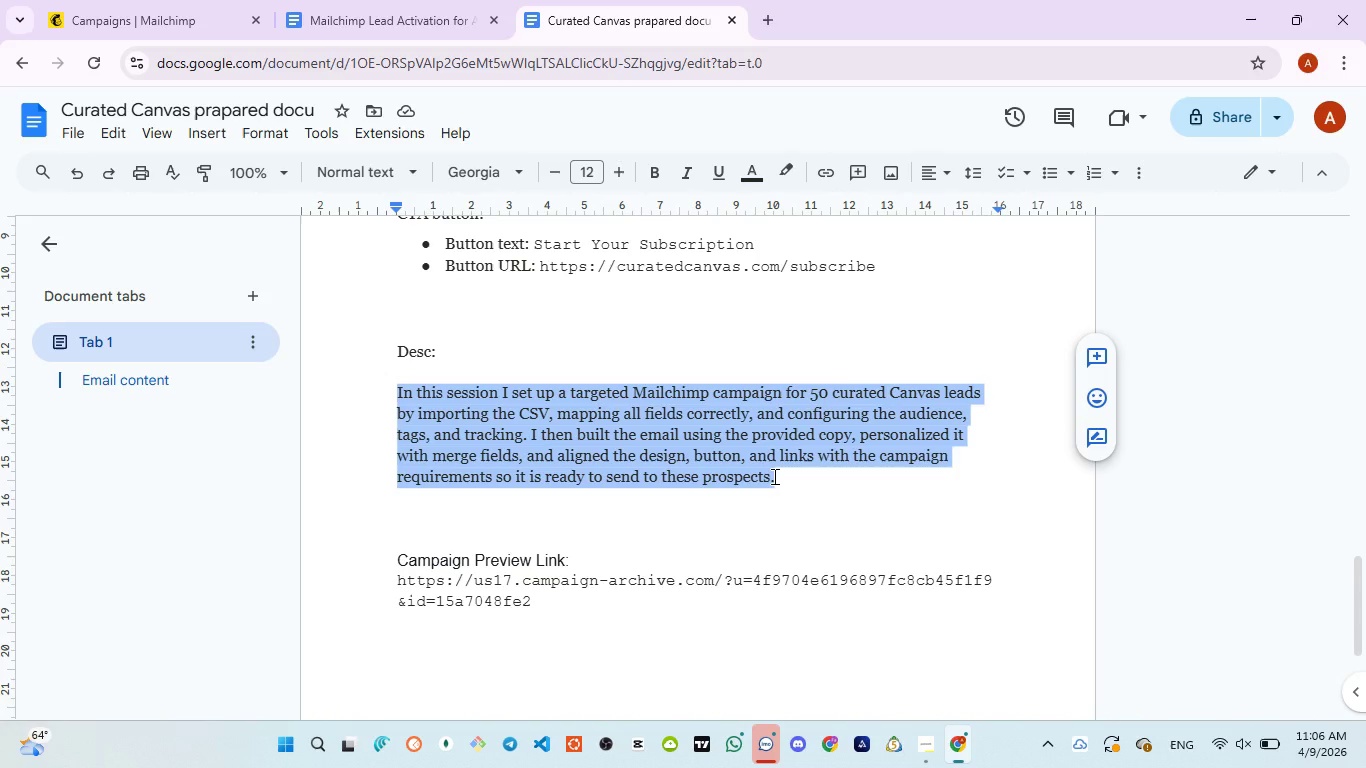 
key(Control+C)
 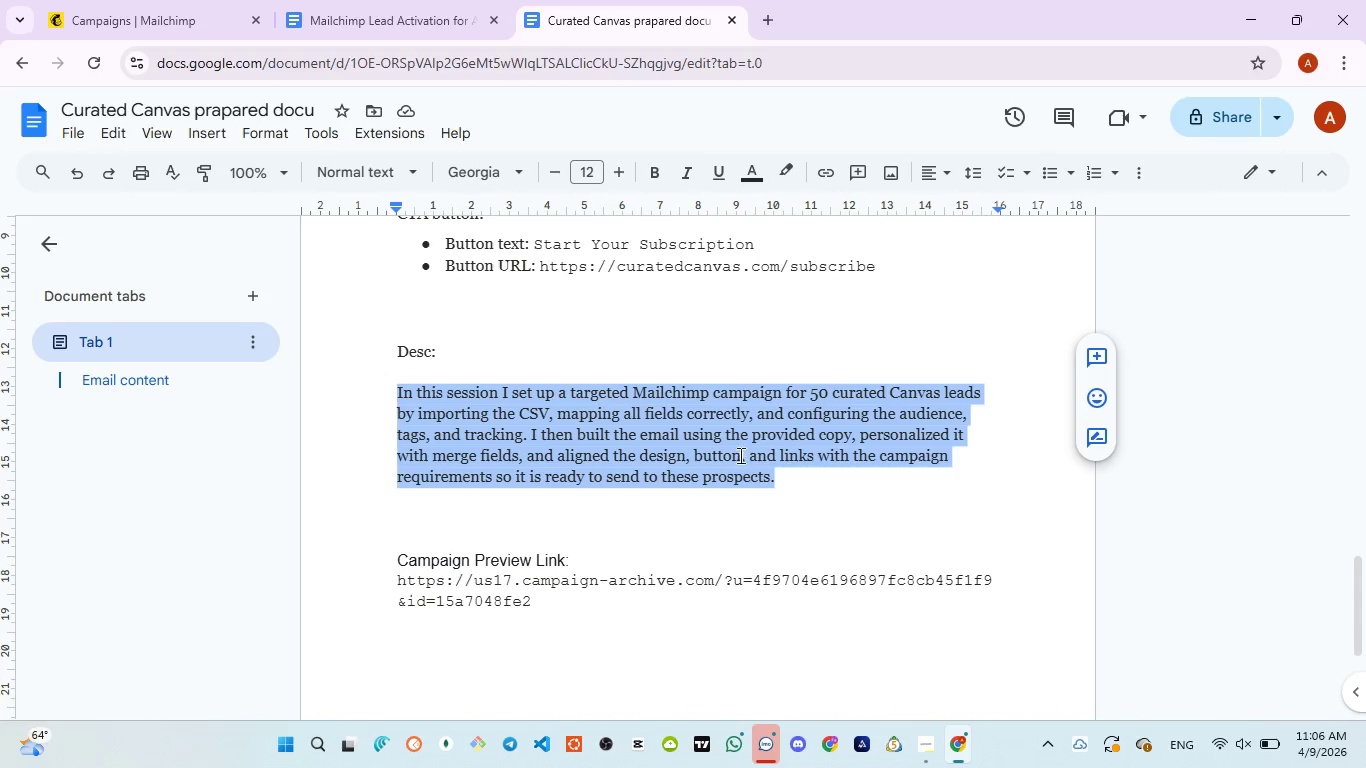 
right_click([739, 453])
 